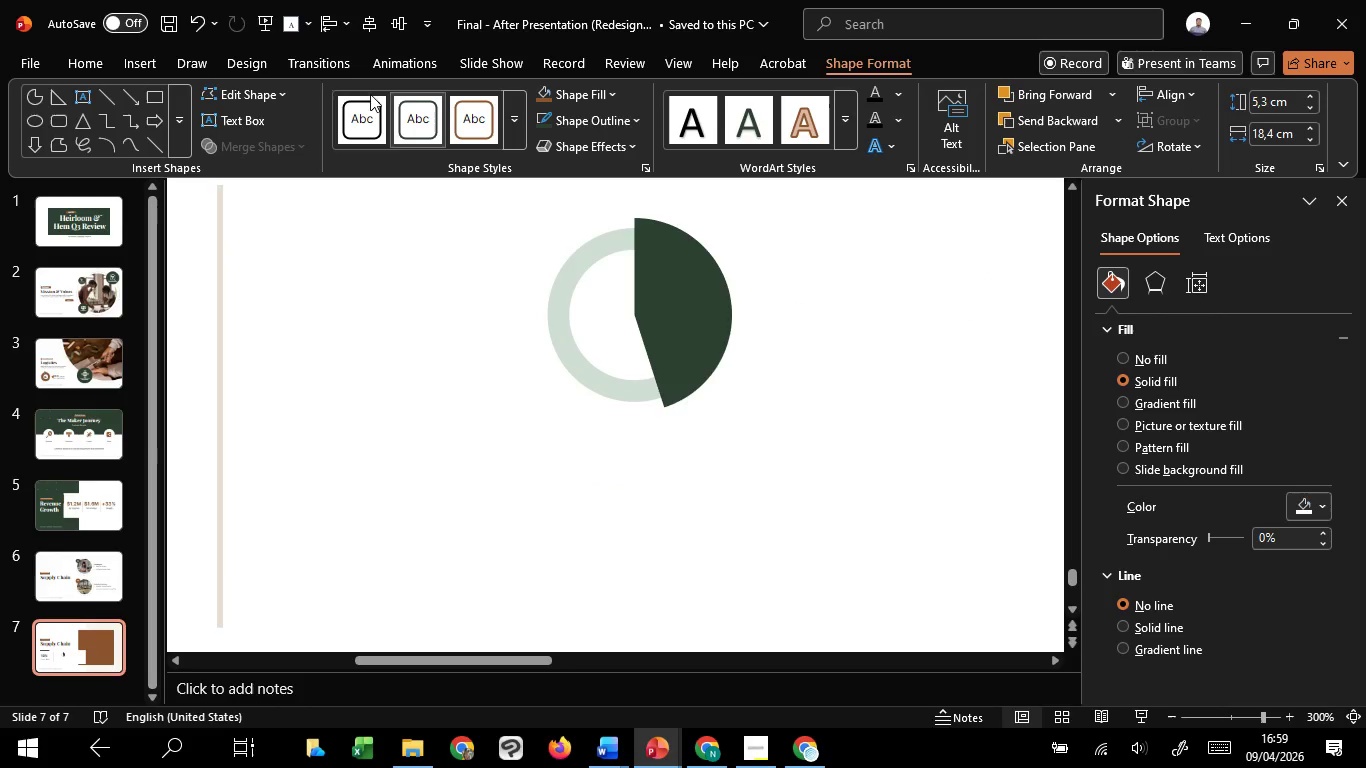 
key(Control+ControlLeft)
 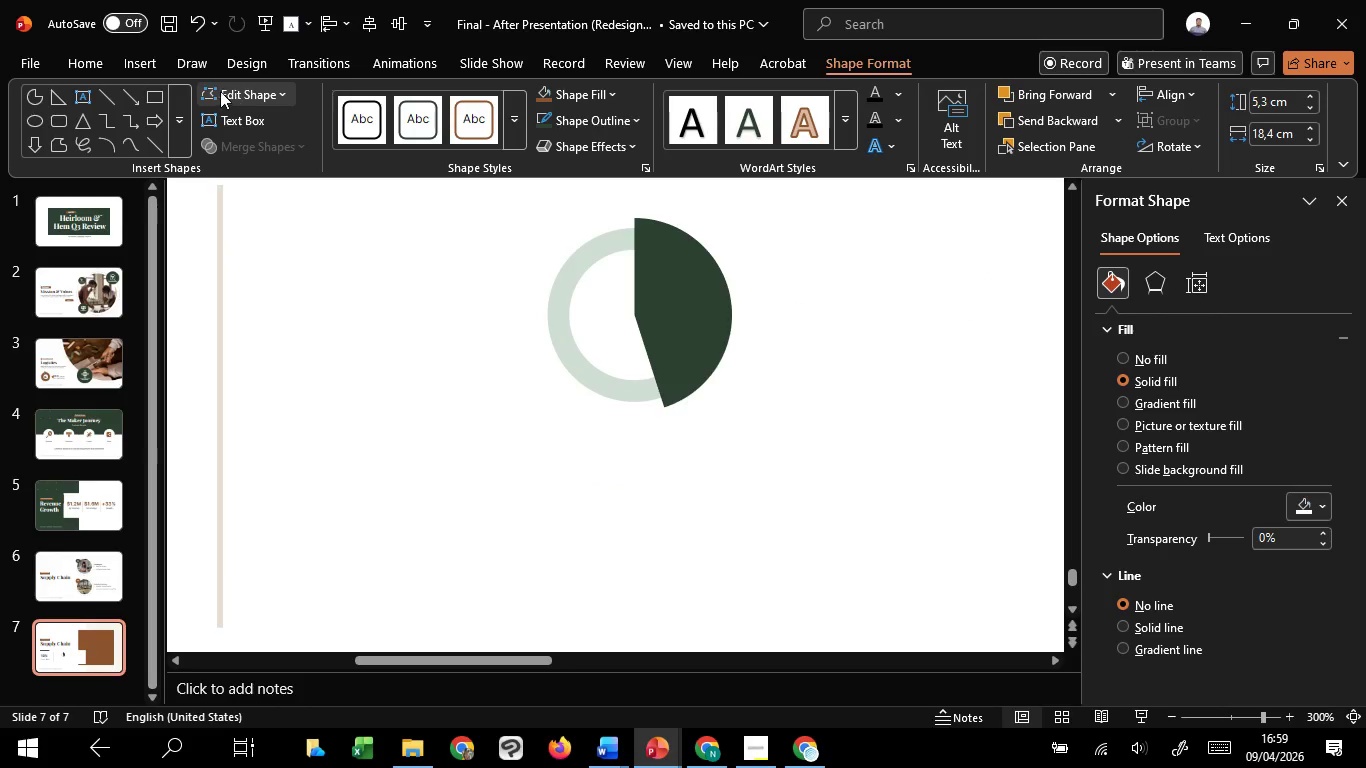 
left_click([99, 63])
 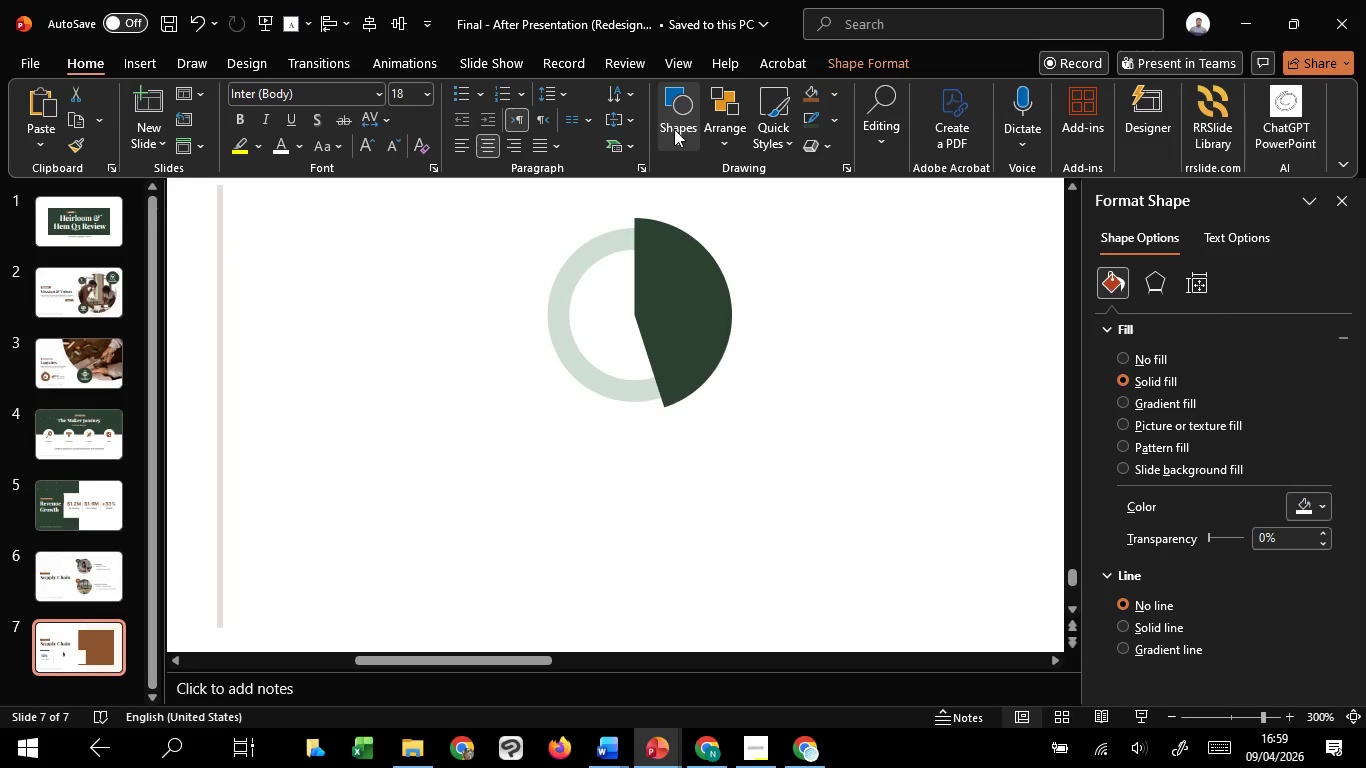 
left_click([681, 140])
 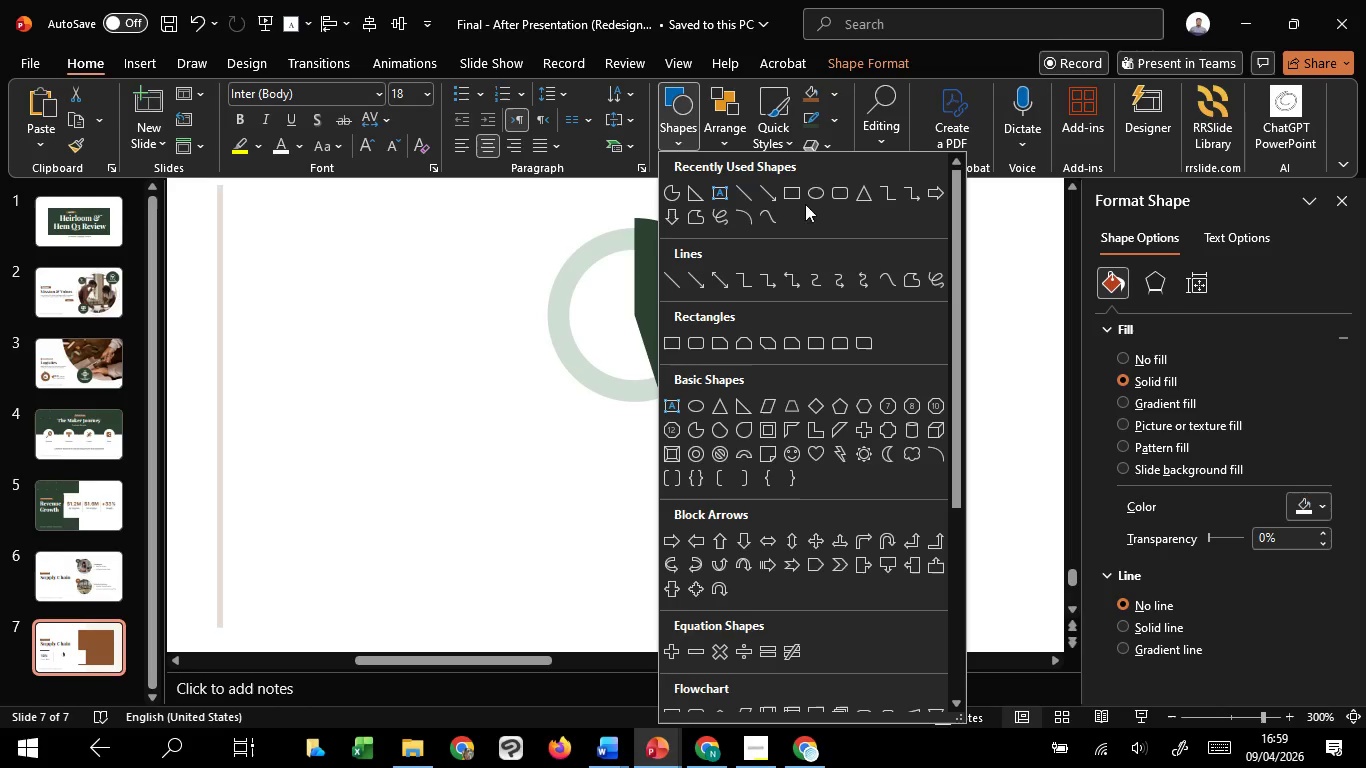 
left_click([820, 193])
 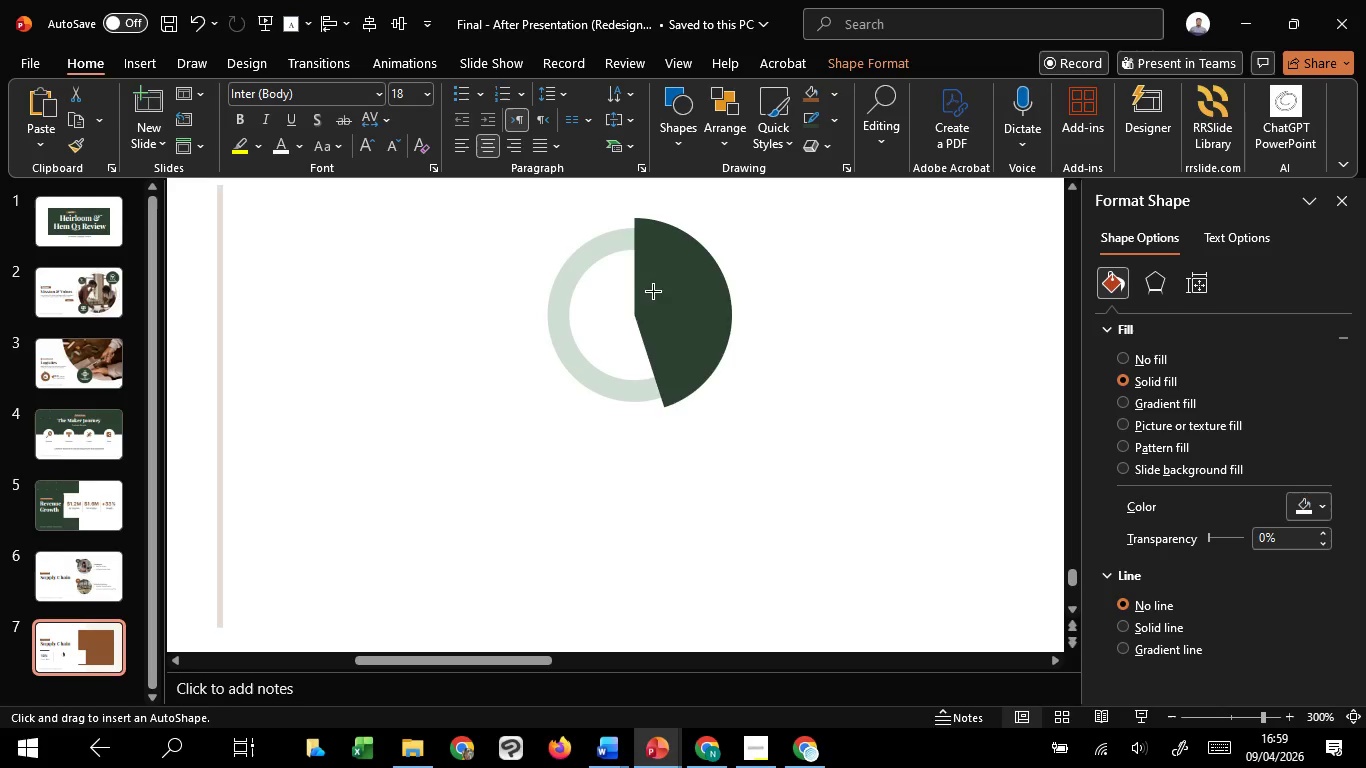 
hold_key(key=ControlLeft, duration=2.47)
hold_key(key=ShiftLeft, duration=1.52)
left_click_drag(start_coordinate=[605, 277], to_coordinate=[650, 330])
 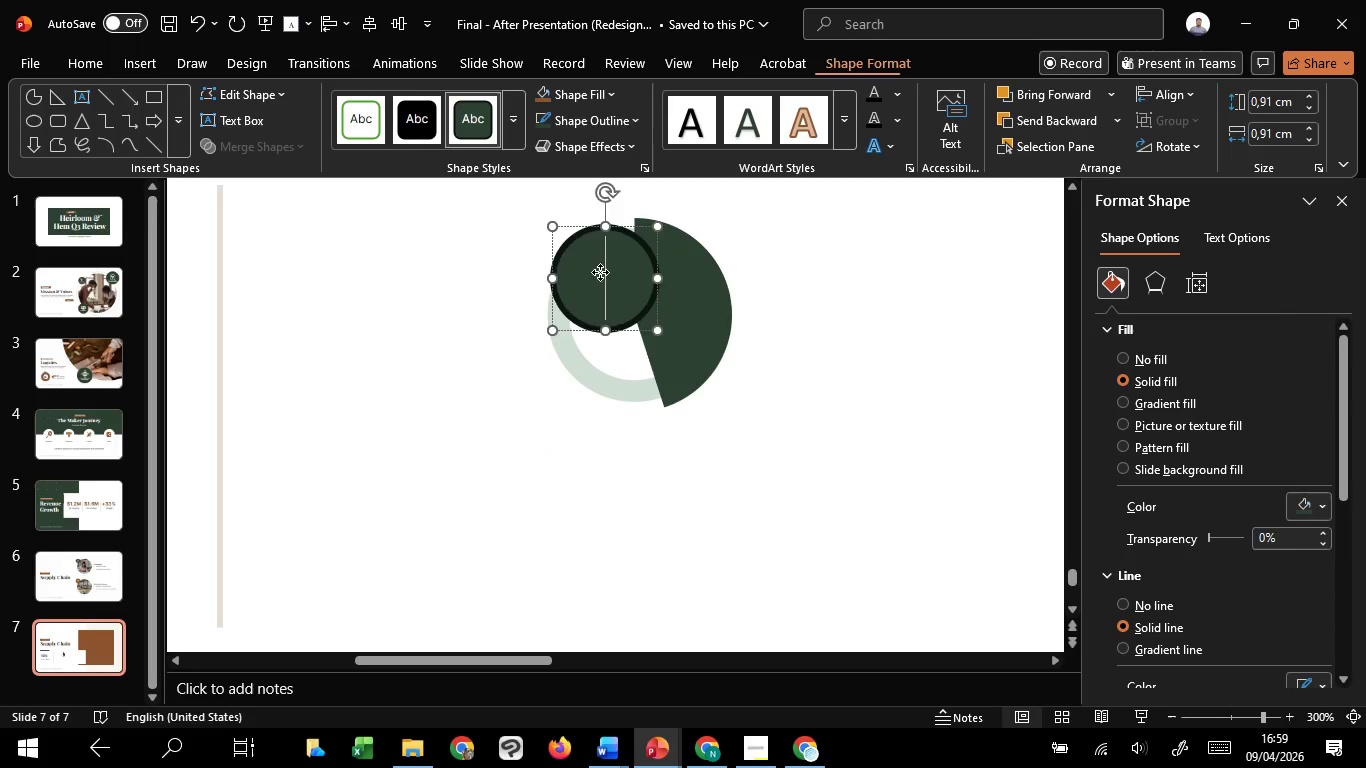 
hold_key(key=ShiftLeft, duration=0.67)
 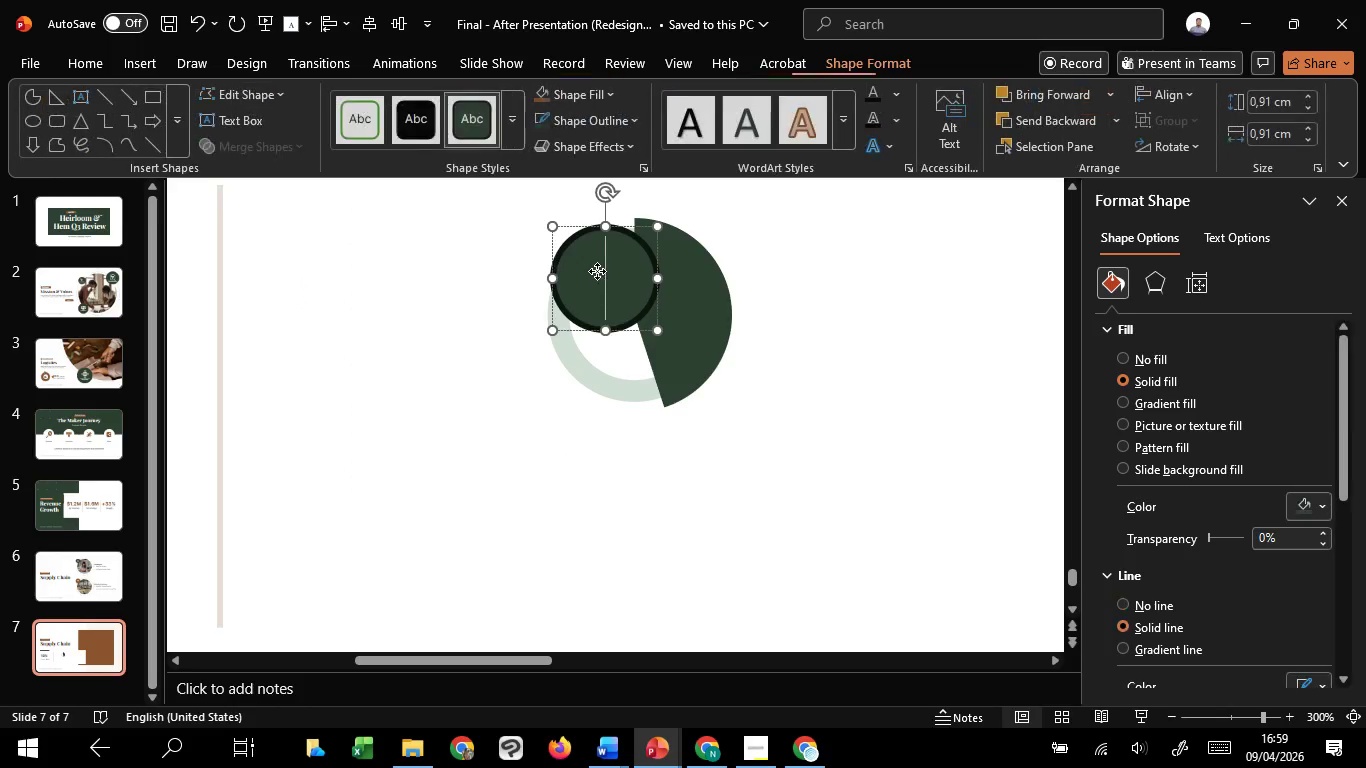 
left_click_drag(start_coordinate=[597, 271], to_coordinate=[621, 309])
 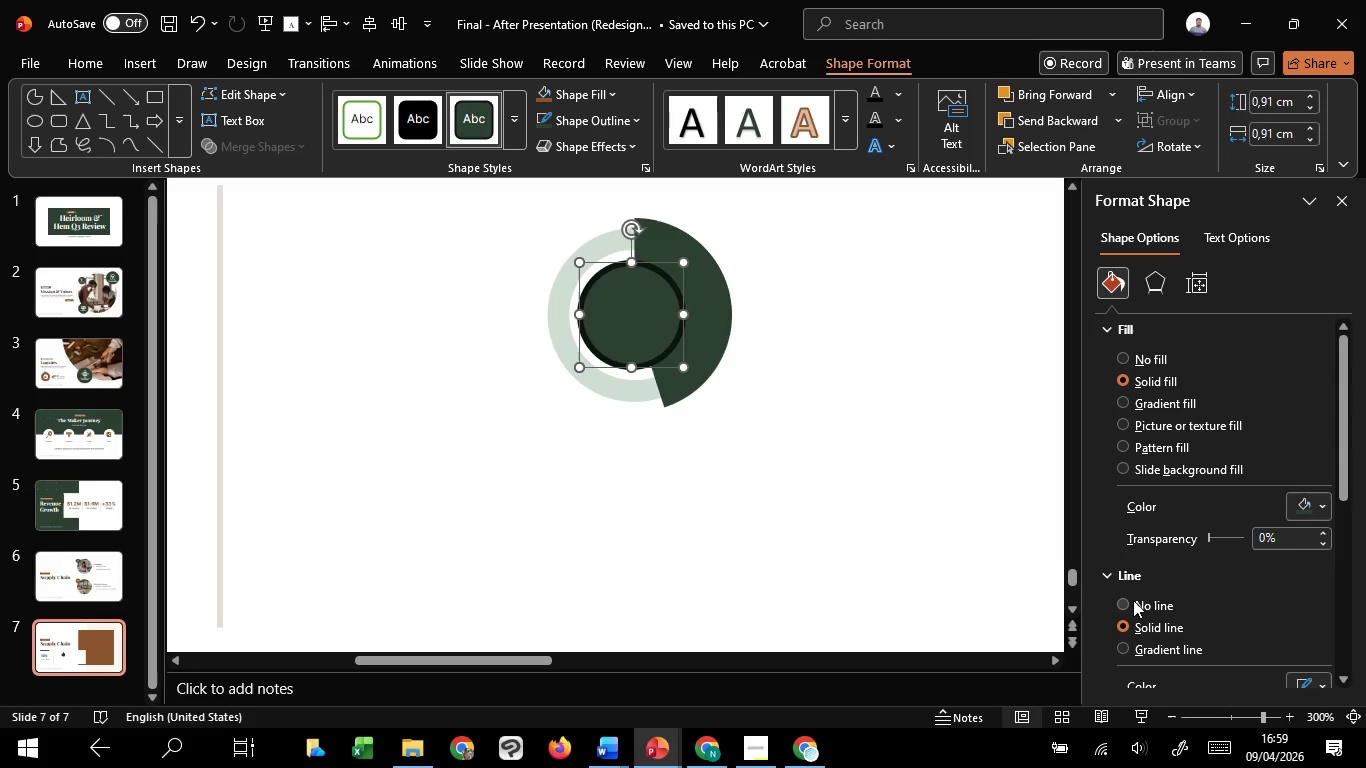 
left_click([1133, 600])
 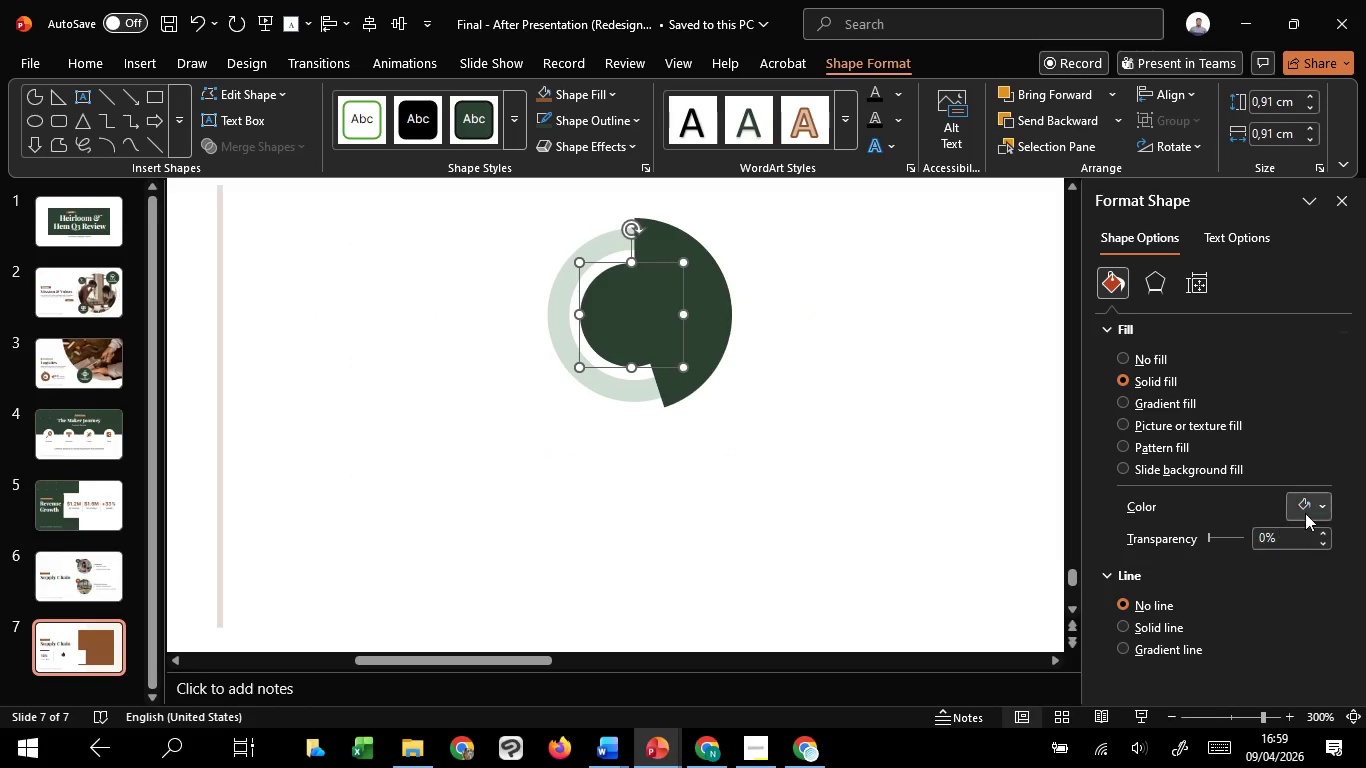 
left_click([1306, 512])
 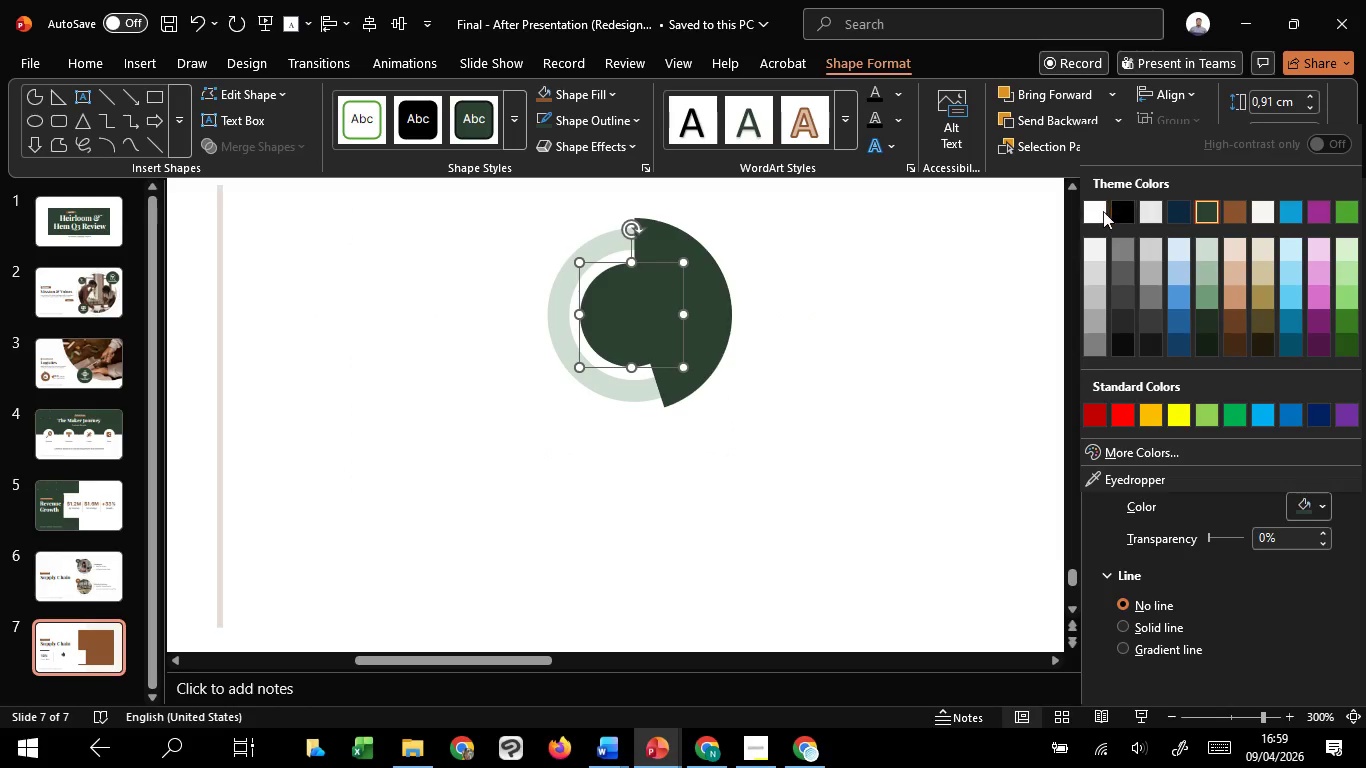 
left_click([1095, 214])
 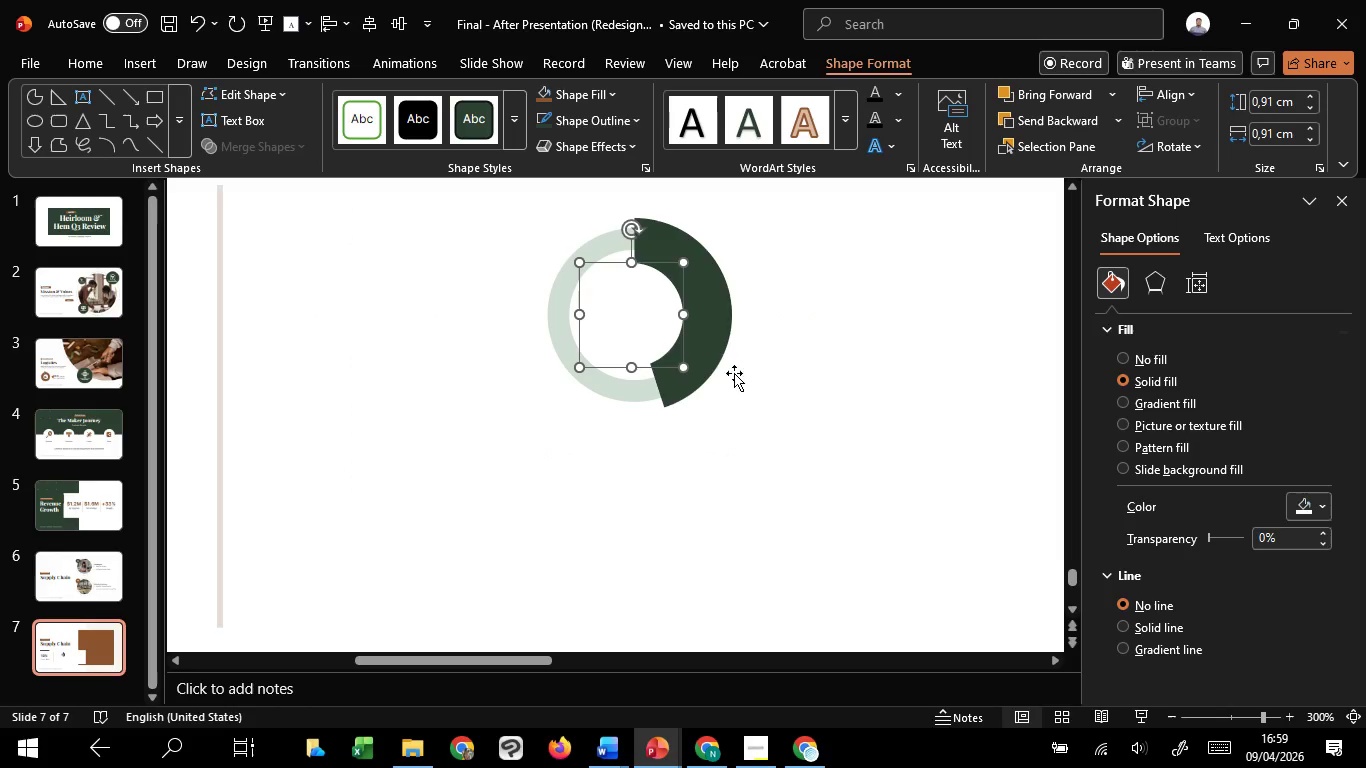 
hold_key(key=ControlLeft, duration=5.75)
hold_key(key=ShiftLeft, duration=1.52)
left_click_drag(start_coordinate=[679, 367], to_coordinate=[686, 368])
 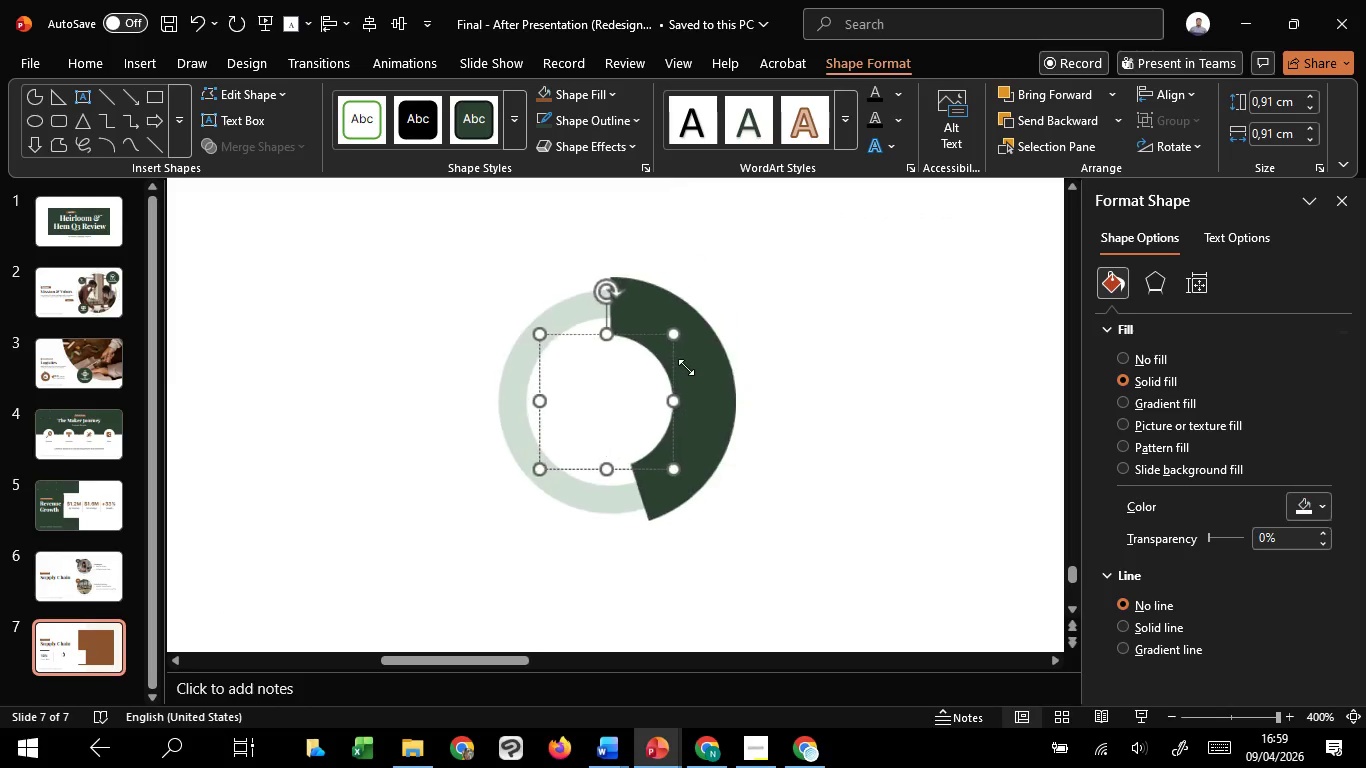 
hold_key(key=ShiftLeft, duration=1.5)
 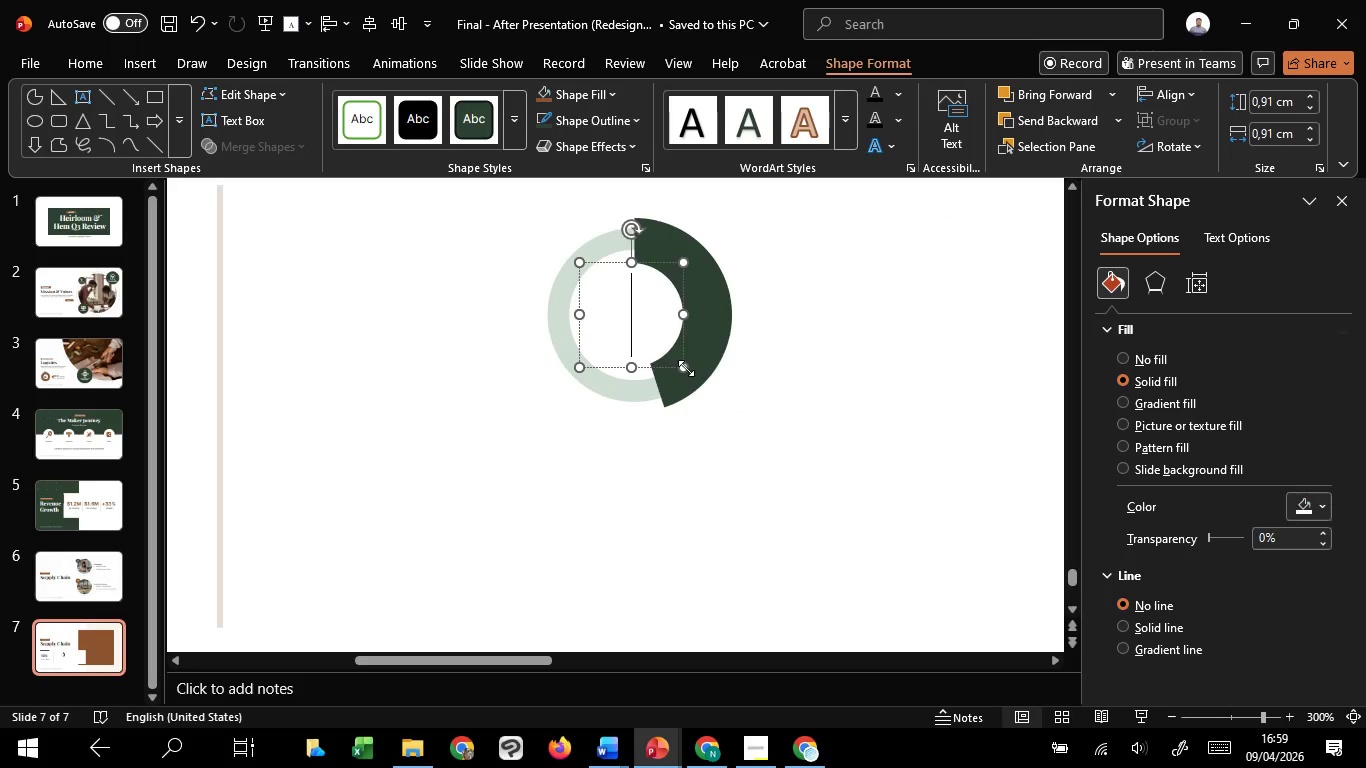 
hold_key(key=ShiftLeft, duration=0.47)
 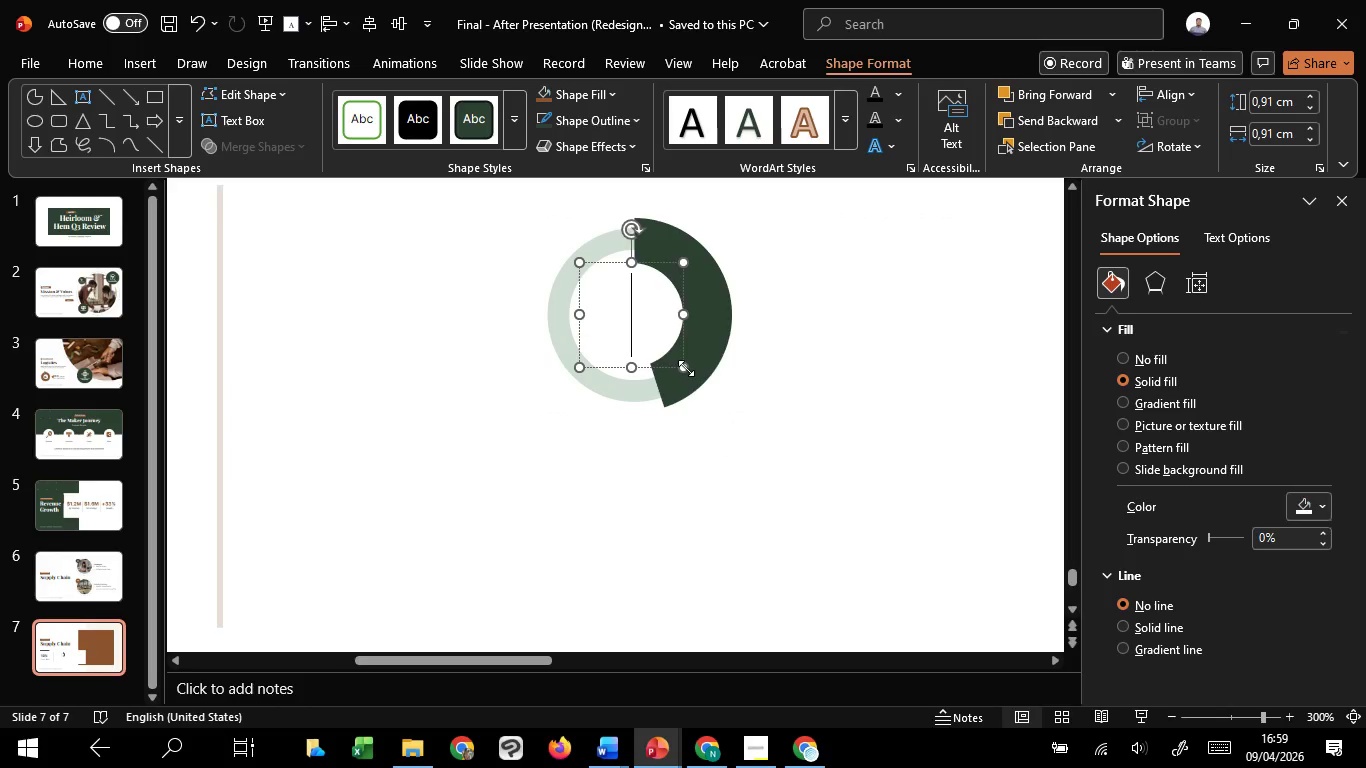 
scroll: coordinate [687, 378], scroll_direction: up, amount: 8.0
 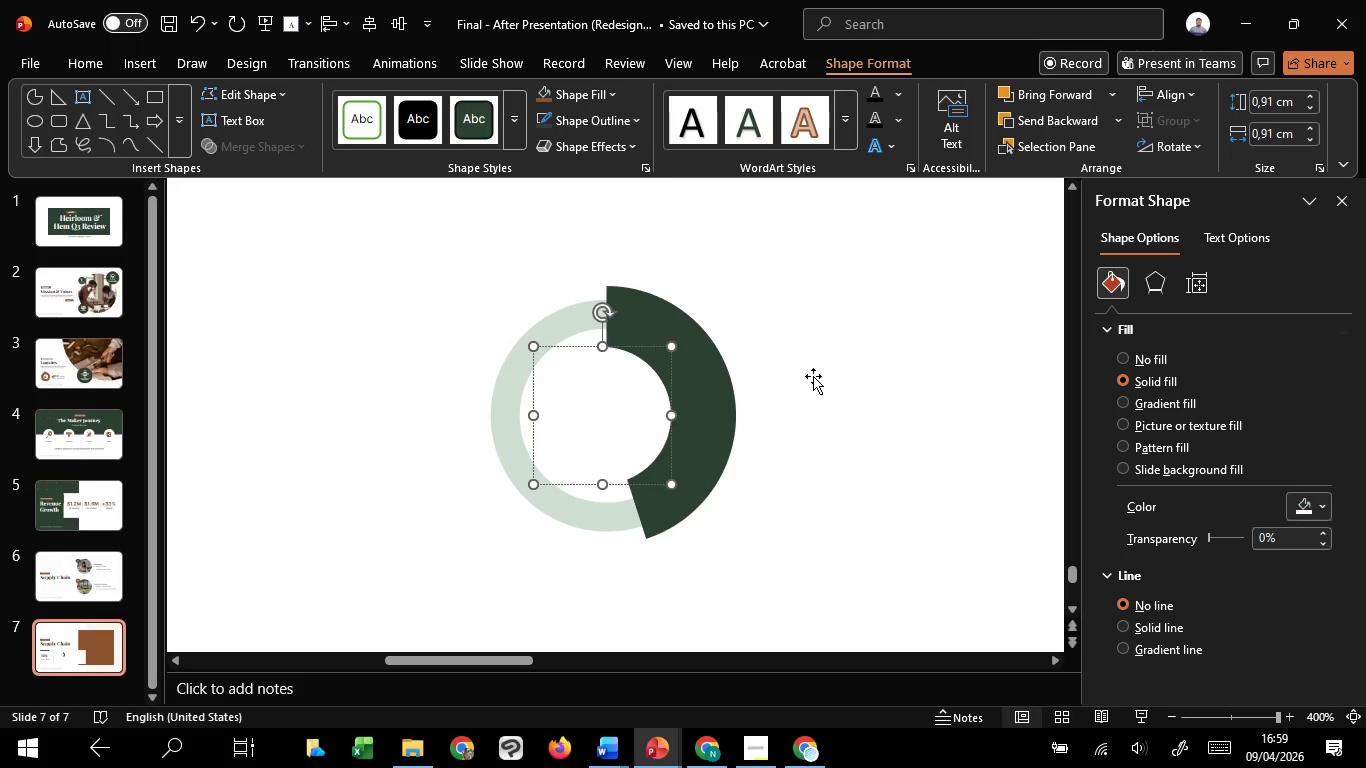 
left_click([813, 376])
 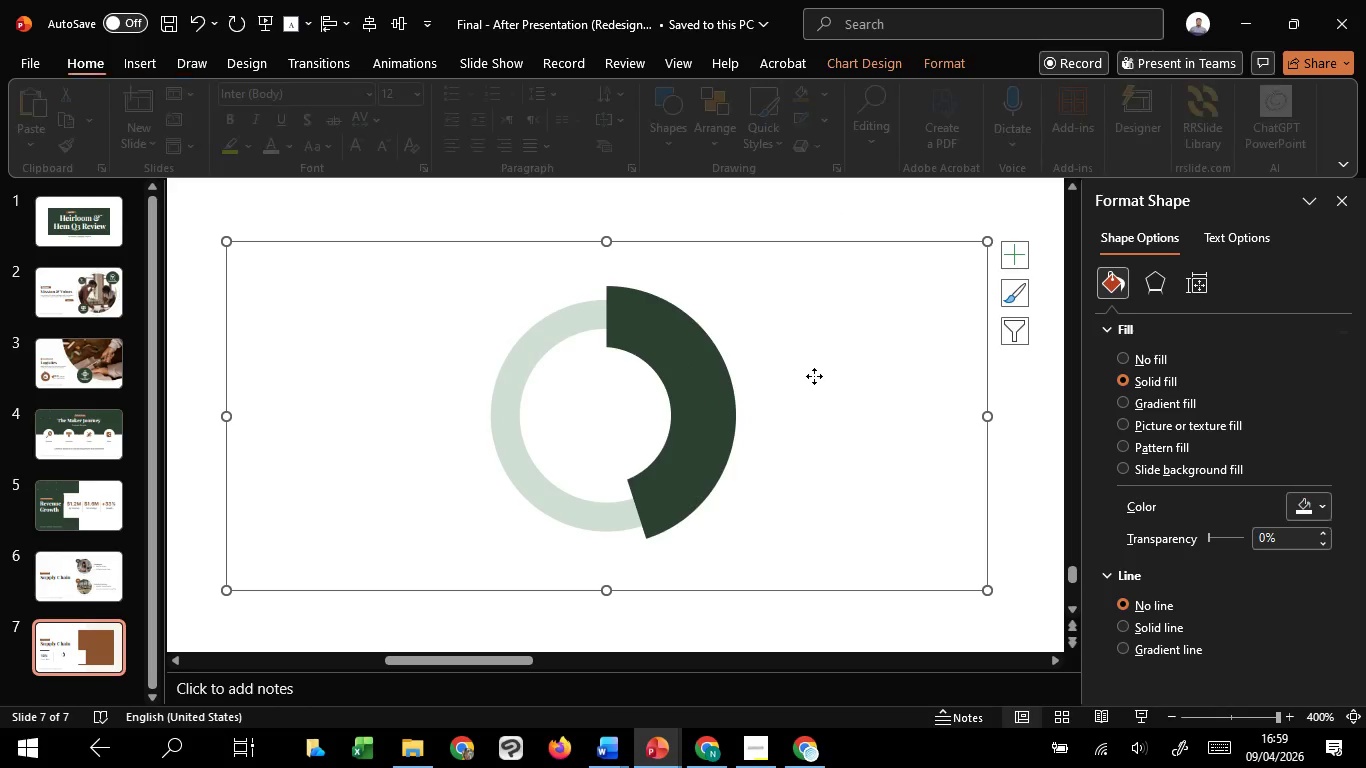 
hold_key(key=ControlLeft, duration=1.52)
scroll: coordinate [814, 375], scroll_direction: down, amount: 4.0
 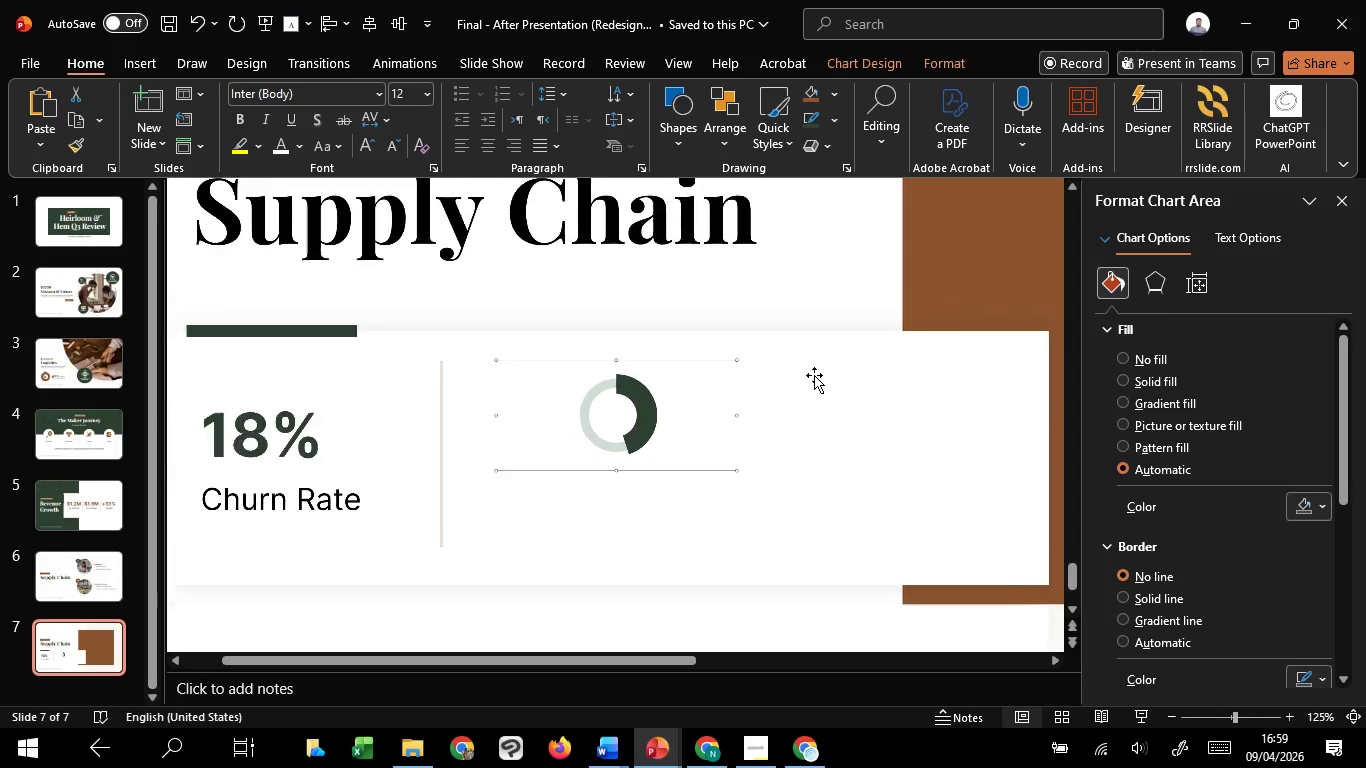 
hold_key(key=ControlLeft, duration=1.5)
hold_key(key=ControlLeft, duration=0.75)
scroll: coordinate [640, 430], scroll_direction: up, amount: 6.0
 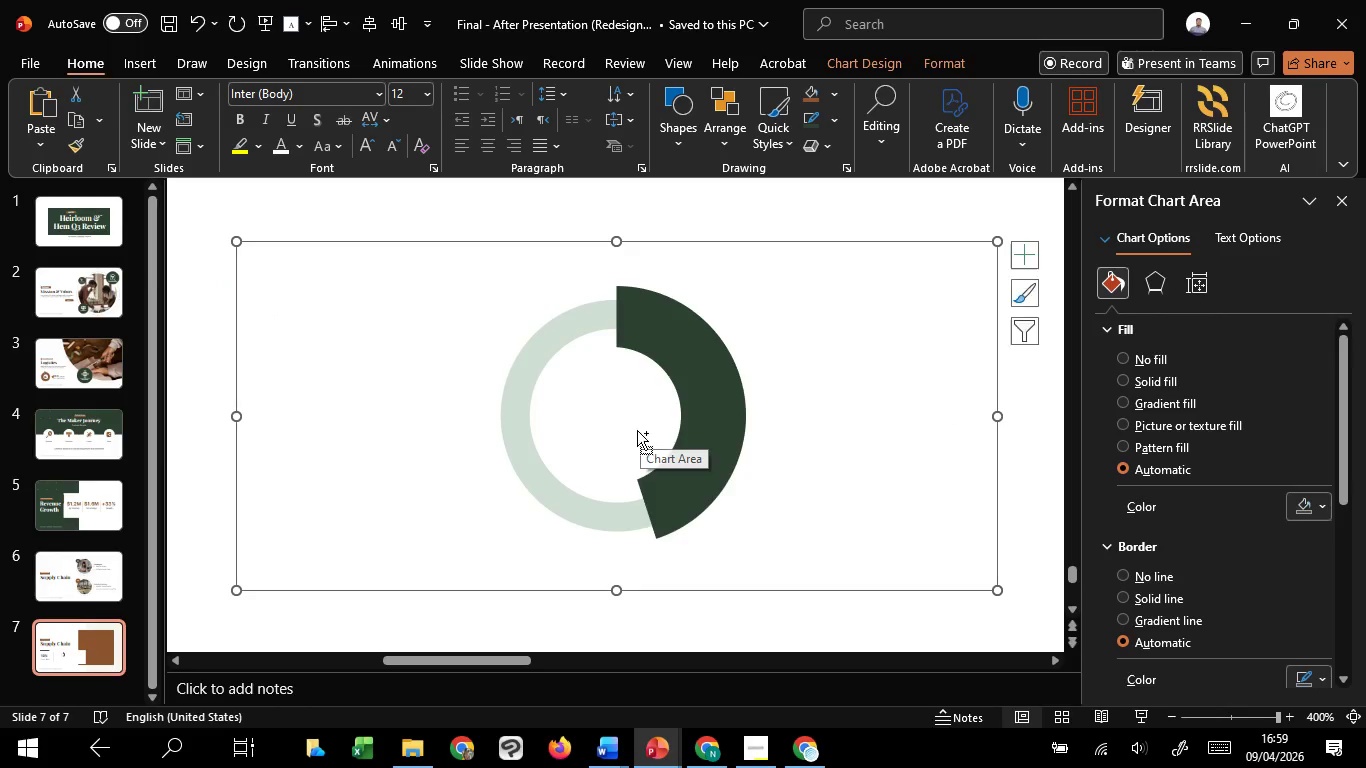 
left_click([701, 420])
 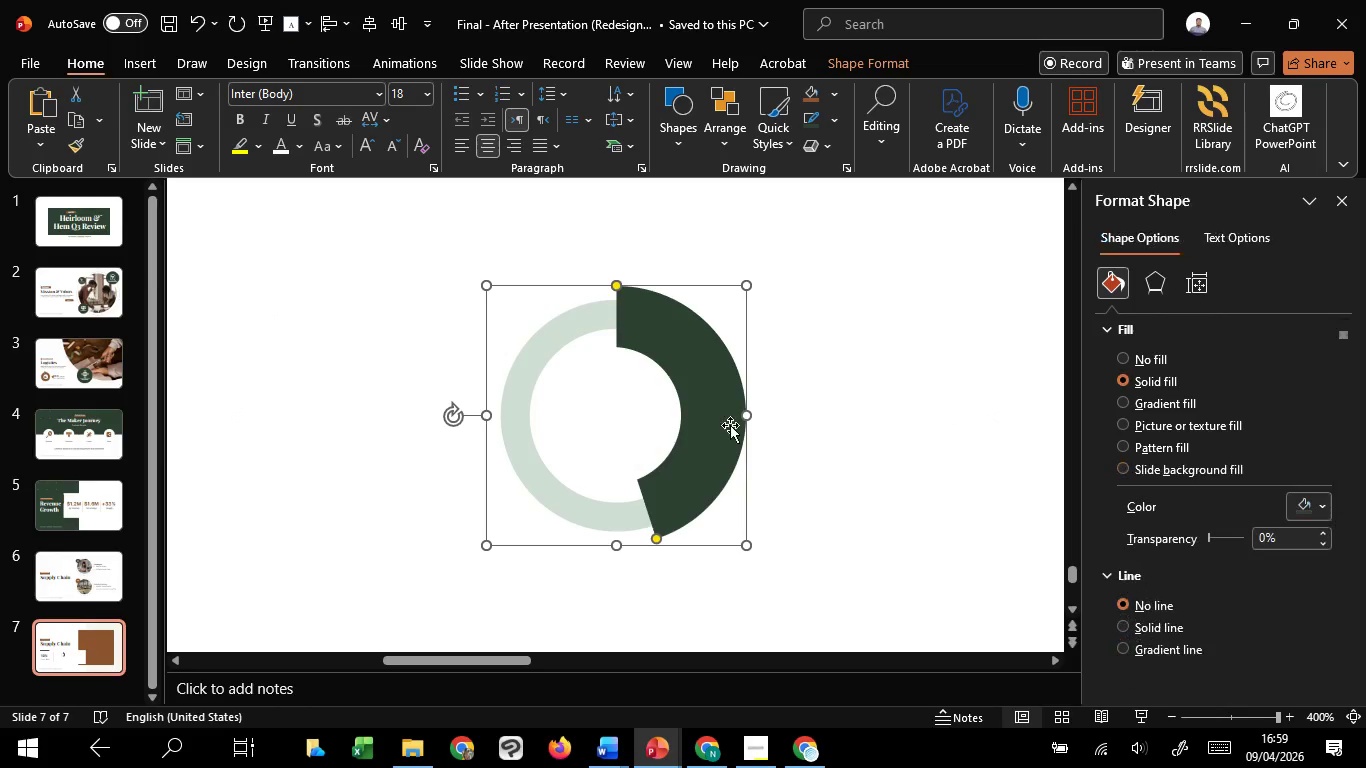 
hold_key(key=ControlLeft, duration=6.03)
hold_key(key=ShiftLeft, duration=1.52)
left_click_drag(start_coordinate=[748, 546], to_coordinate=[734, 525])
 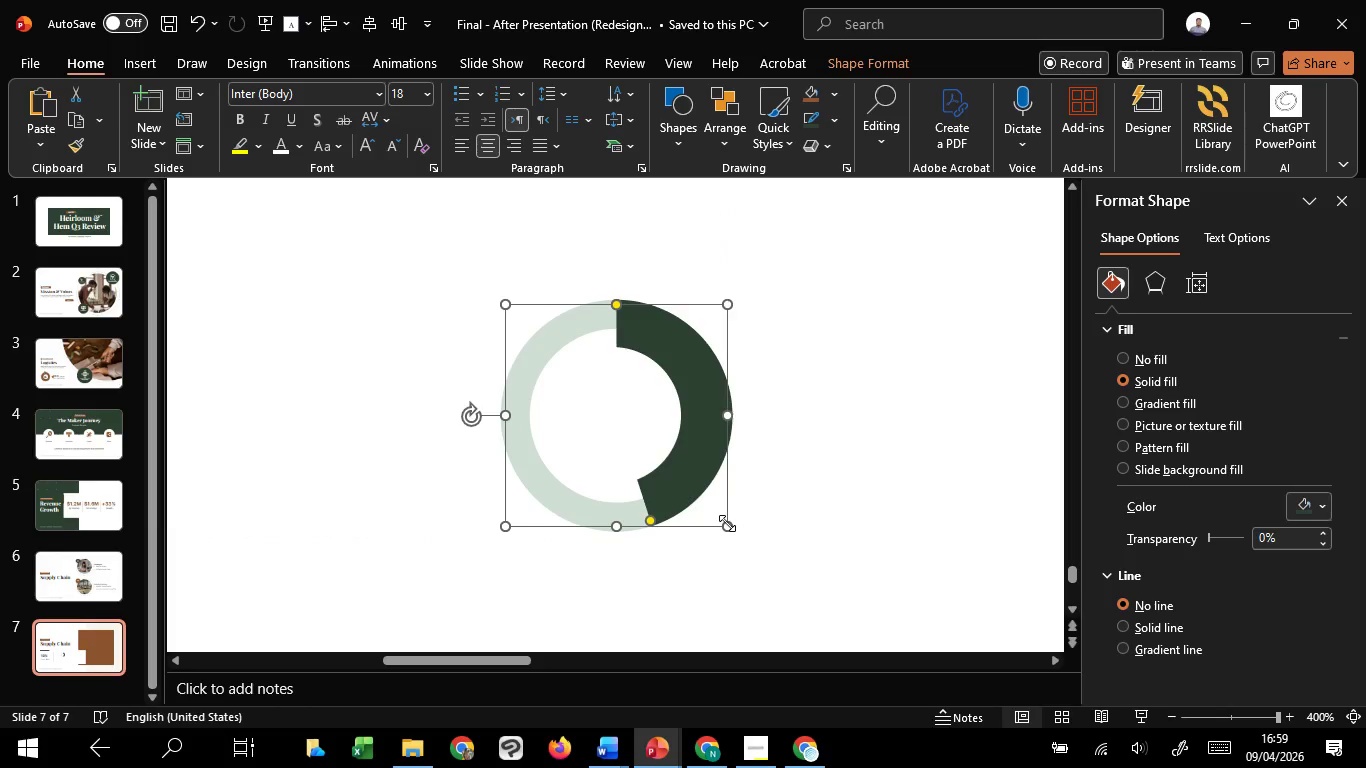 
hold_key(key=ShiftLeft, duration=1.5)
 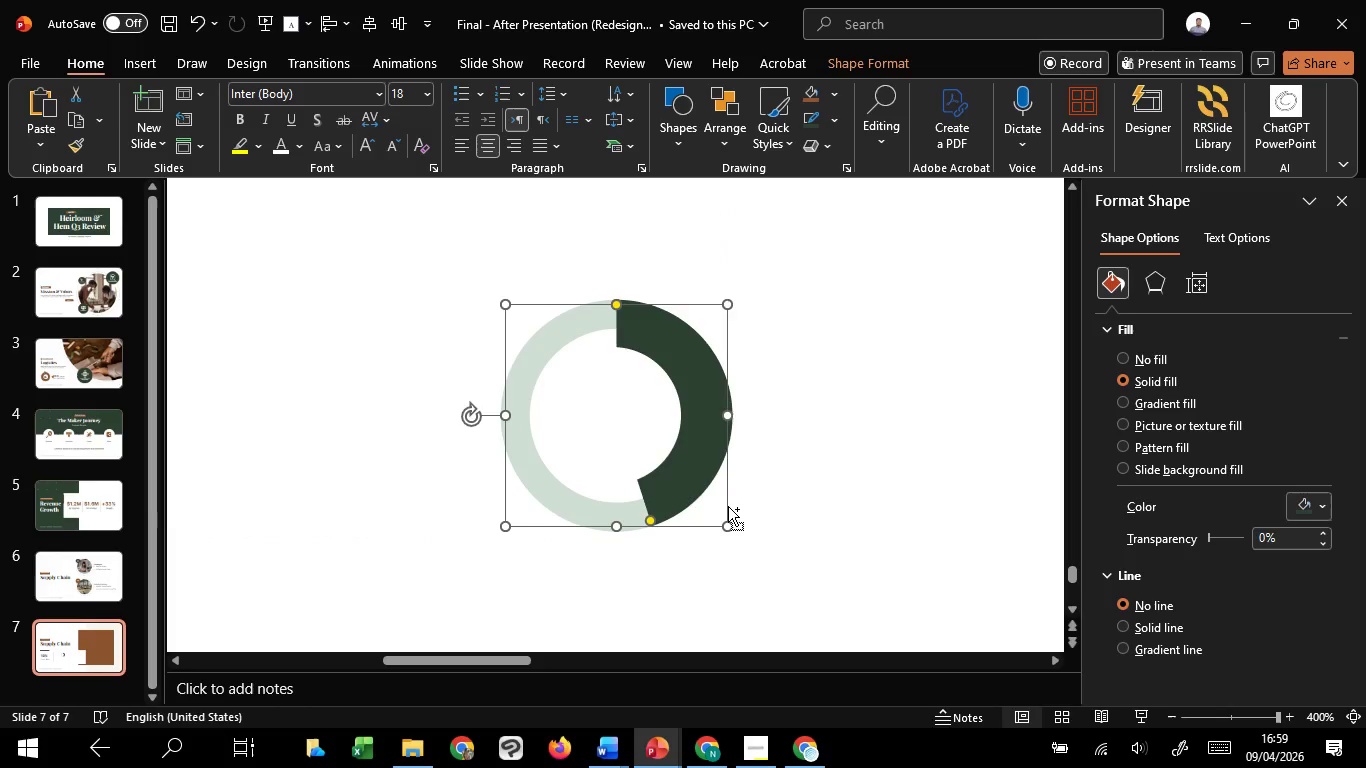 
hold_key(key=ShiftLeft, duration=1.52)
 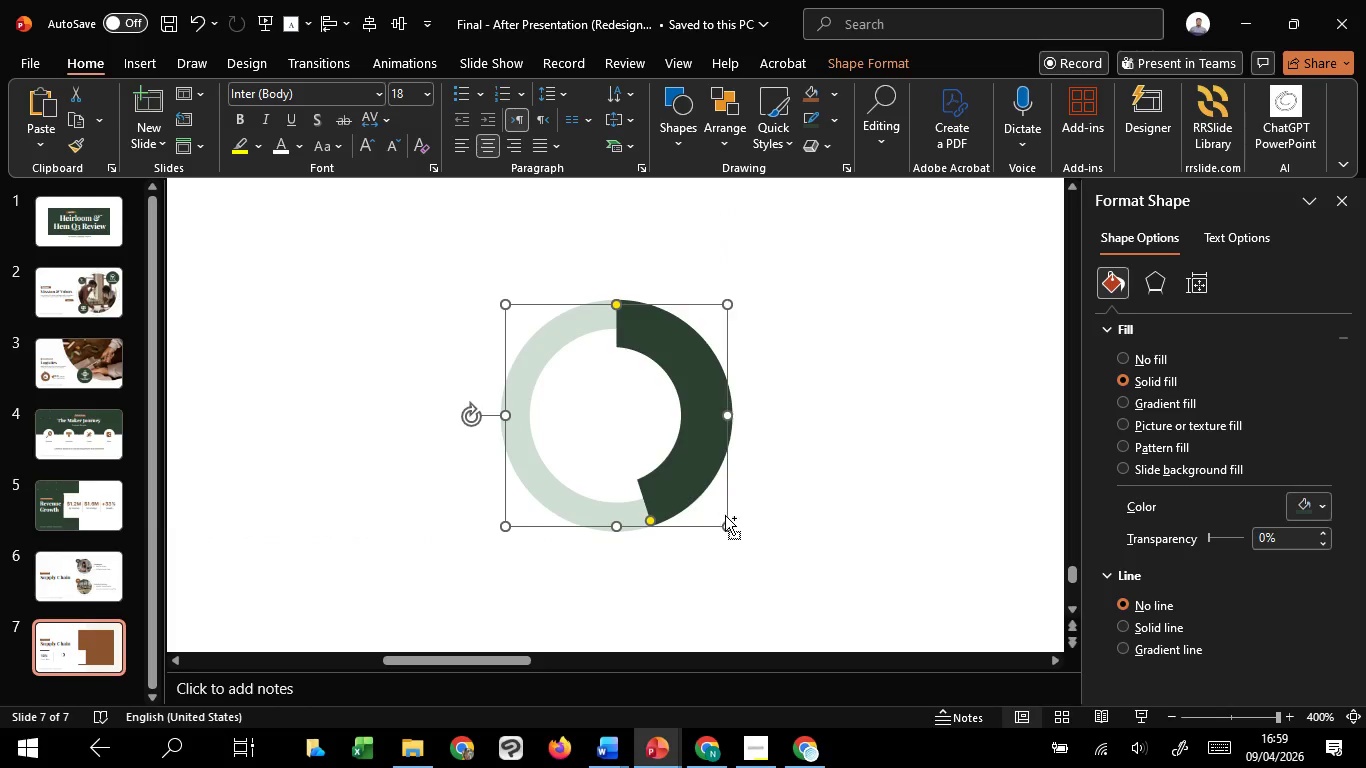 
hold_key(key=ShiftLeft, duration=1.5)
 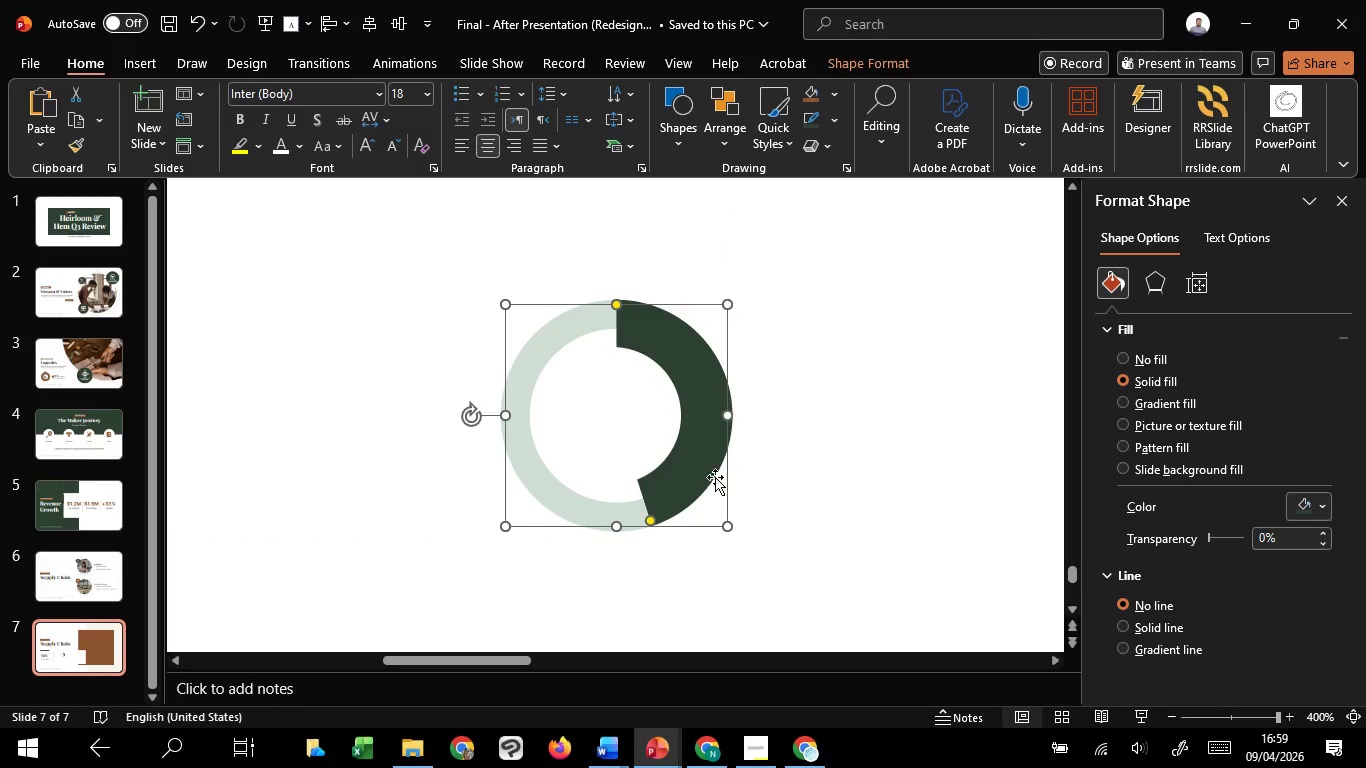 
key(Shift+ShiftLeft)
 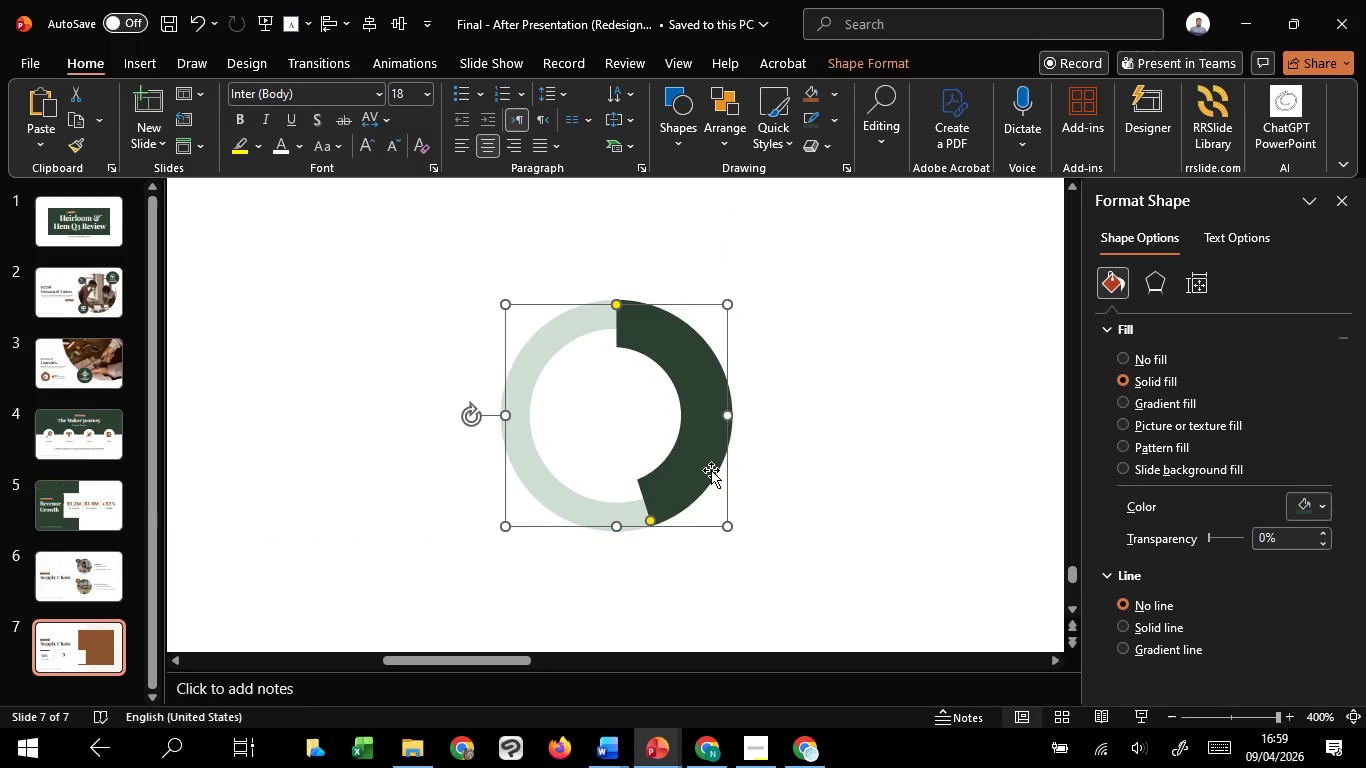 
key(Shift+ShiftLeft)
 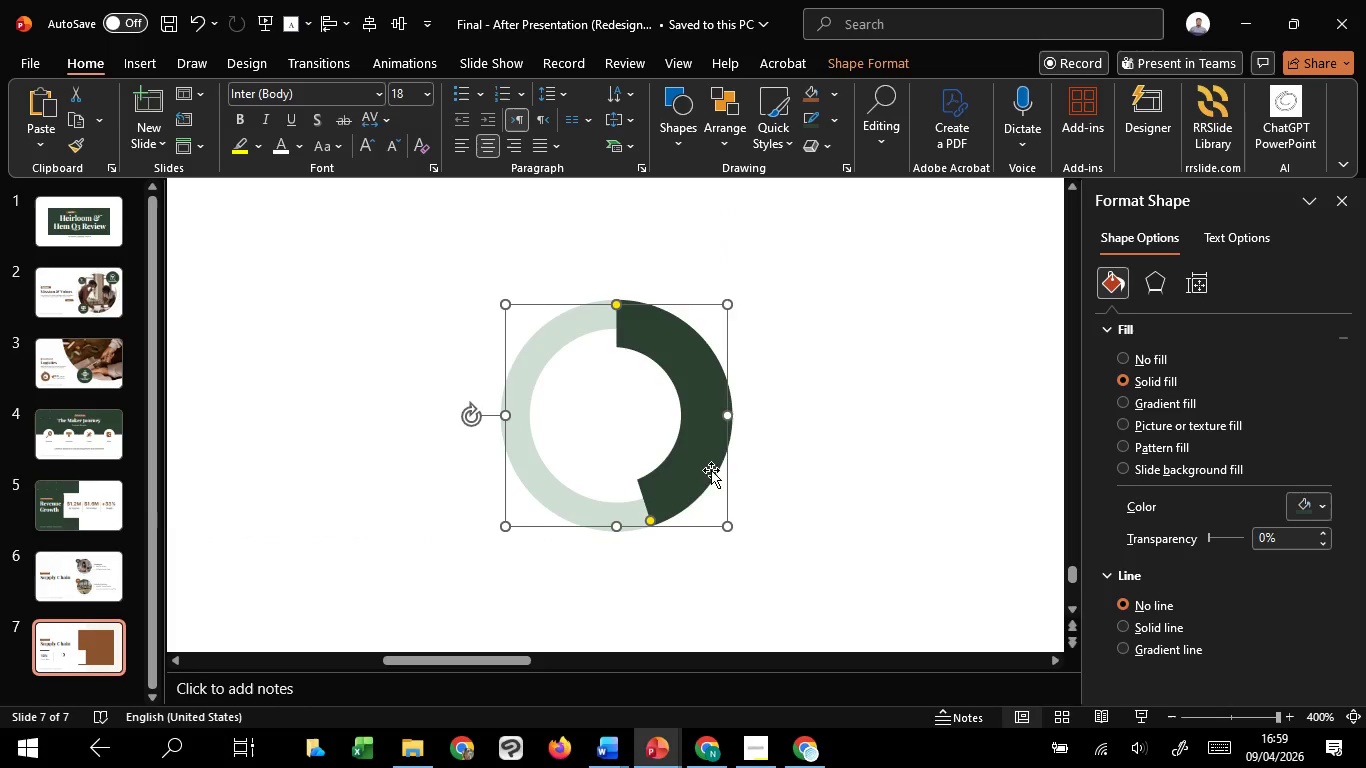 
key(Shift+ShiftLeft)
 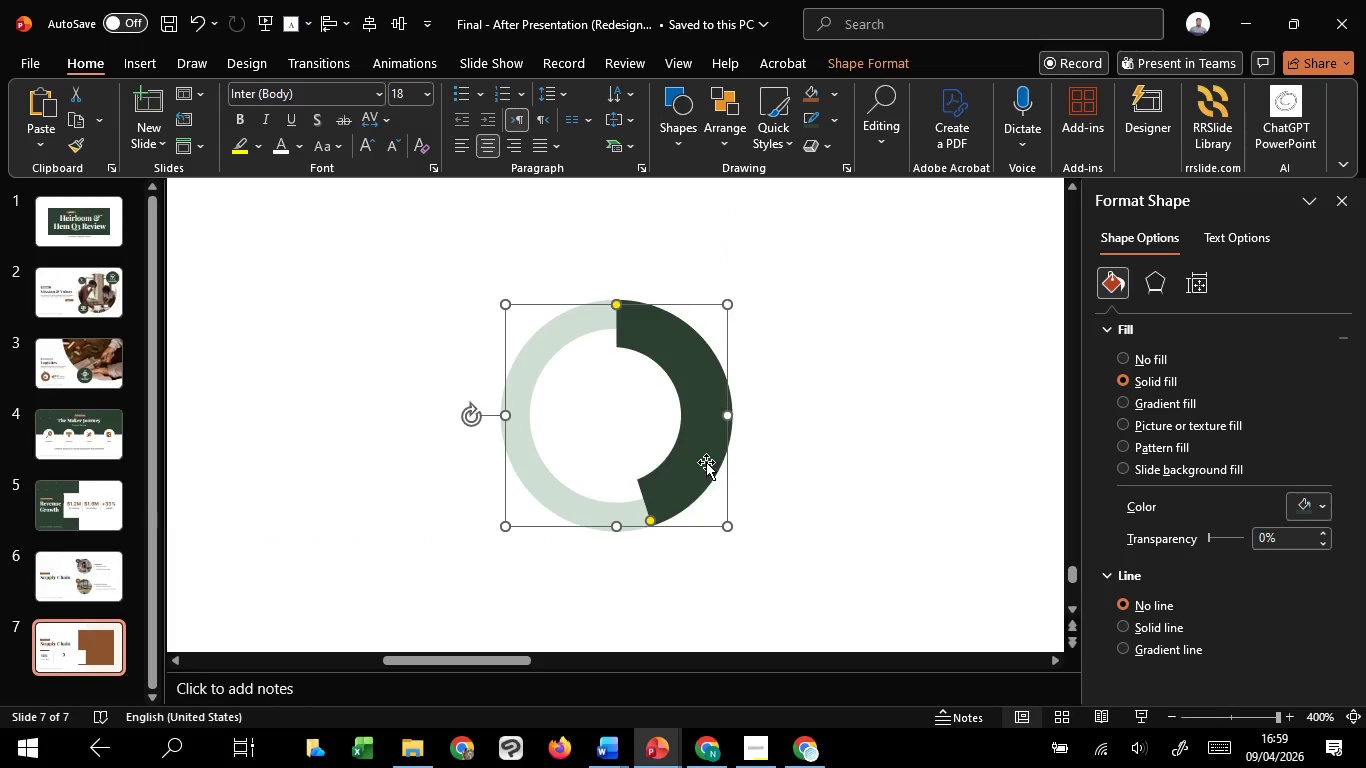 
key(Shift+ShiftLeft)
 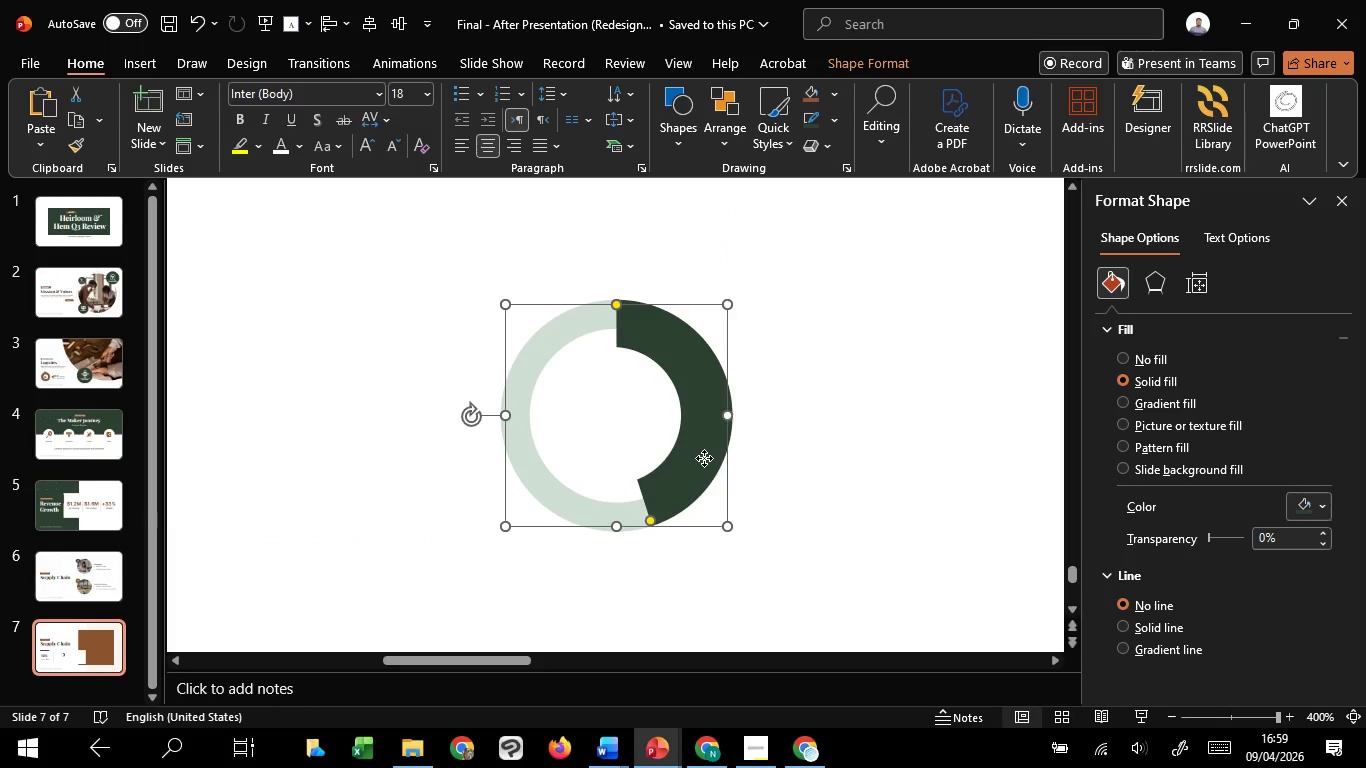 
left_click_drag(start_coordinate=[704, 458], to_coordinate=[714, 458])
 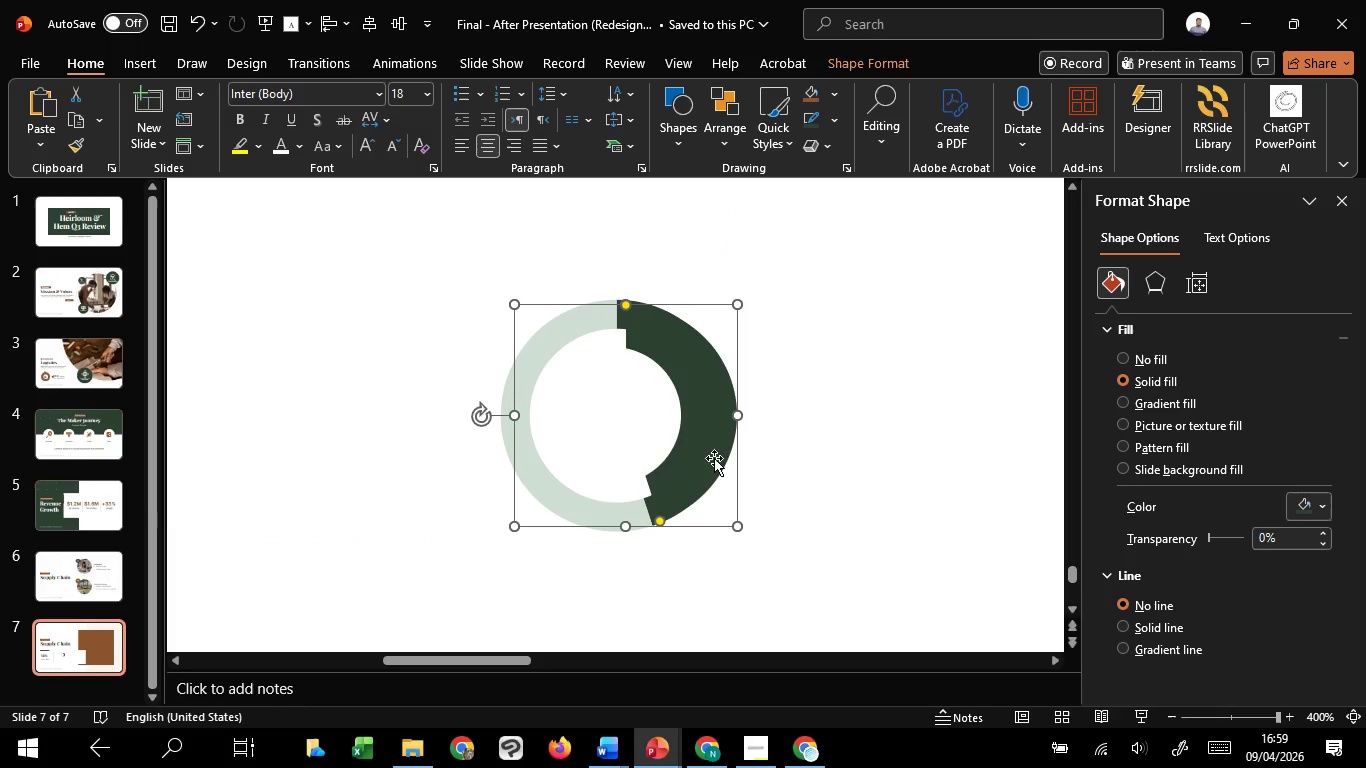 
hold_key(key=ShiftLeft, duration=1.51)
 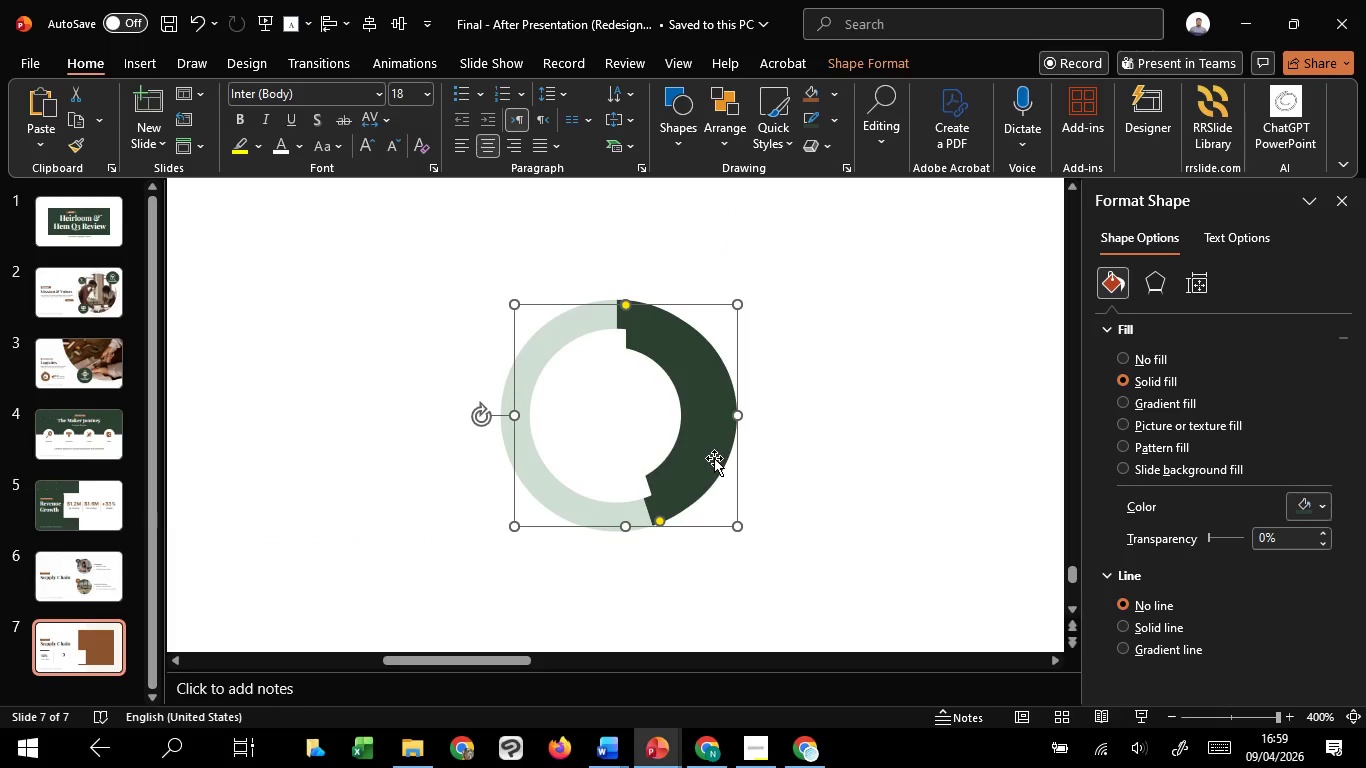 
hold_key(key=ShiftLeft, duration=0.55)
 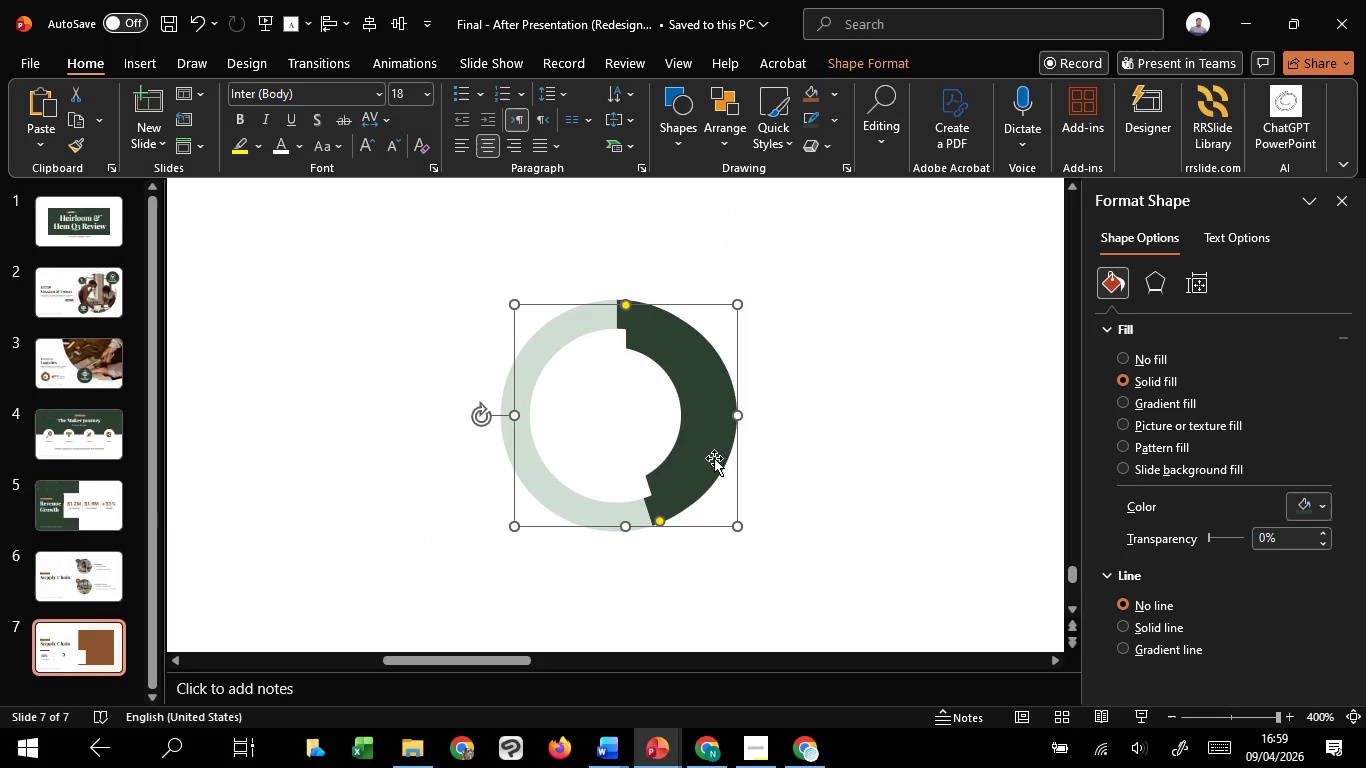 
key(Control+Z)
 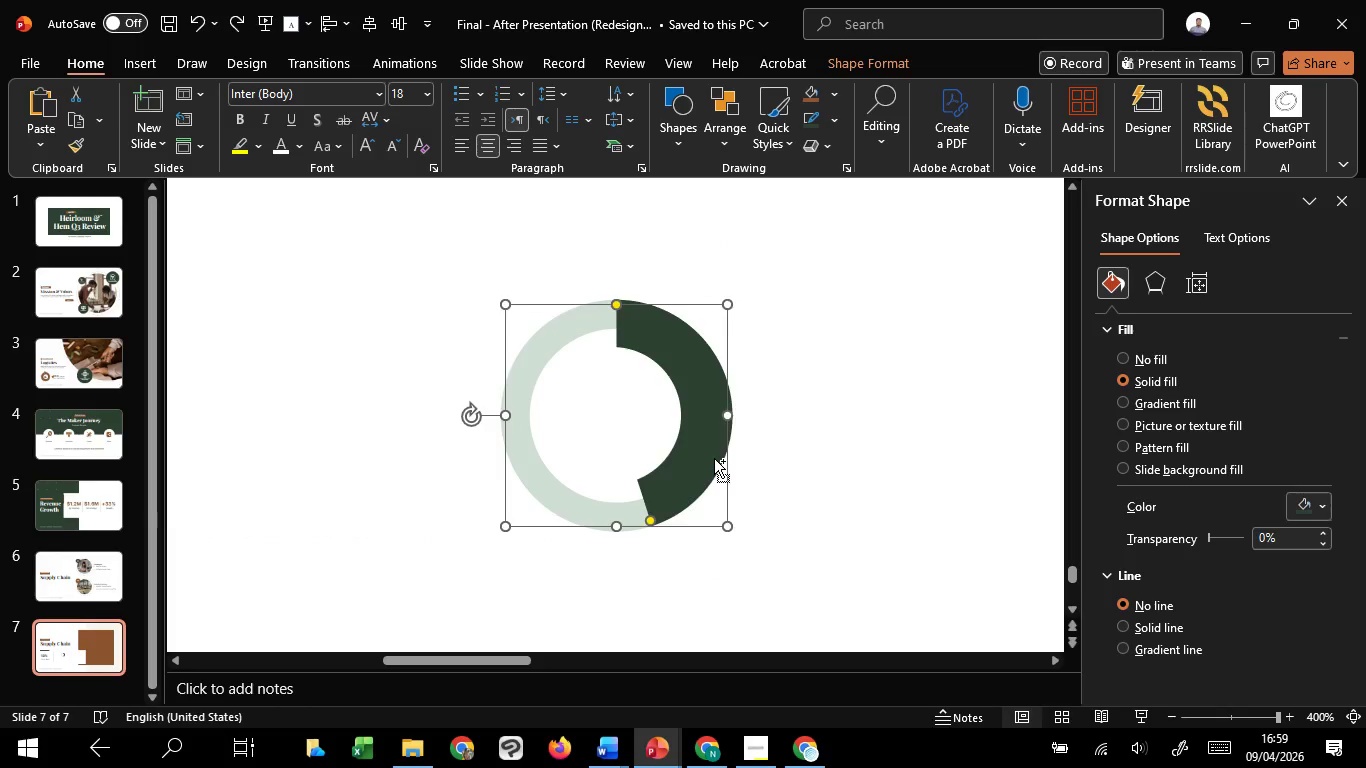 
key(Control+Z)
 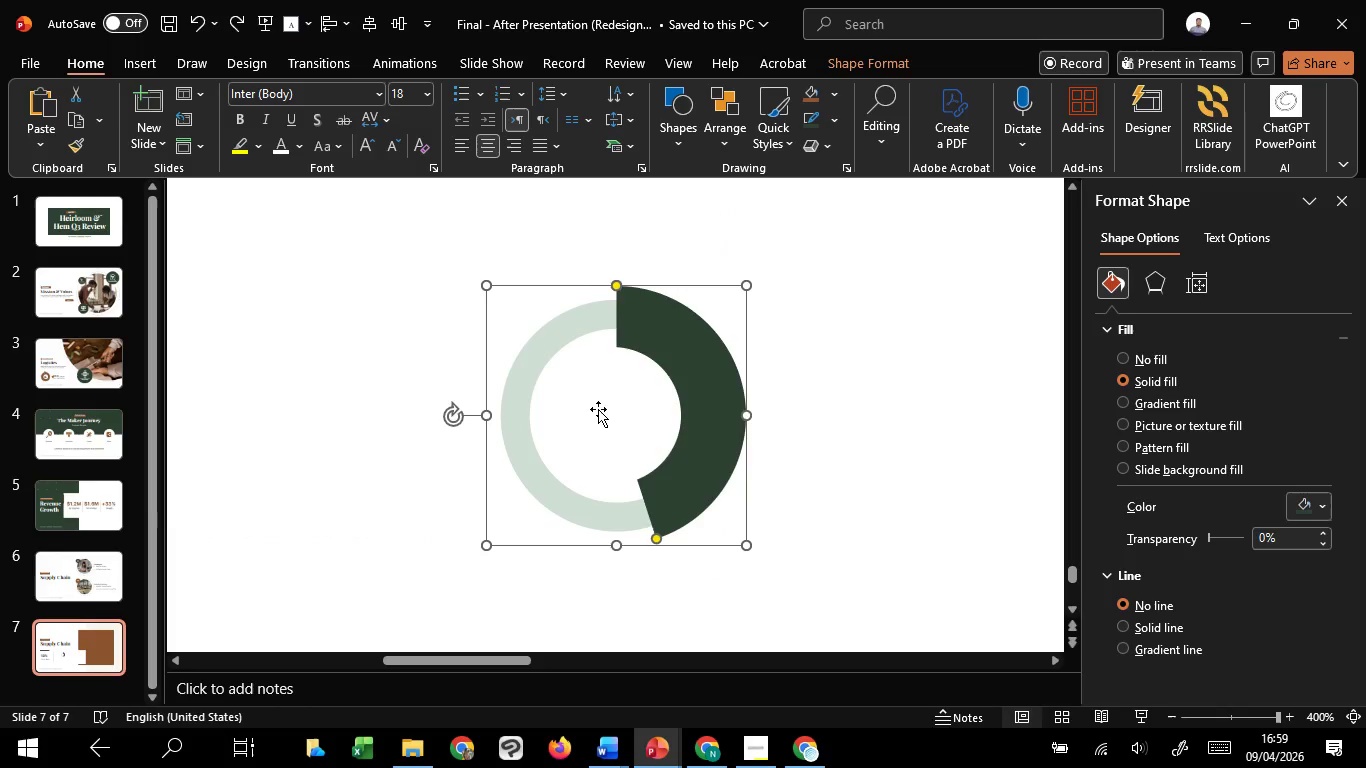 
left_click([598, 409])
 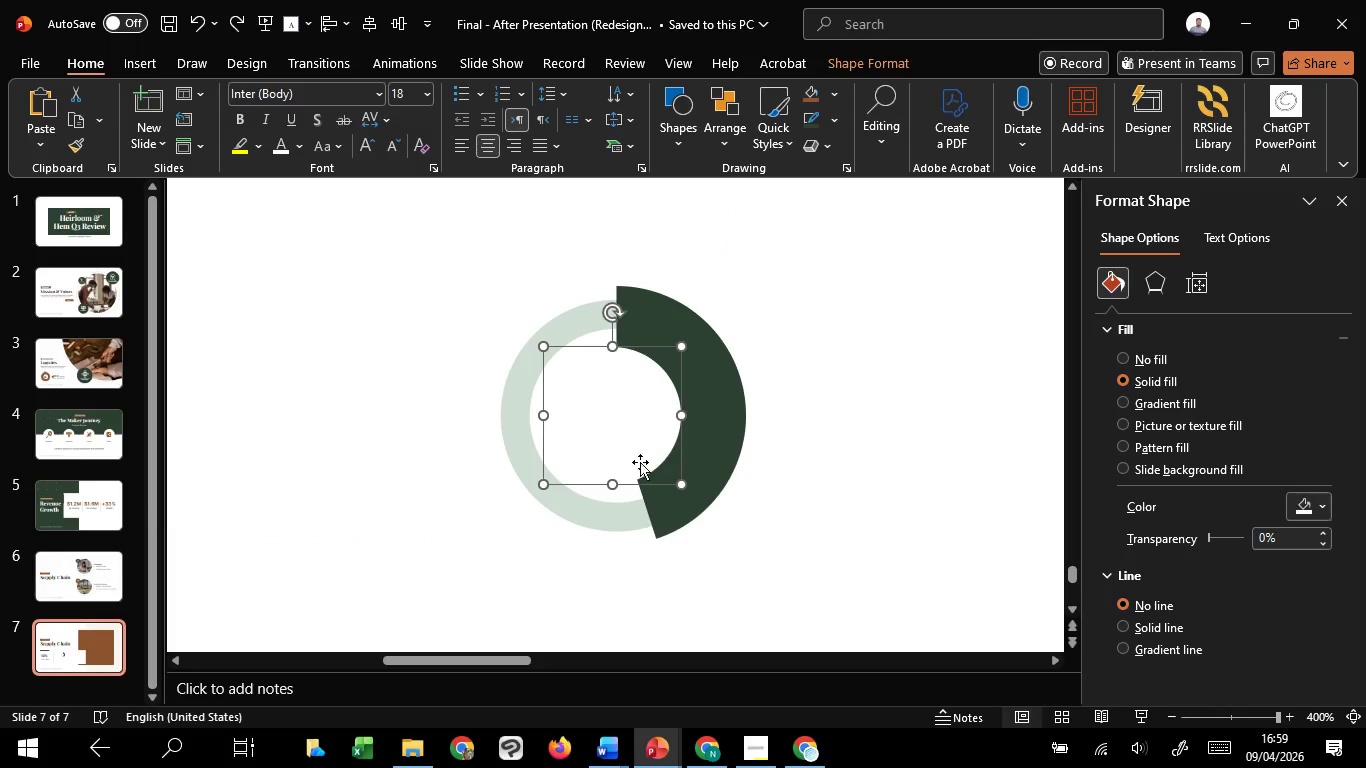 
hold_key(key=ControlLeft, duration=5.26)
hold_key(key=ShiftLeft, duration=1.52)
left_click_drag(start_coordinate=[677, 480], to_coordinate=[691, 486])
 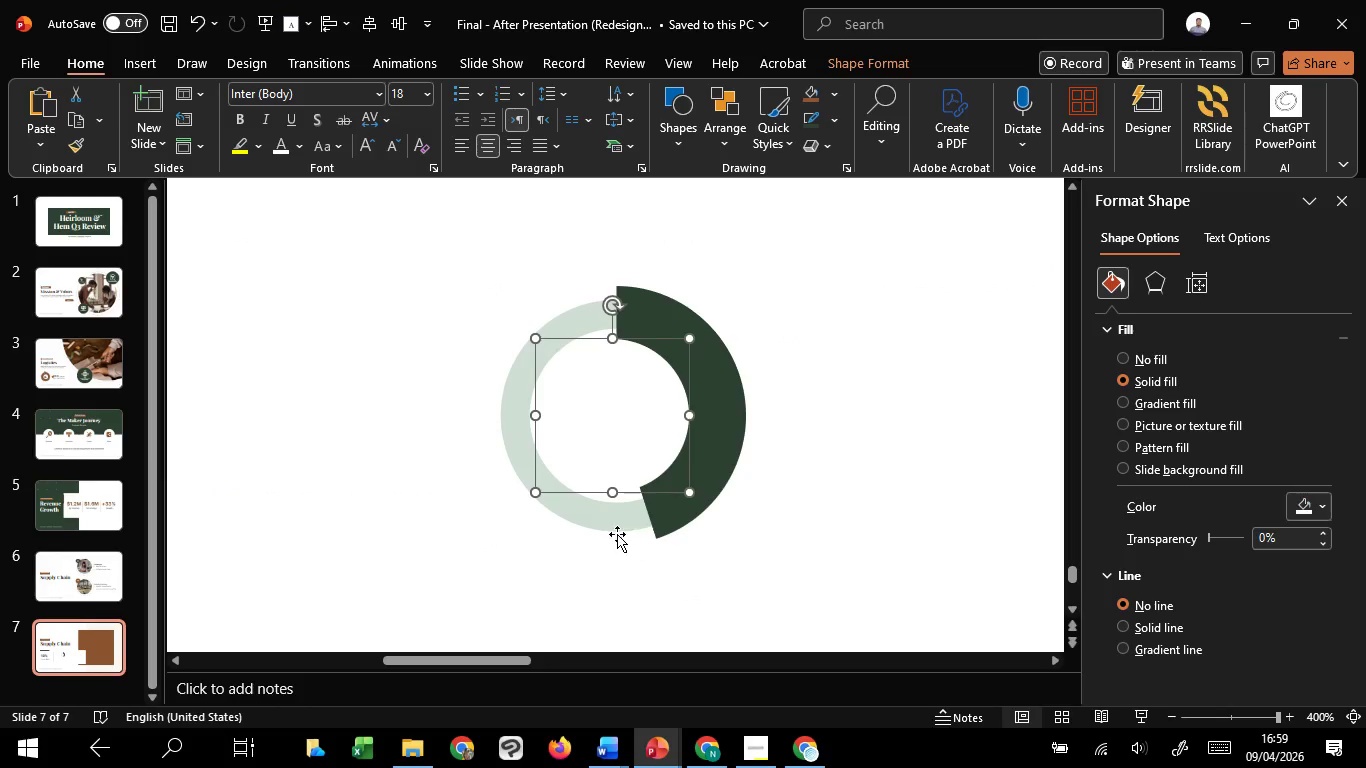 
hold_key(key=ShiftLeft, duration=1.51)
 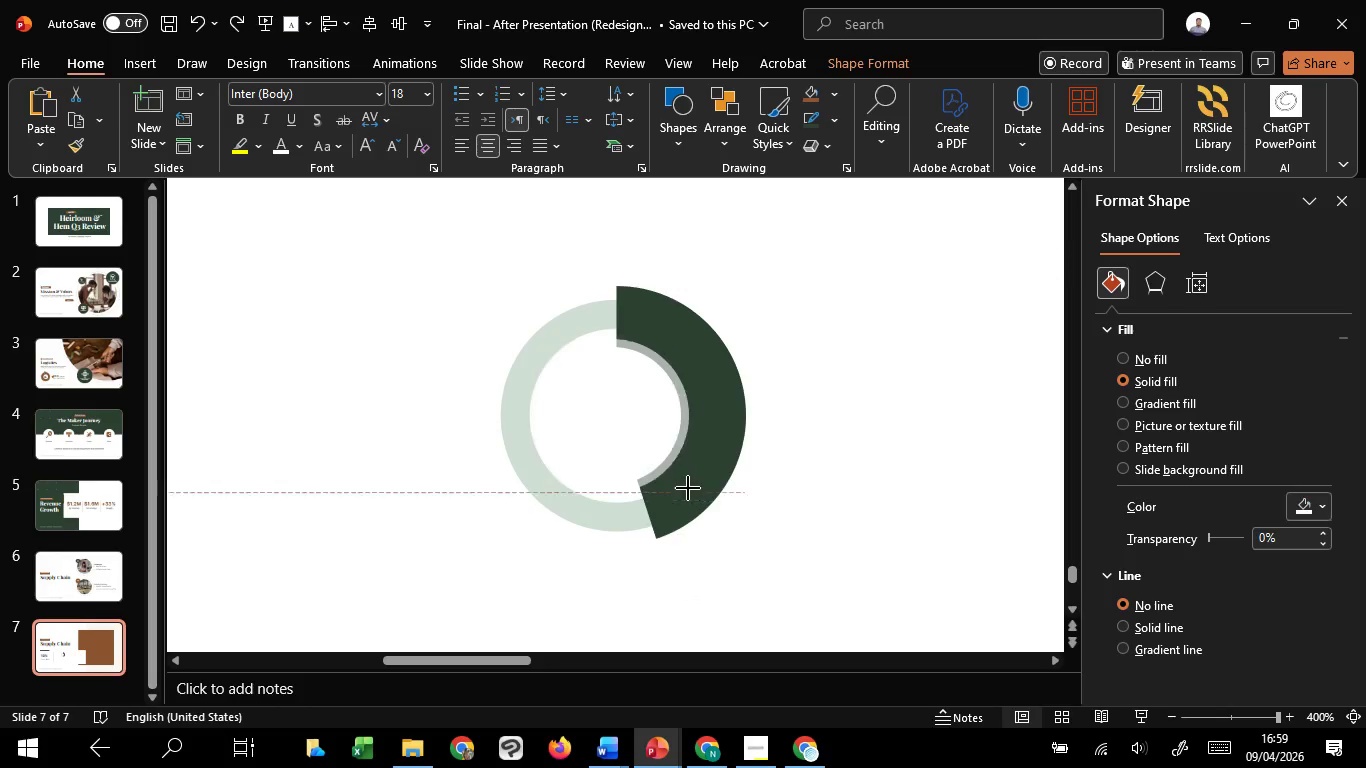 
hold_key(key=ShiftLeft, duration=1.5)
 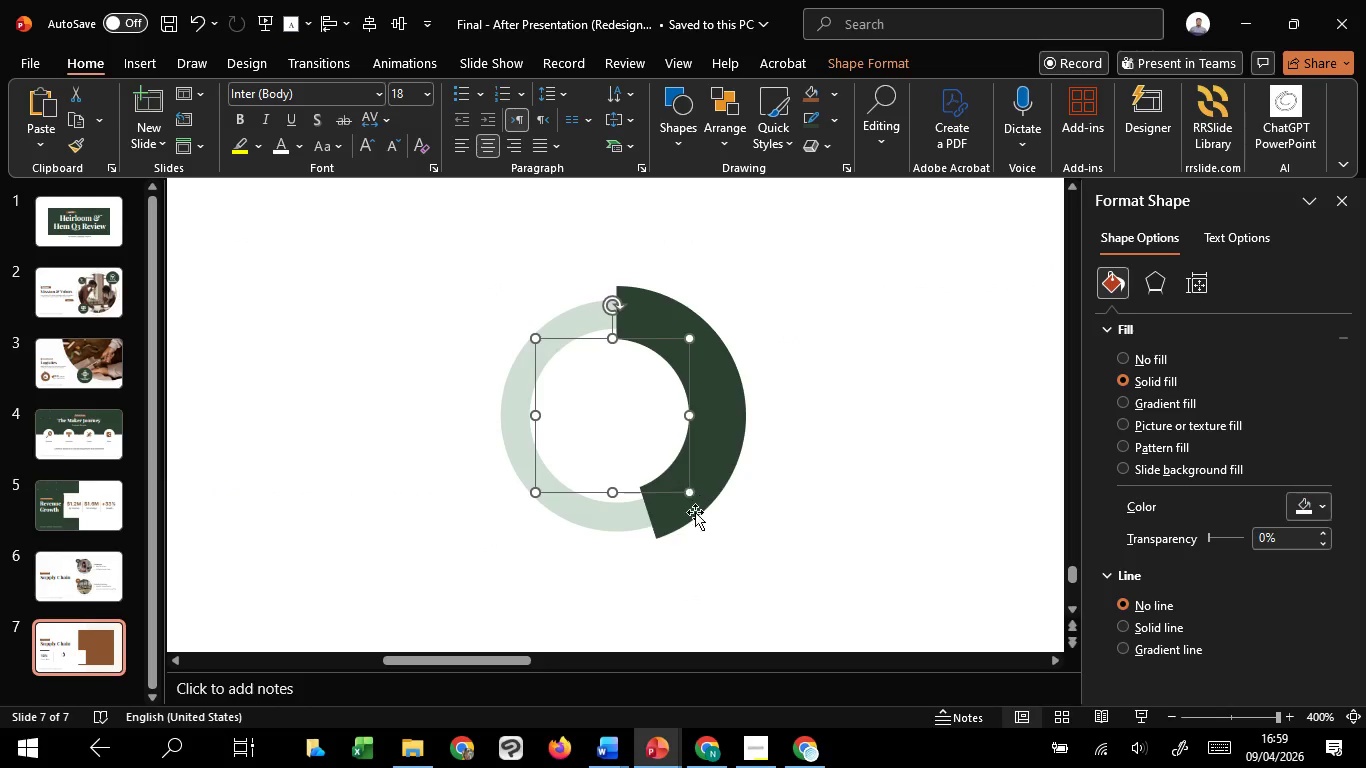 
hold_key(key=ShiftLeft, duration=0.47)
 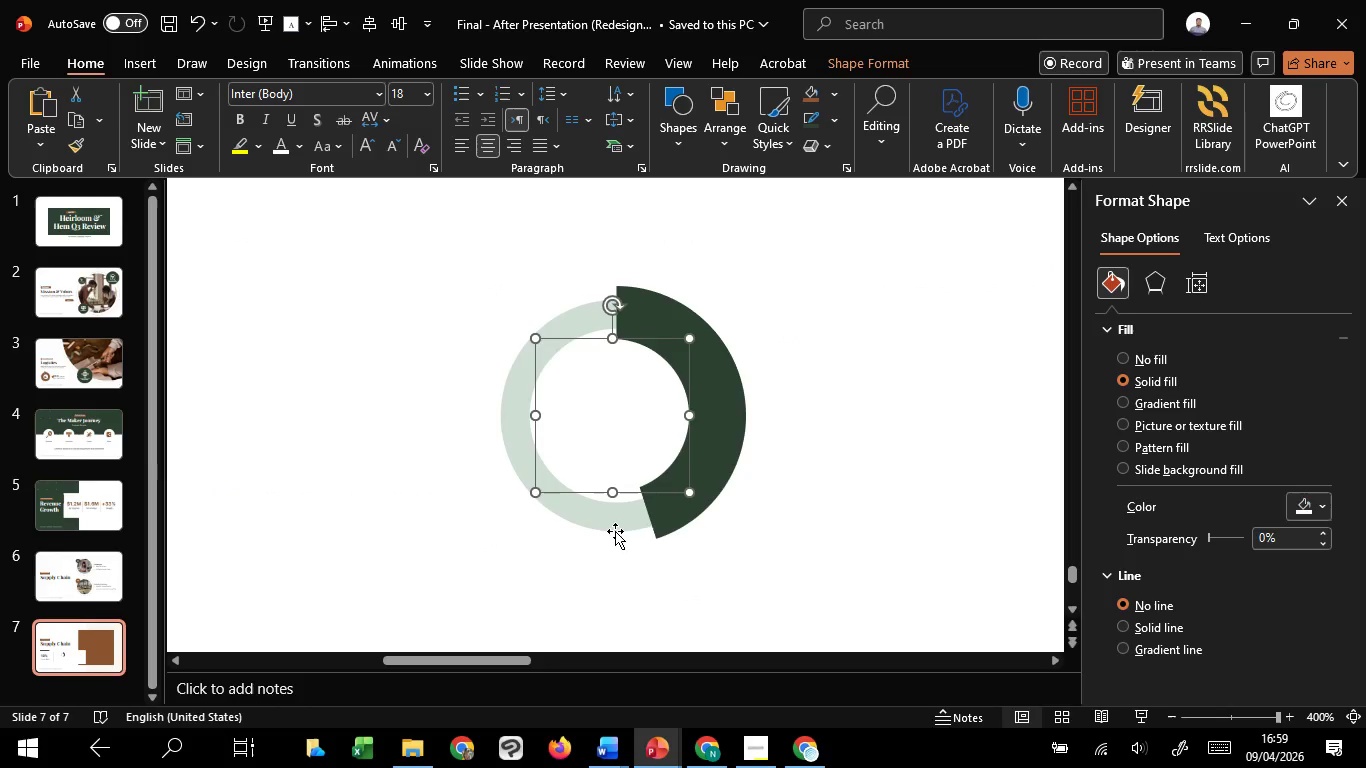 
hold_key(key=ShiftLeft, duration=3.42)
left_click([612, 527])
 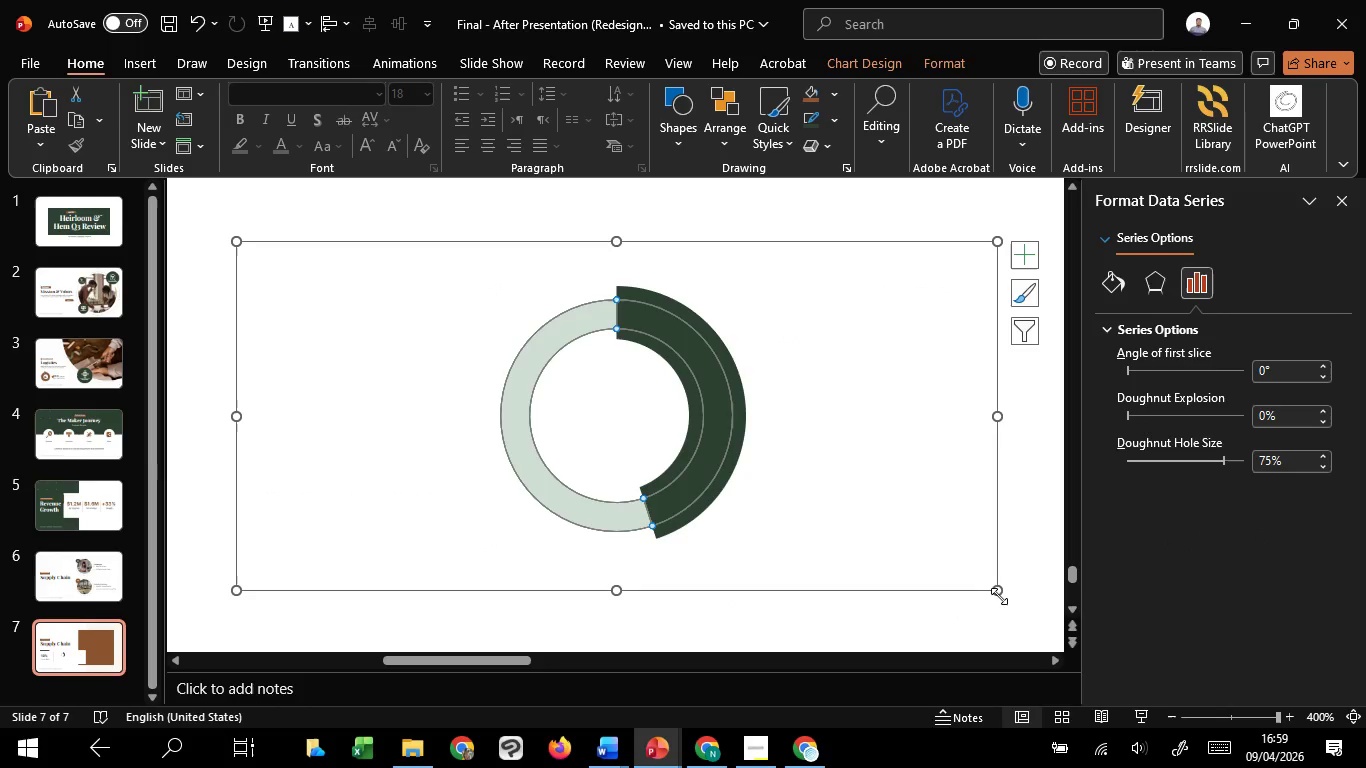 
left_click([999, 595])
 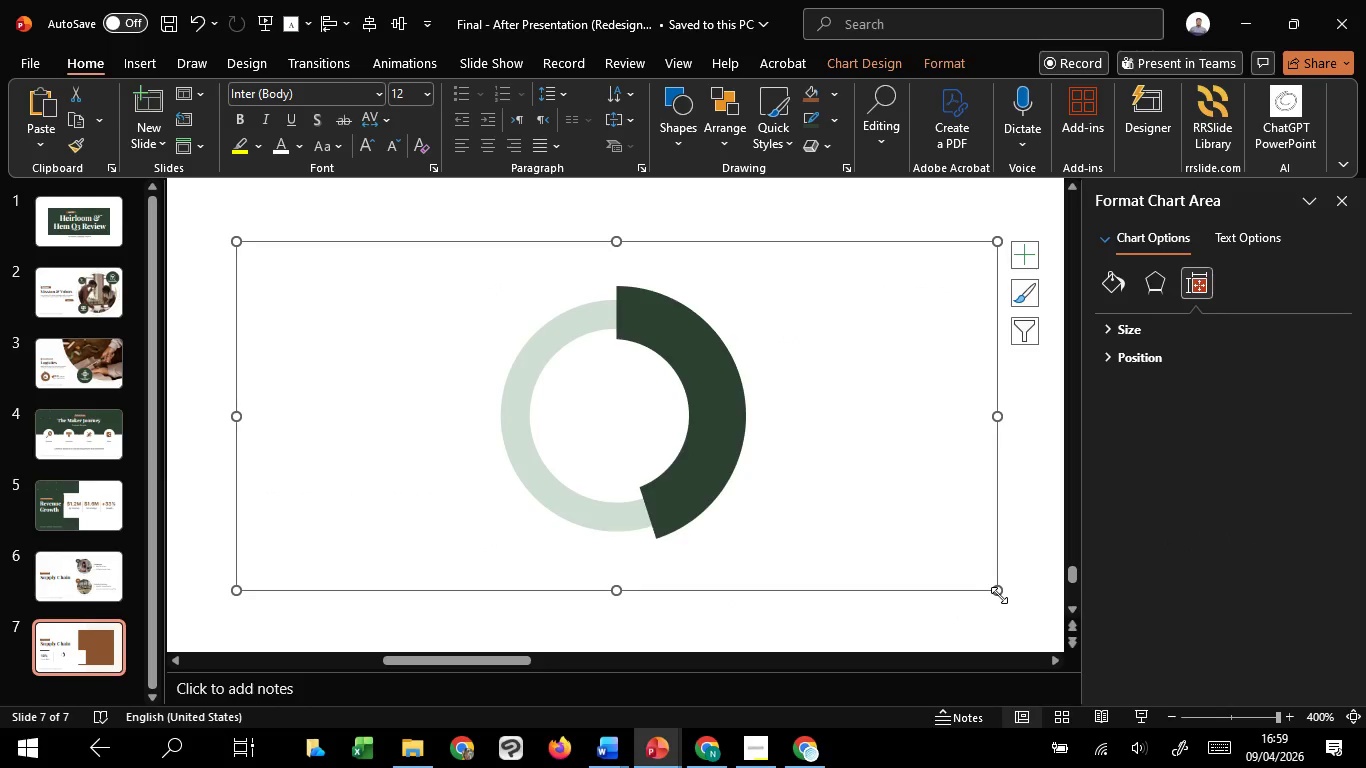 
hold_key(key=ControlLeft, duration=3.02)
hold_key(key=ShiftLeft, duration=1.52)
left_click_drag(start_coordinate=[999, 595], to_coordinate=[1015, 600])
 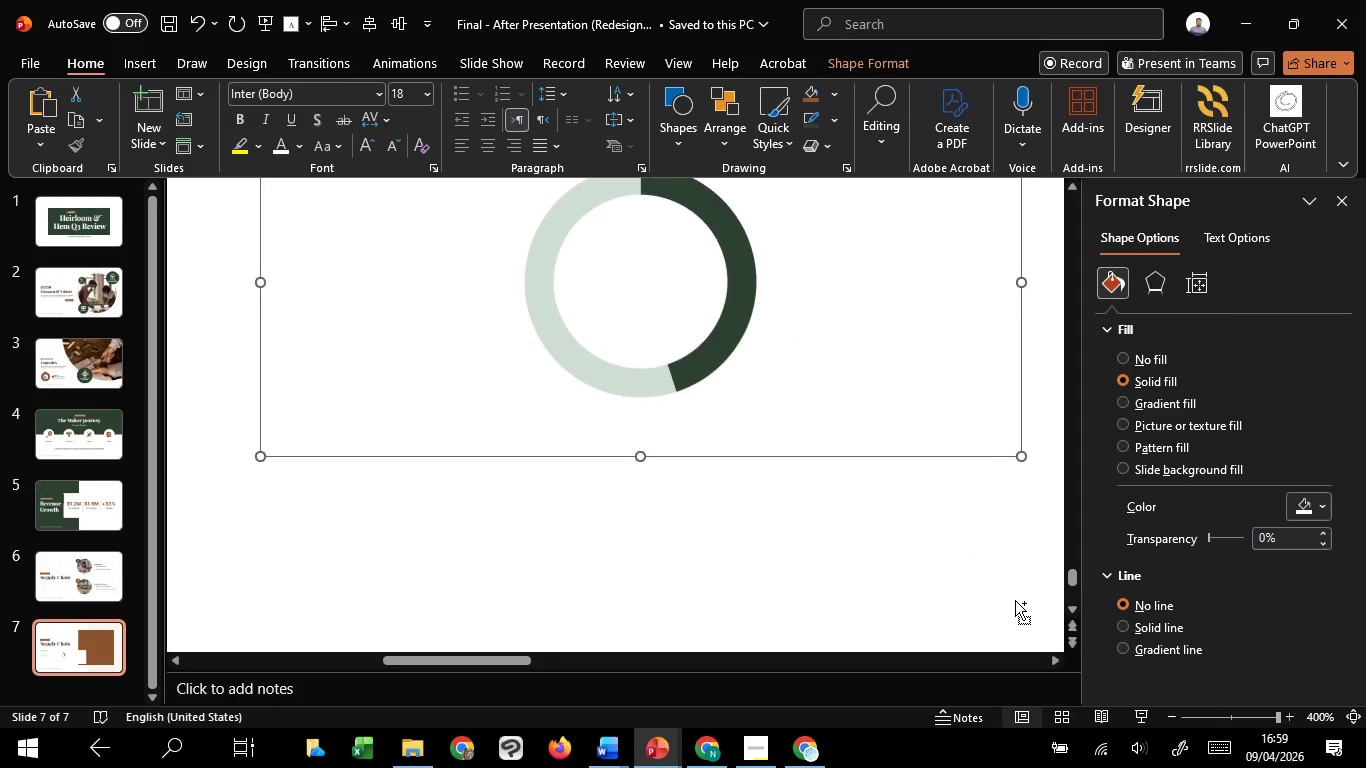 
hold_key(key=ShiftLeft, duration=1.28)
 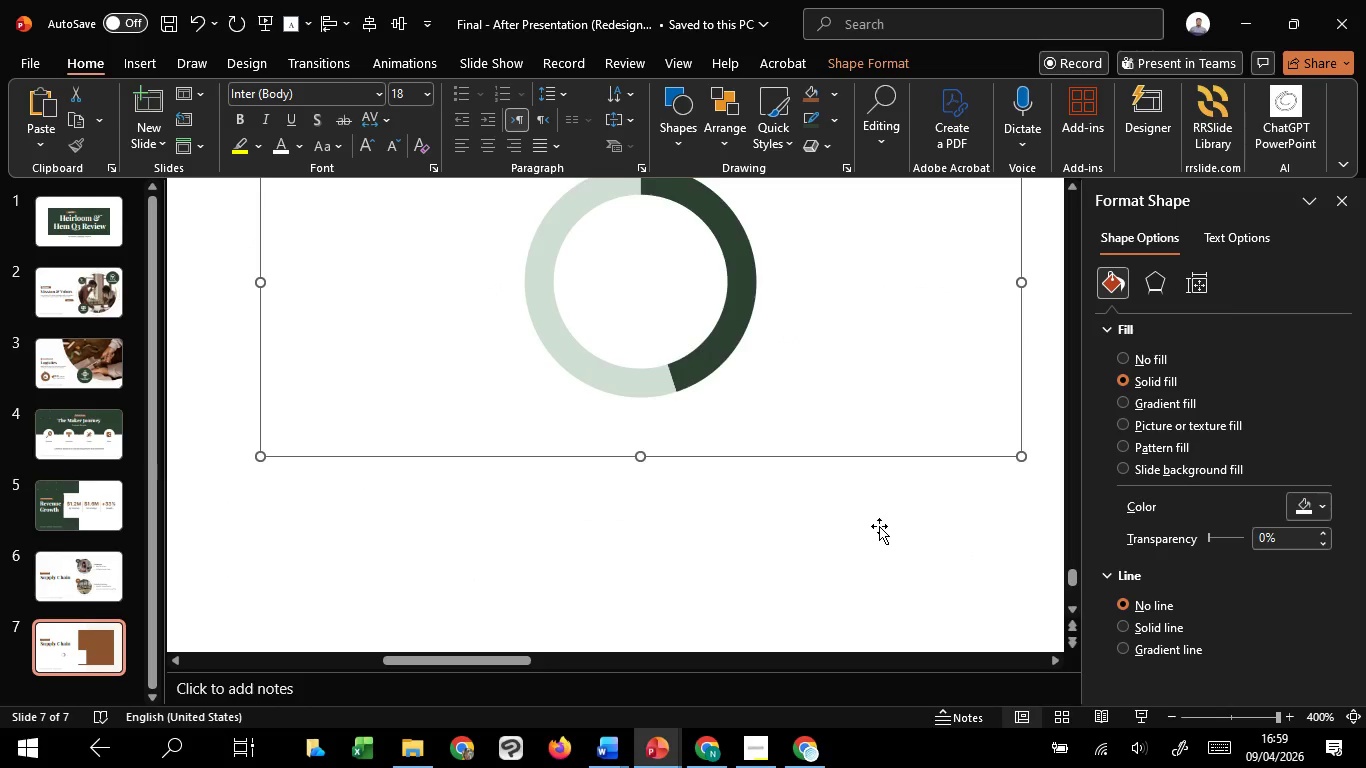 
scroll: coordinate [879, 526], scroll_direction: up, amount: 13.0
 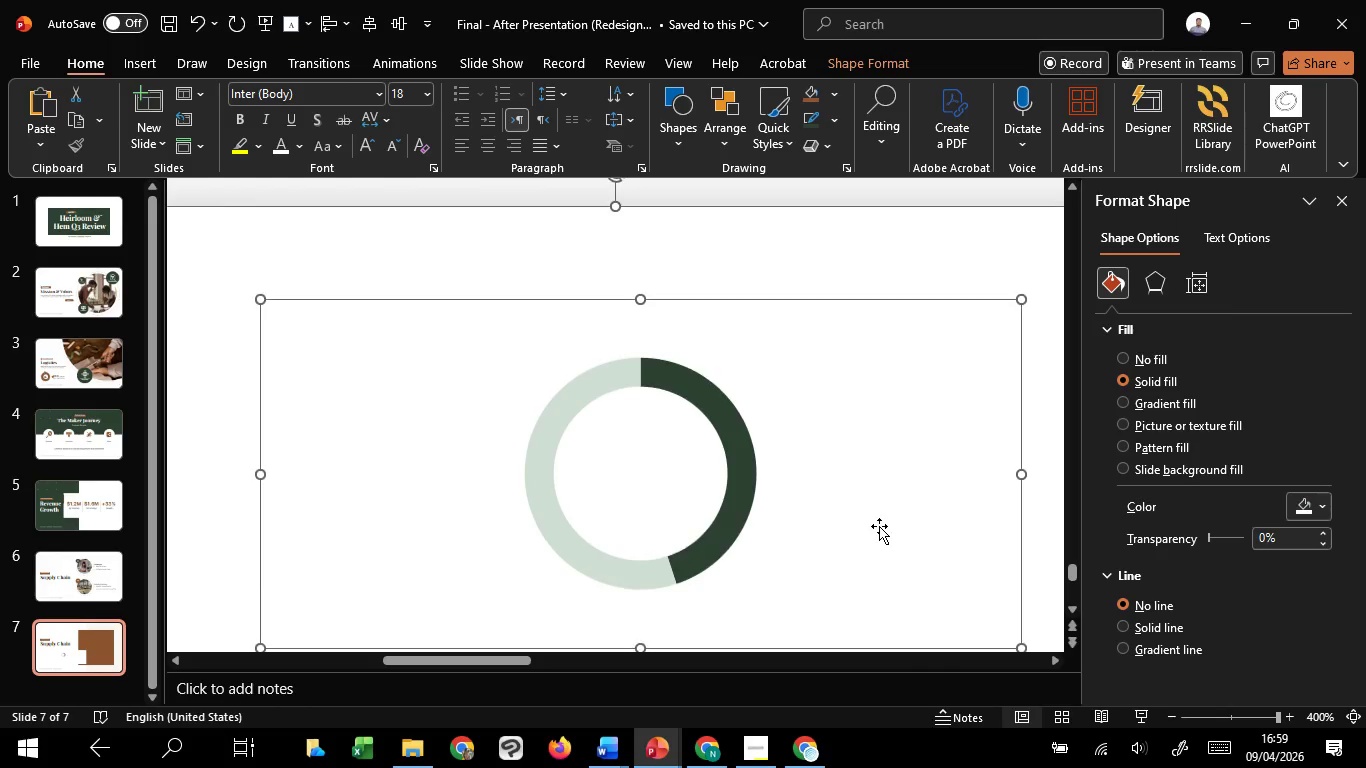 
key(Control+Z)
 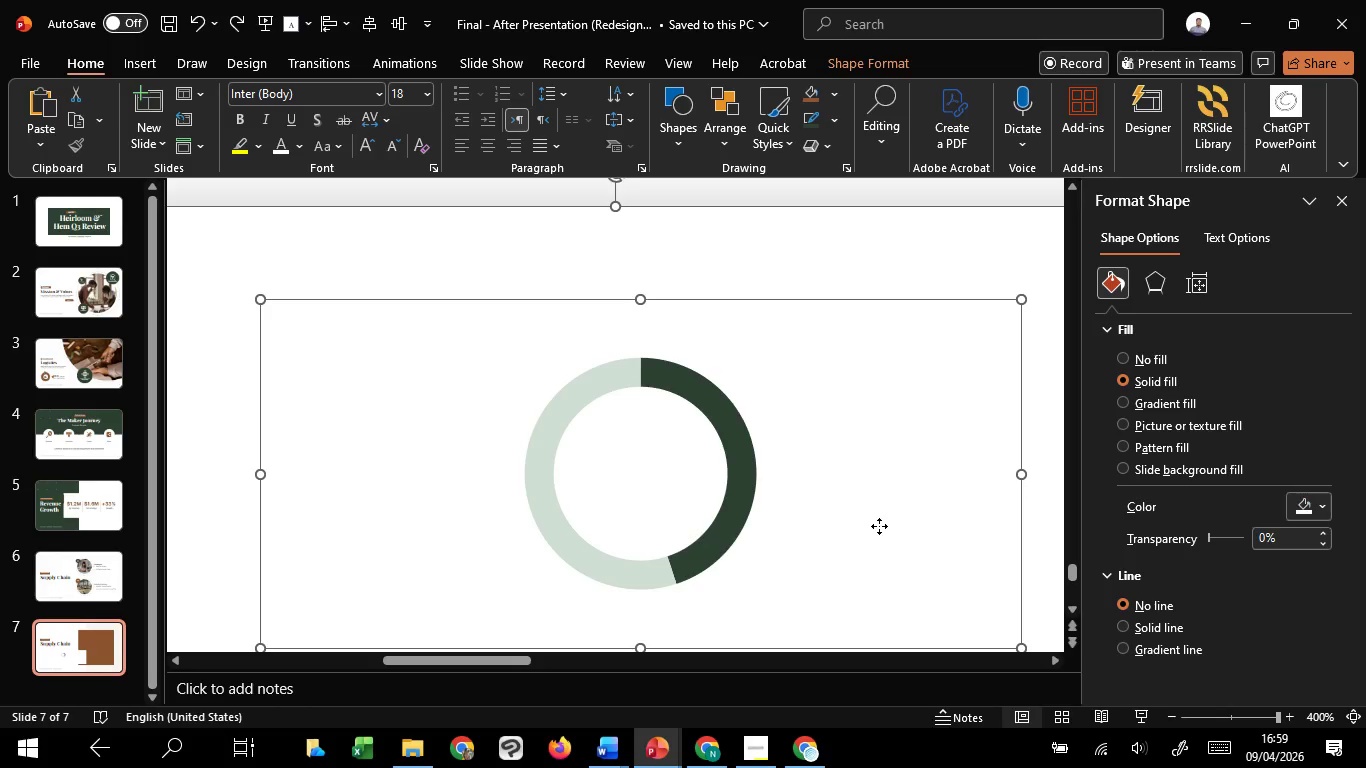 
key(Control+Z)
 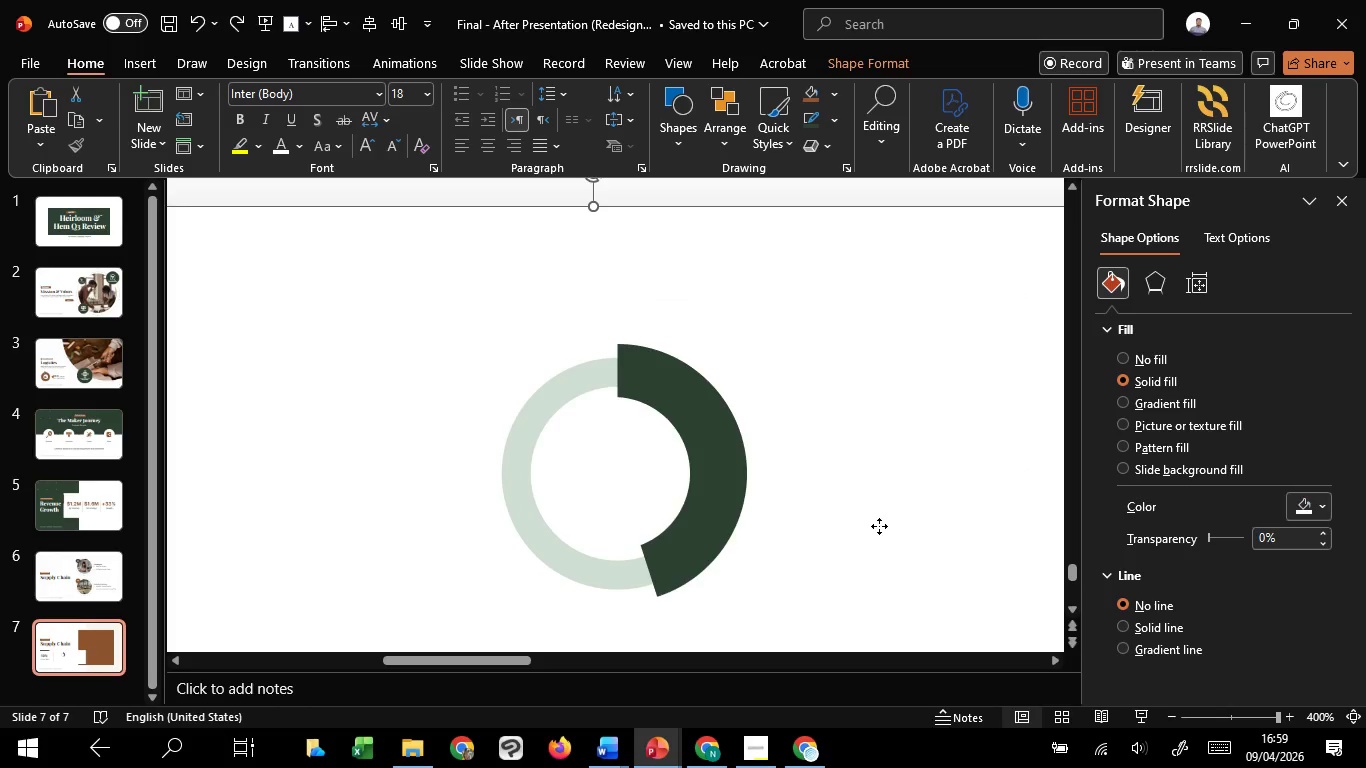 
key(Control+Z)
 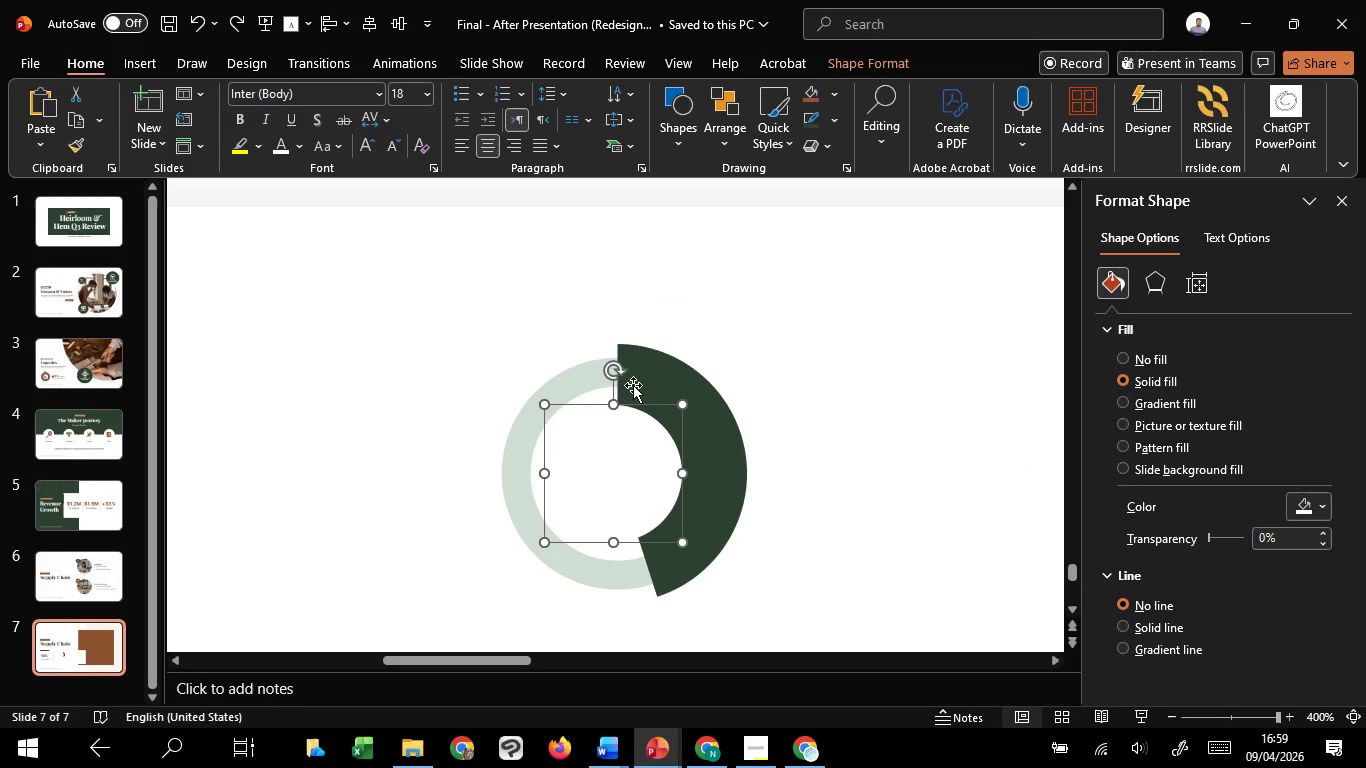 
left_click([567, 374])
 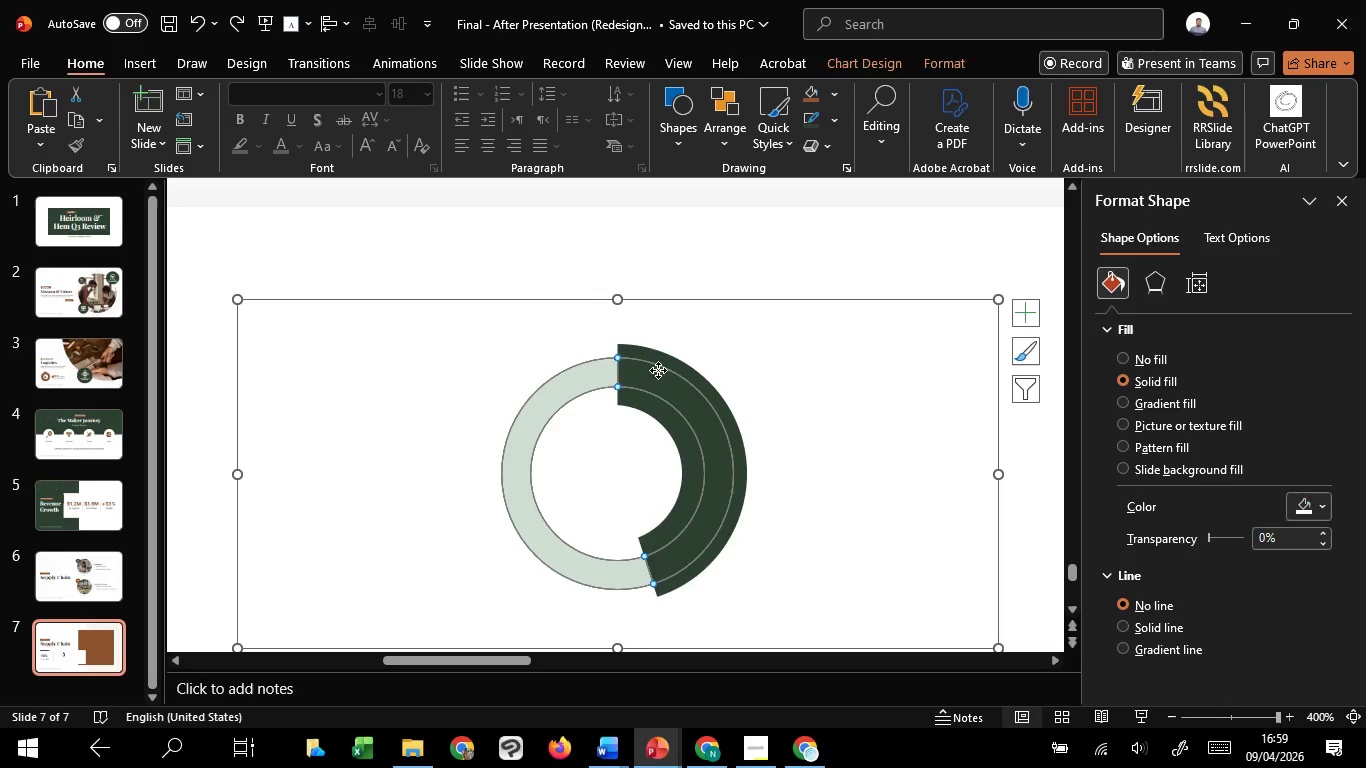 
hold_key(key=ControlLeft, duration=0.59)
 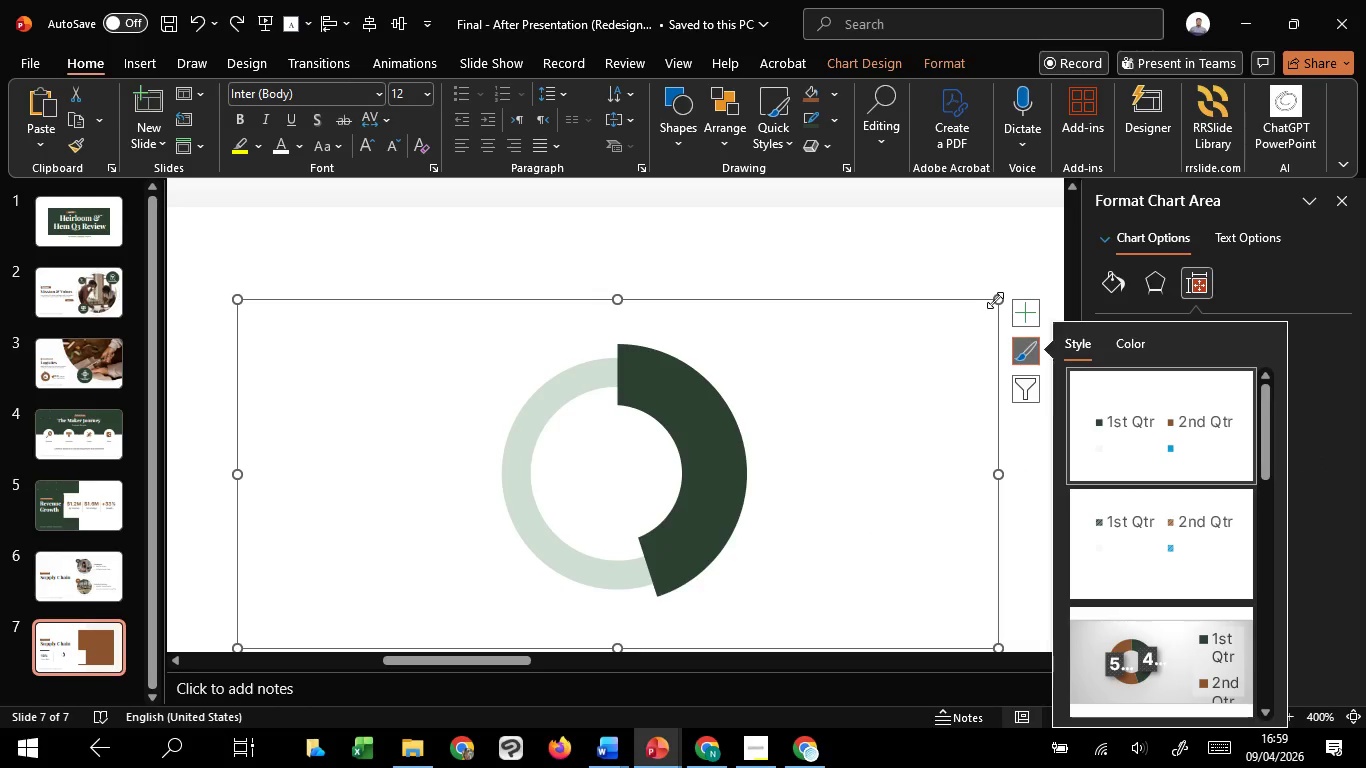 
hold_key(key=ControlLeft, duration=0.58)
 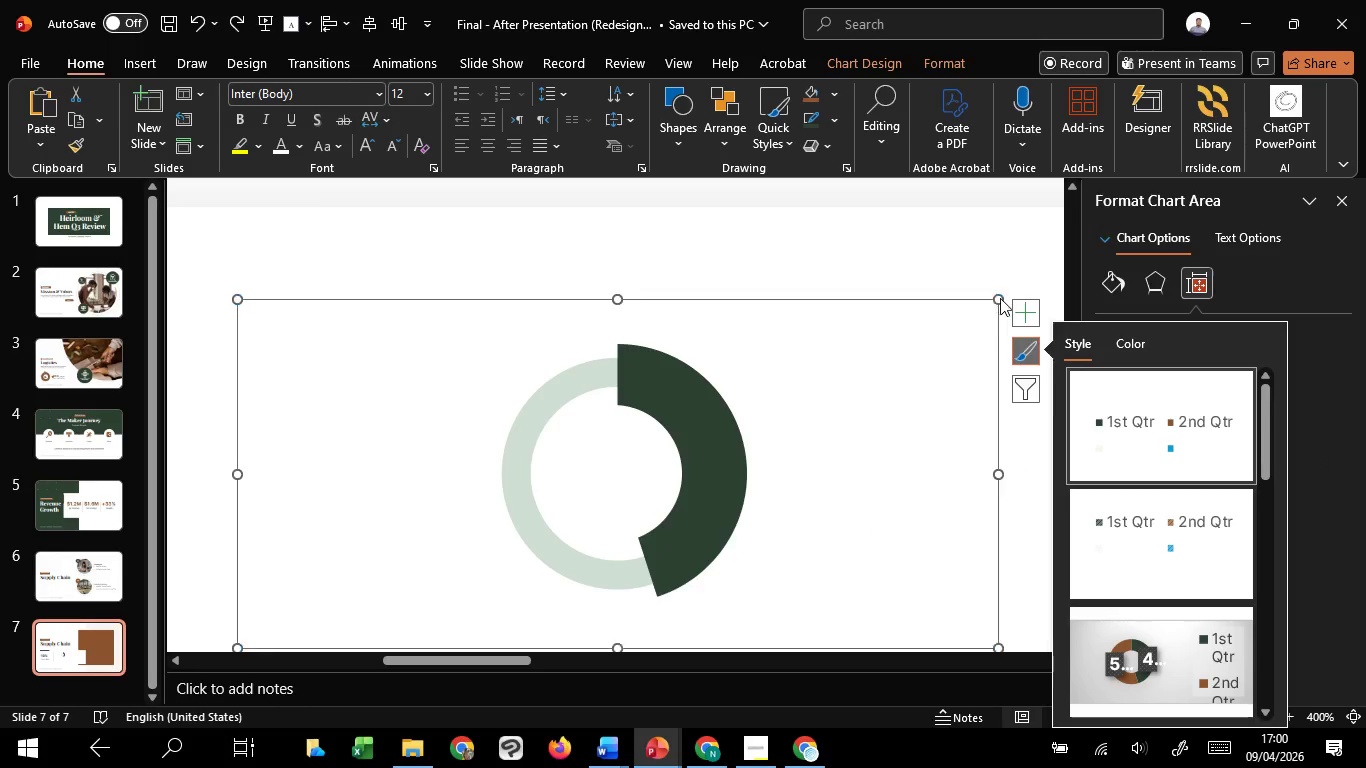 
hold_key(key=ShiftLeft, duration=0.55)
 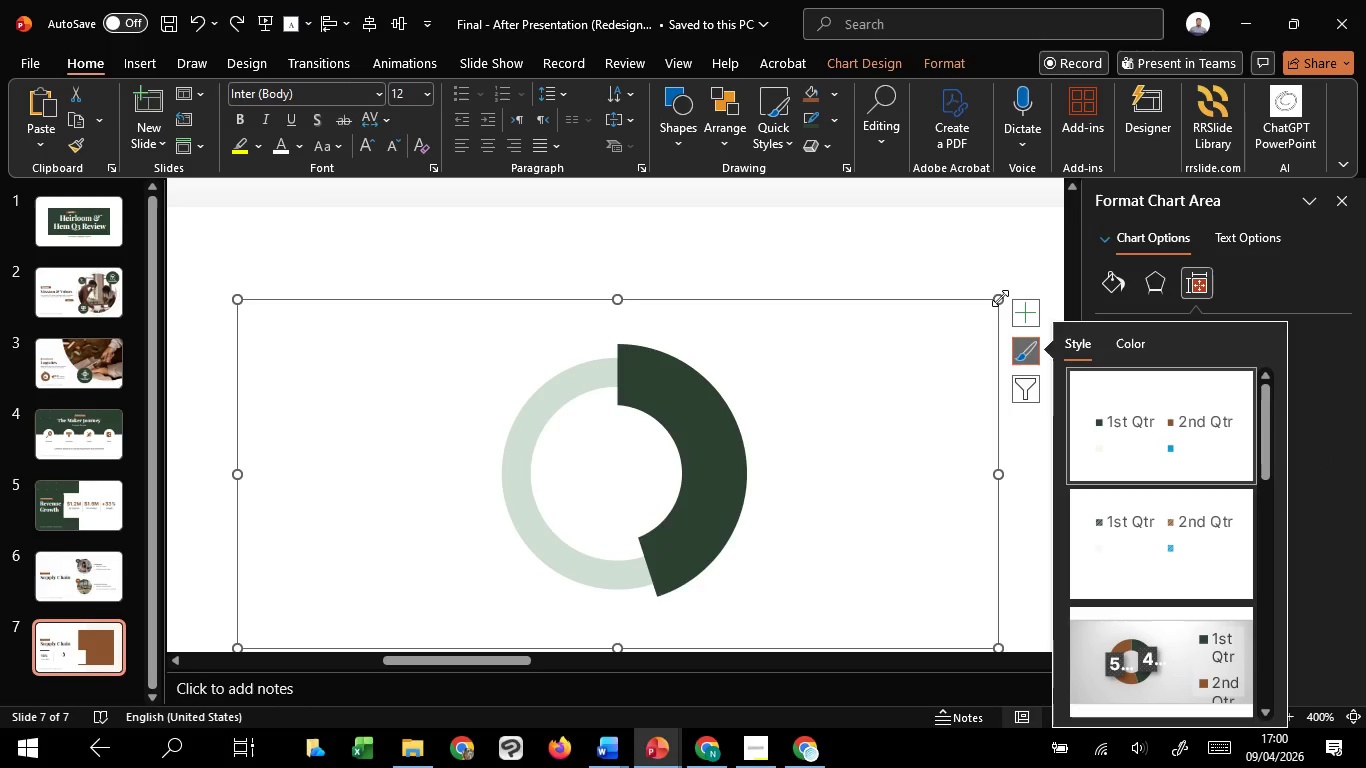 
left_click_drag(start_coordinate=[1000, 298], to_coordinate=[1012, 293])
 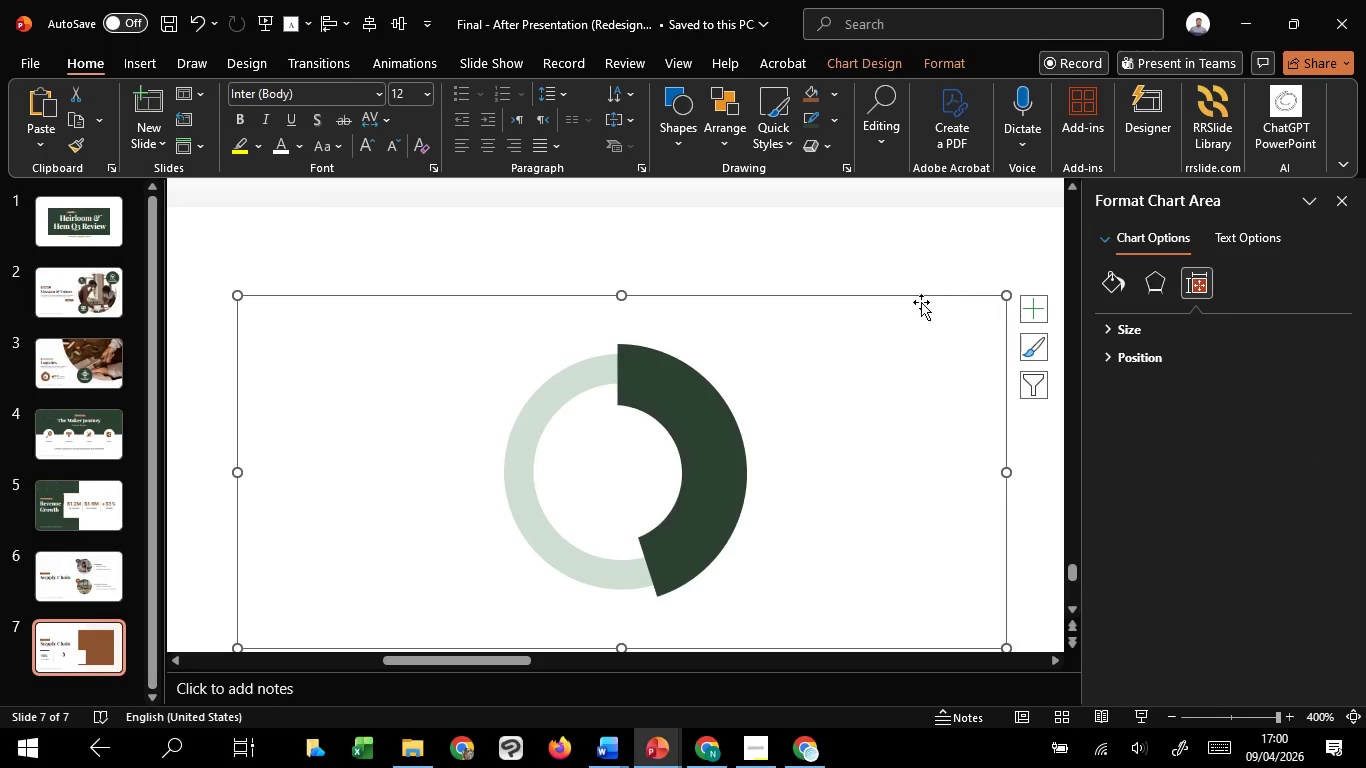 
hold_key(key=ShiftLeft, duration=1.5)
 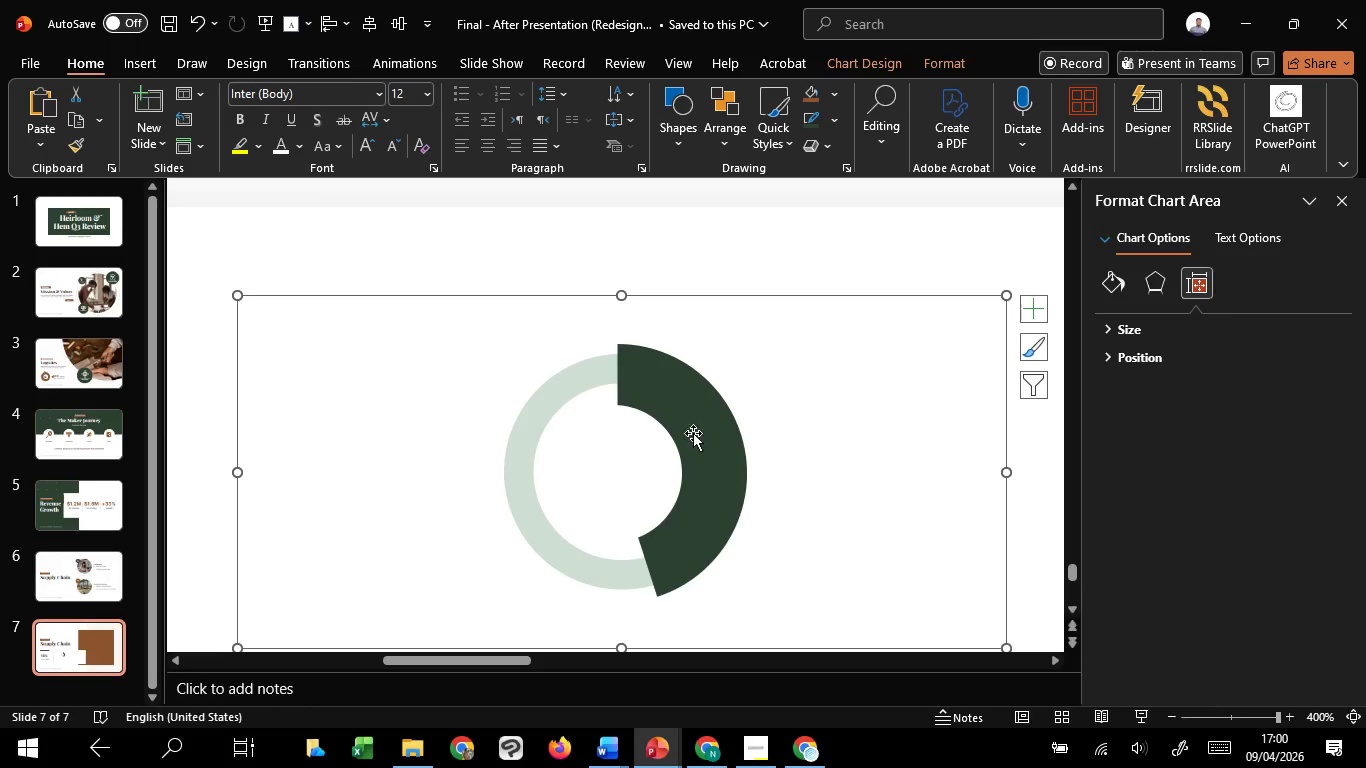 
hold_key(key=ShiftLeft, duration=1.5)
 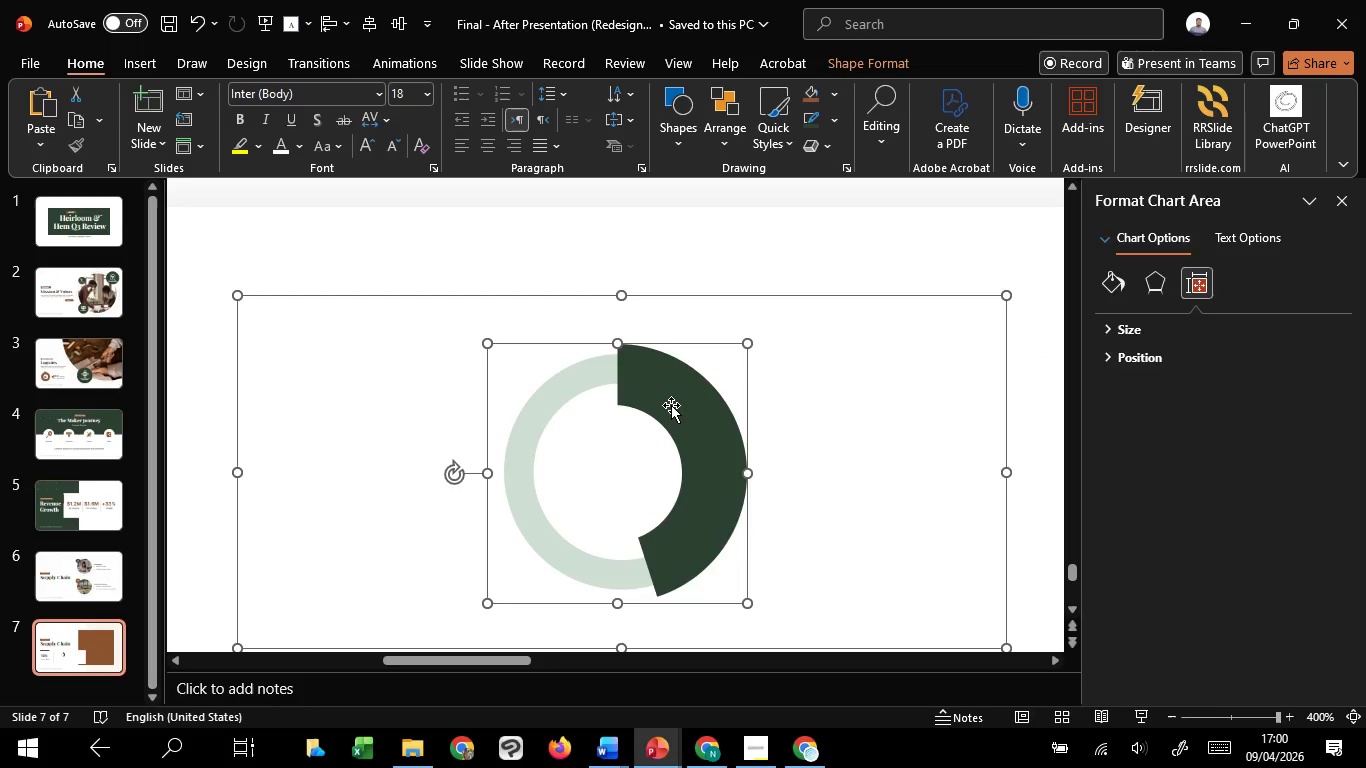 
hold_key(key=ShiftLeft, duration=1.53)
left_click([671, 405])
 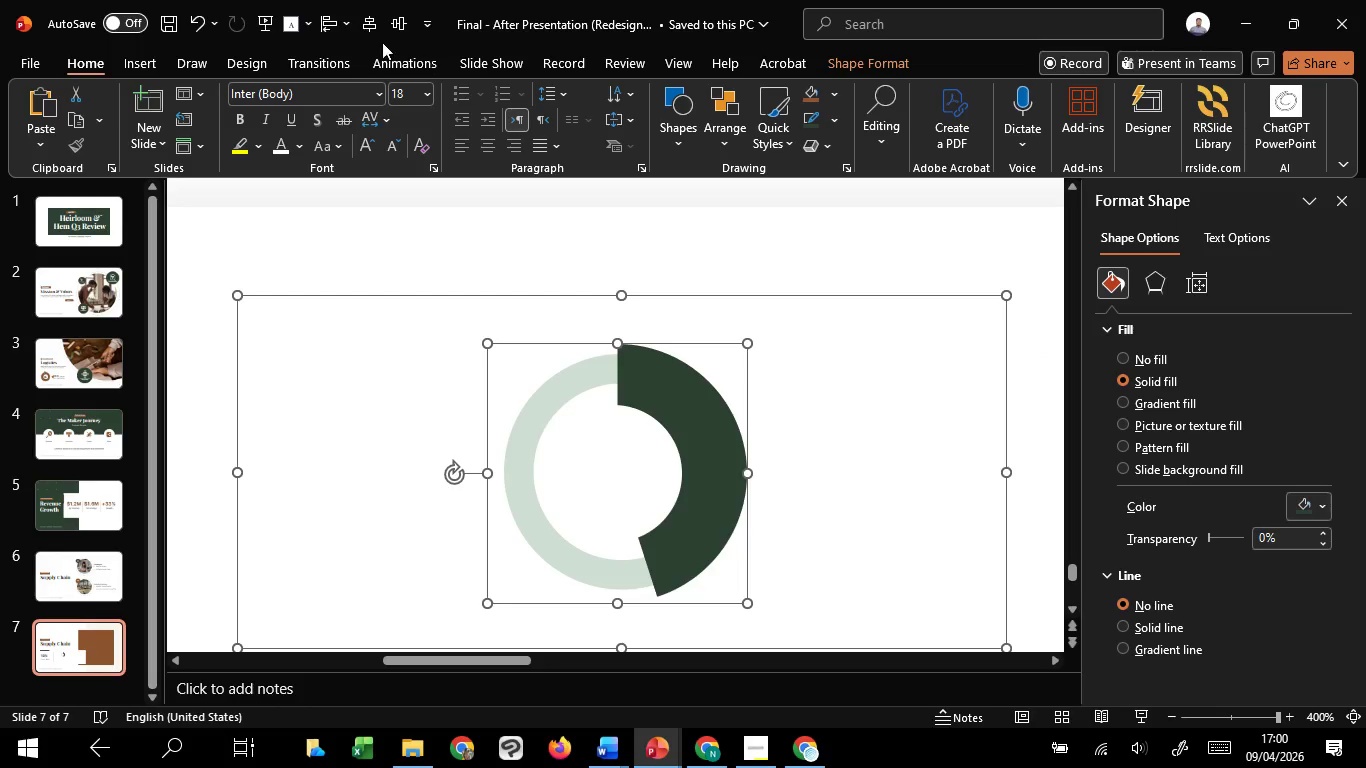 
hold_key(key=ShiftLeft, duration=1.51)
left_click([359, 31])
 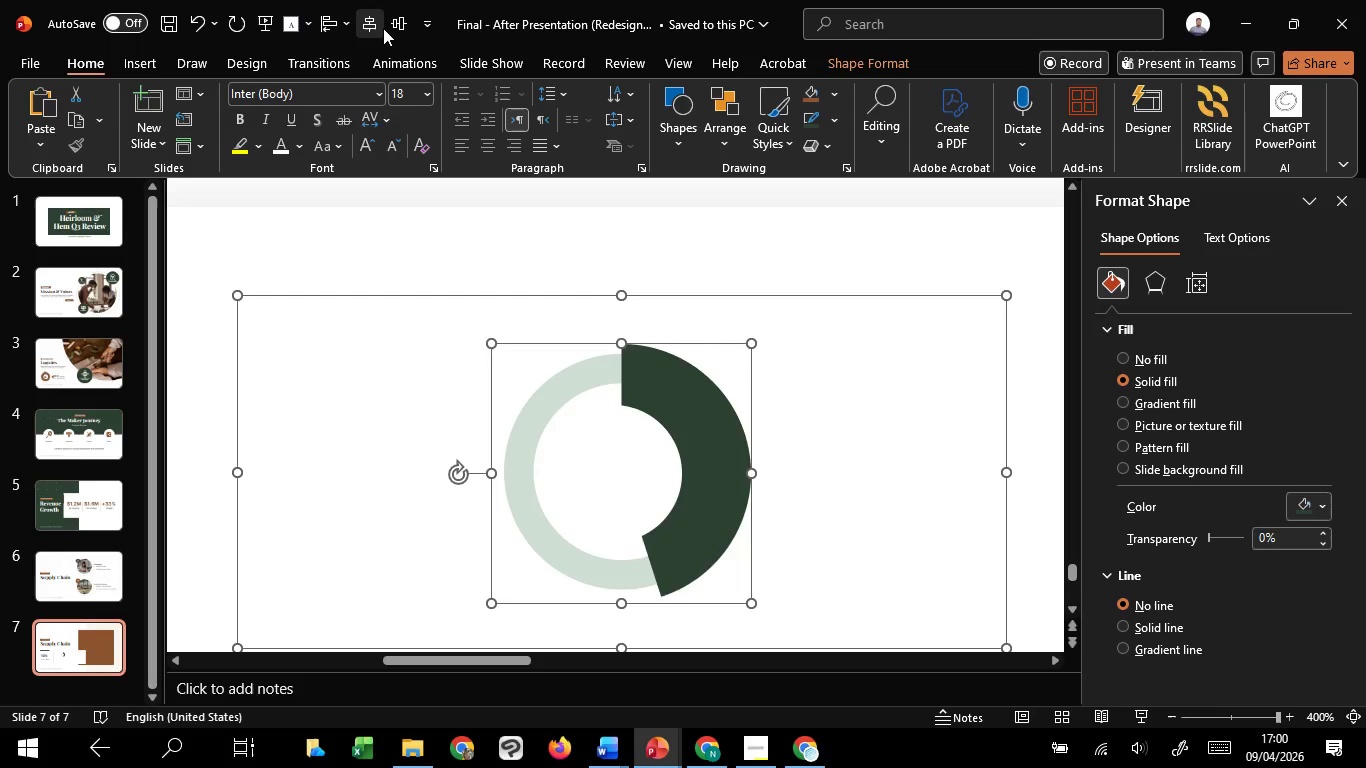 
left_click([383, 28])
 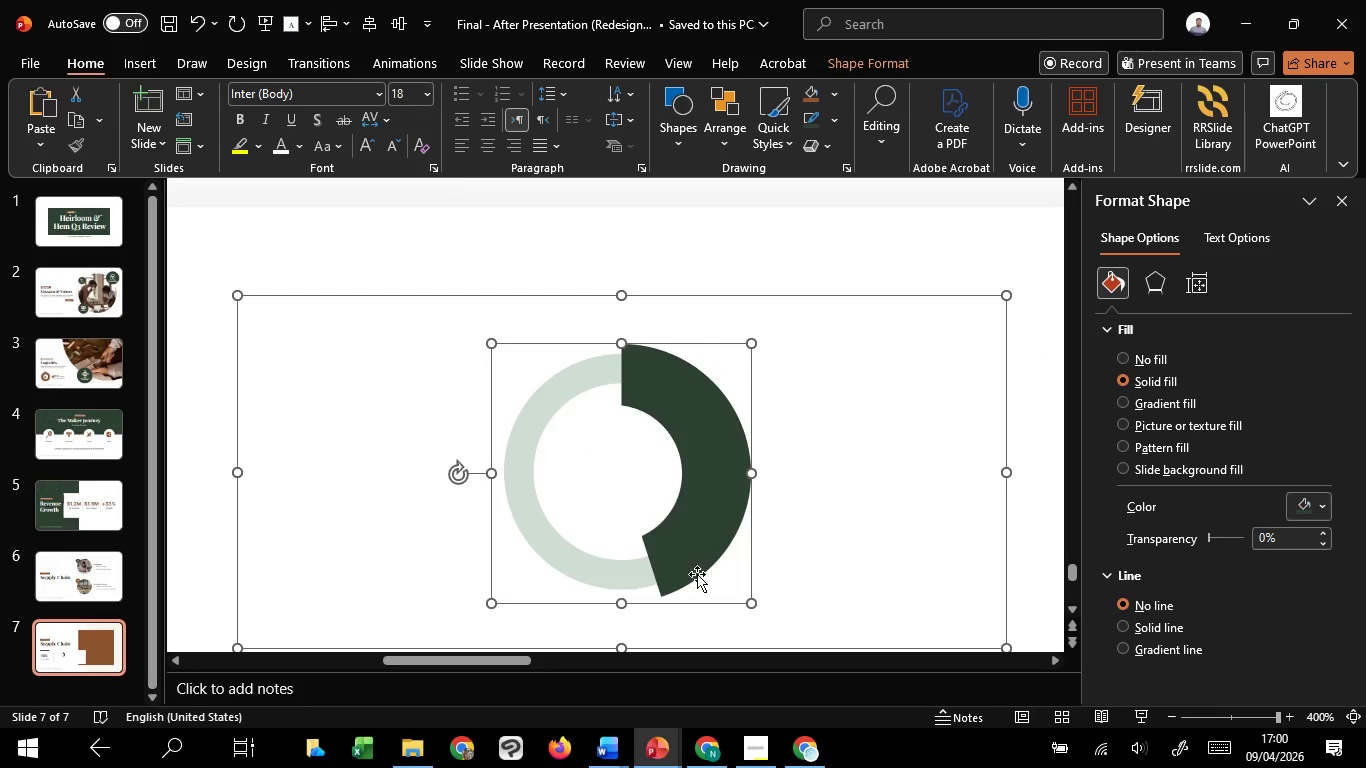 
hold_key(key=ShiftLeft, duration=1.5)
left_click([634, 483])
 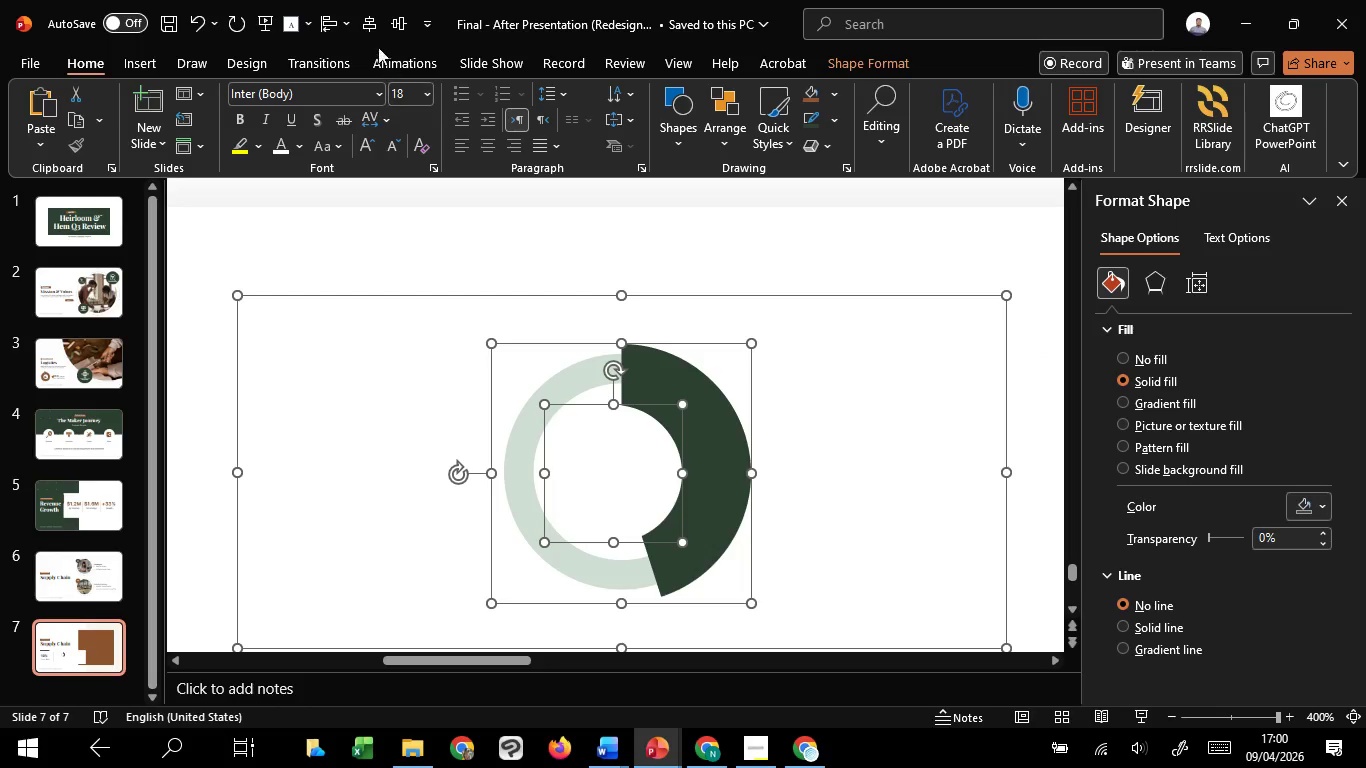 
hold_key(key=ShiftLeft, duration=1.36)
left_click([369, 27])
 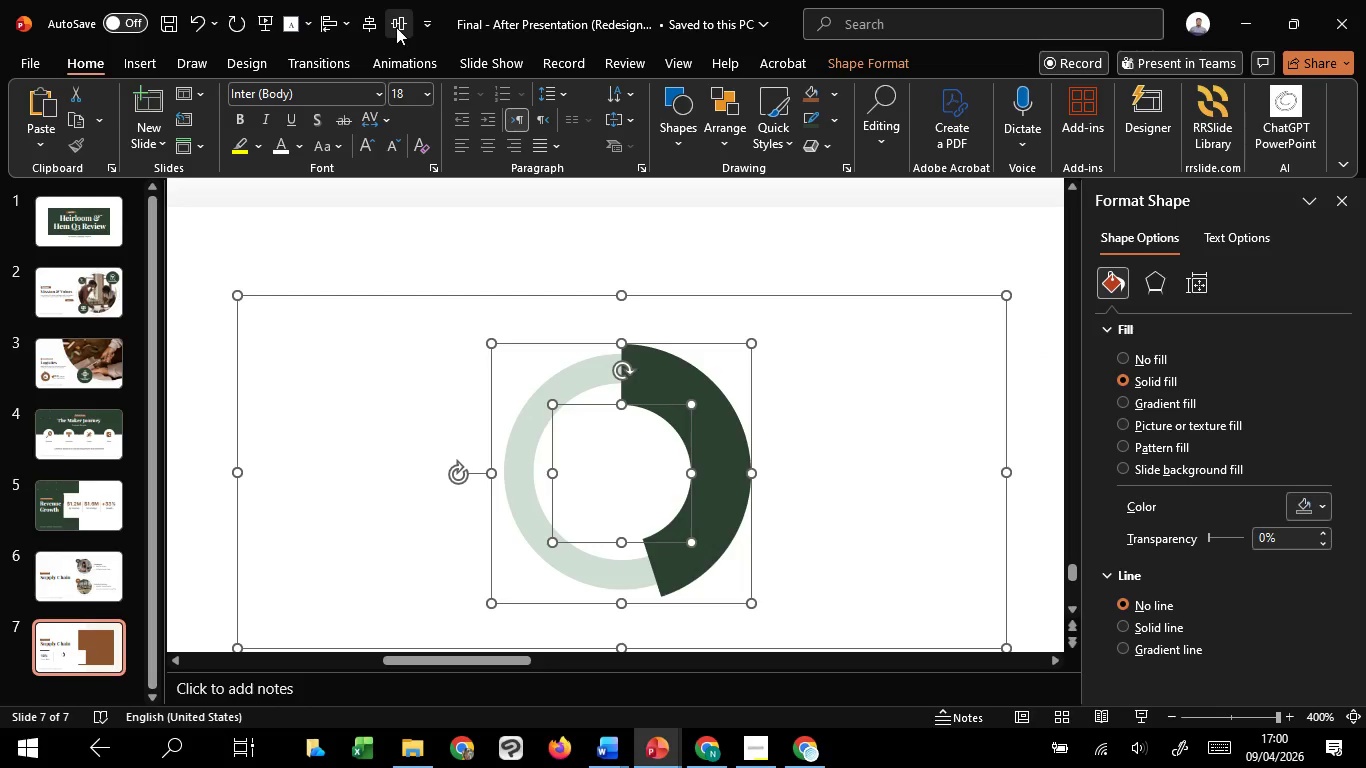 
double_click([396, 27])
 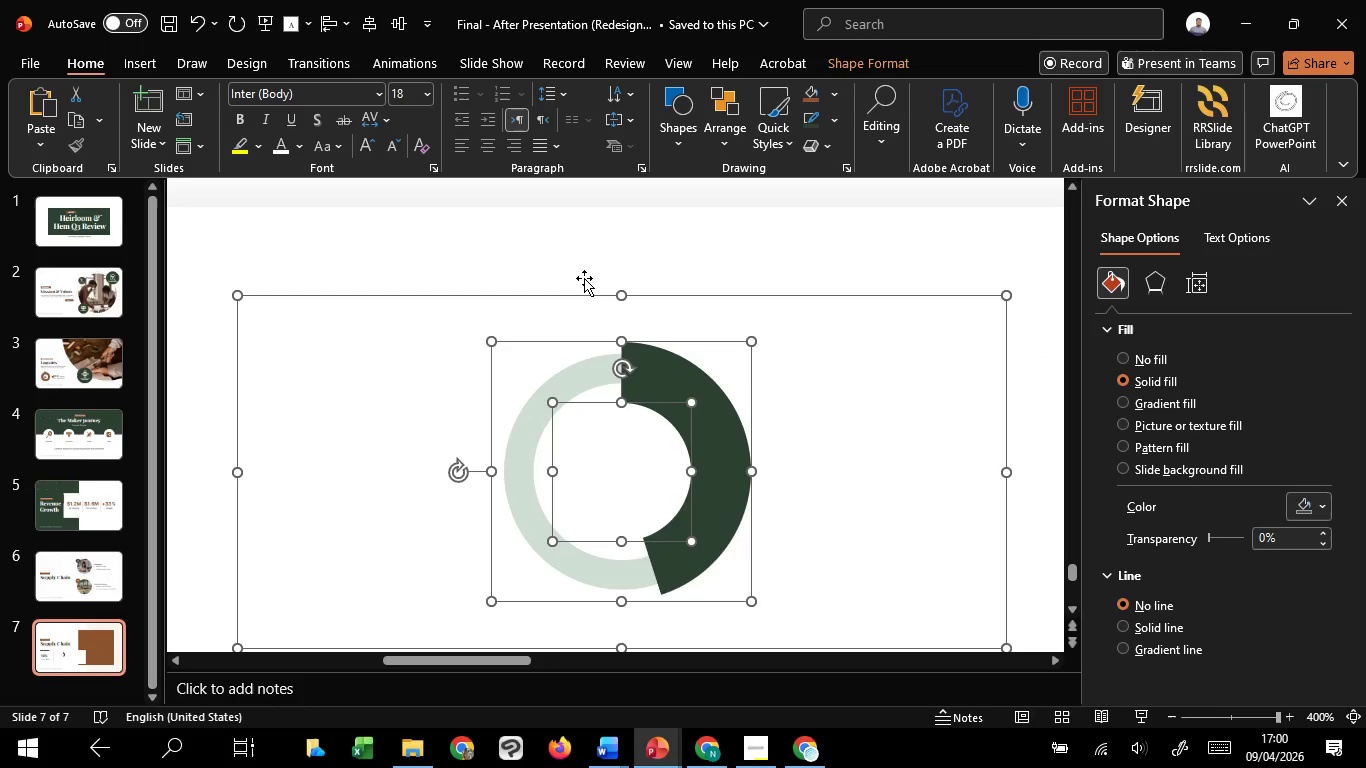 
hold_key(key=ShiftLeft, duration=5.86)
left_click([584, 278])
 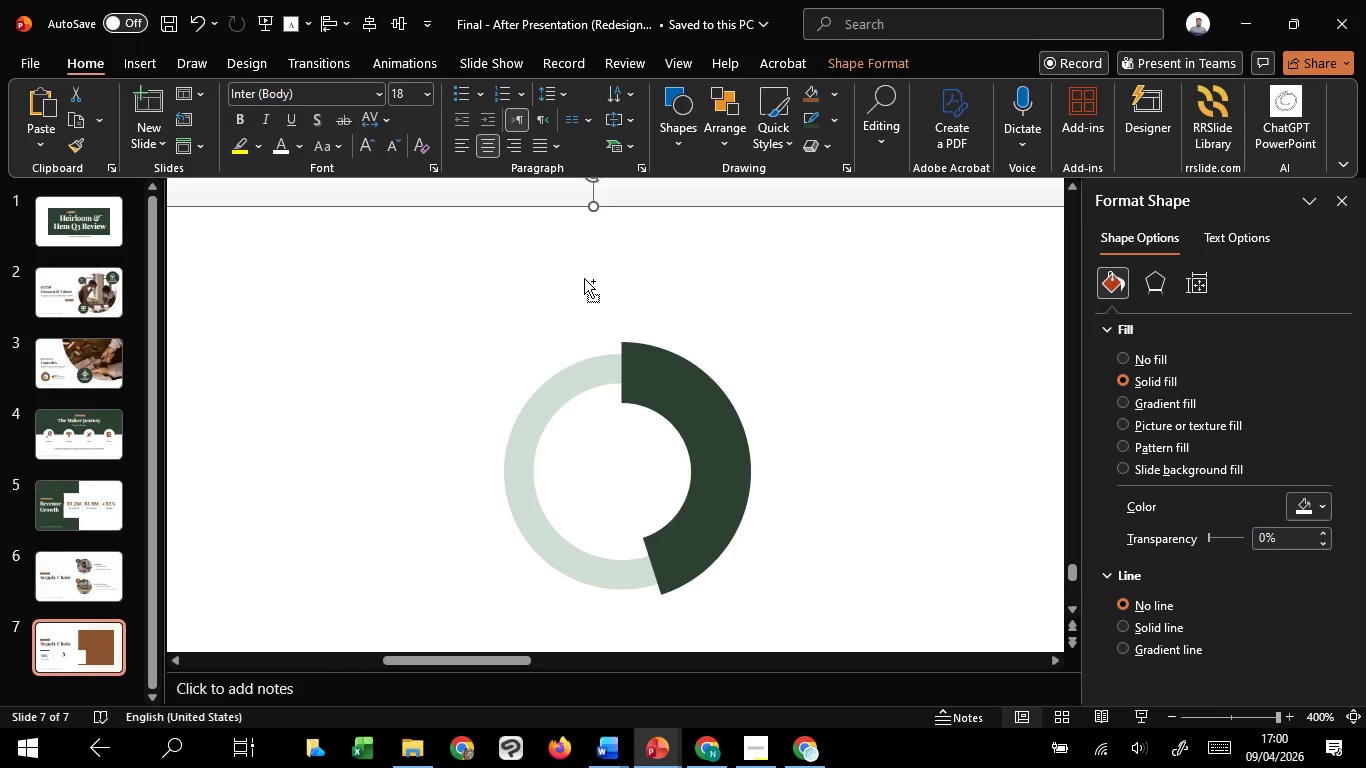 
hold_key(key=ControlLeft, duration=1.44)
scroll: coordinate [584, 278], scroll_direction: down, amount: 8.0
 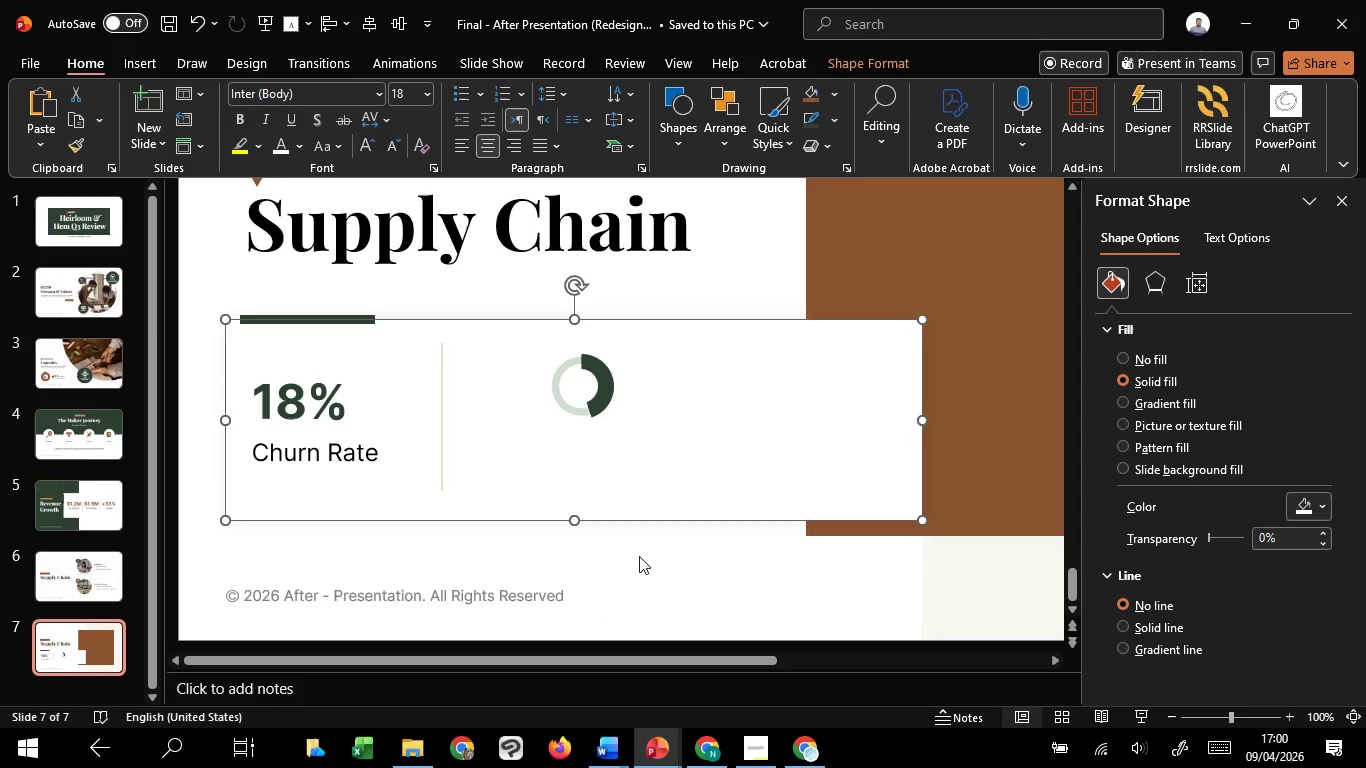 
left_click([639, 557])
 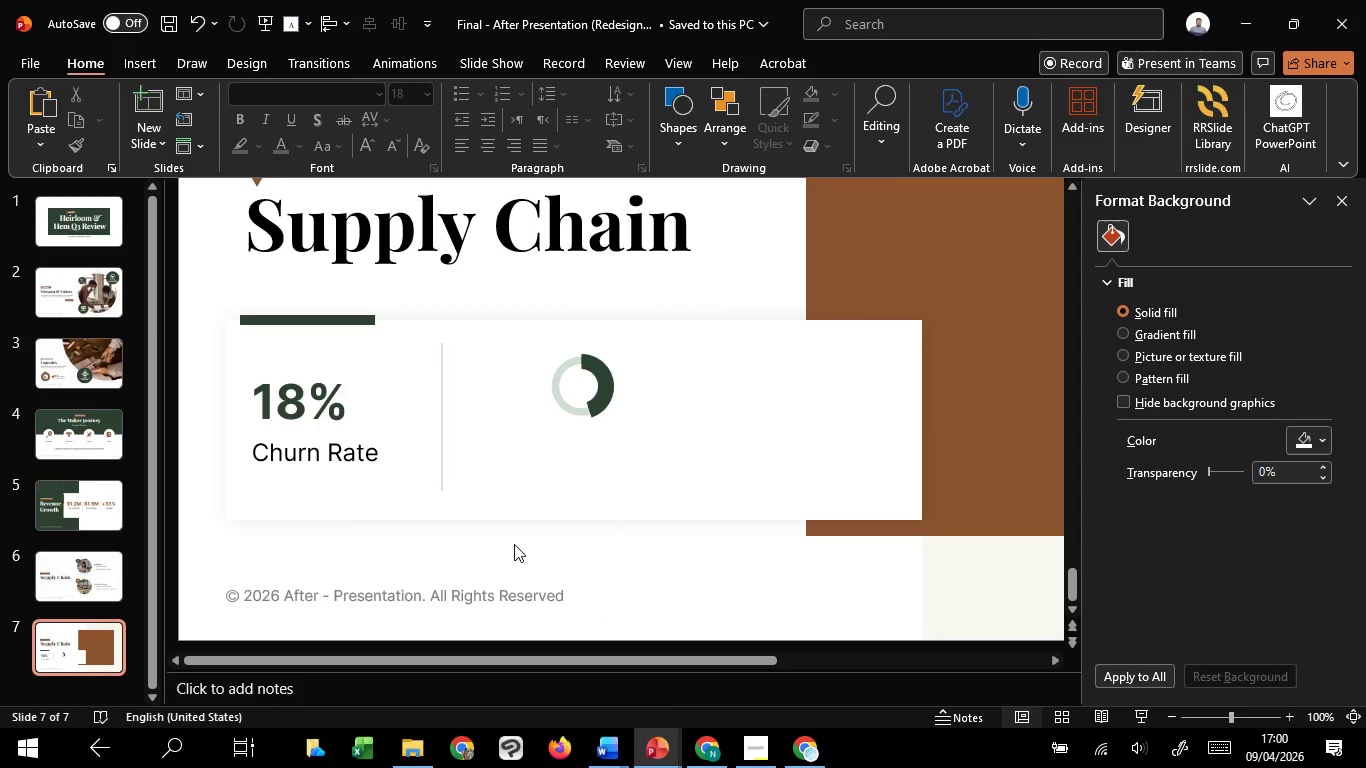 
left_click_drag(start_coordinate=[512, 544], to_coordinate=[673, 317])
 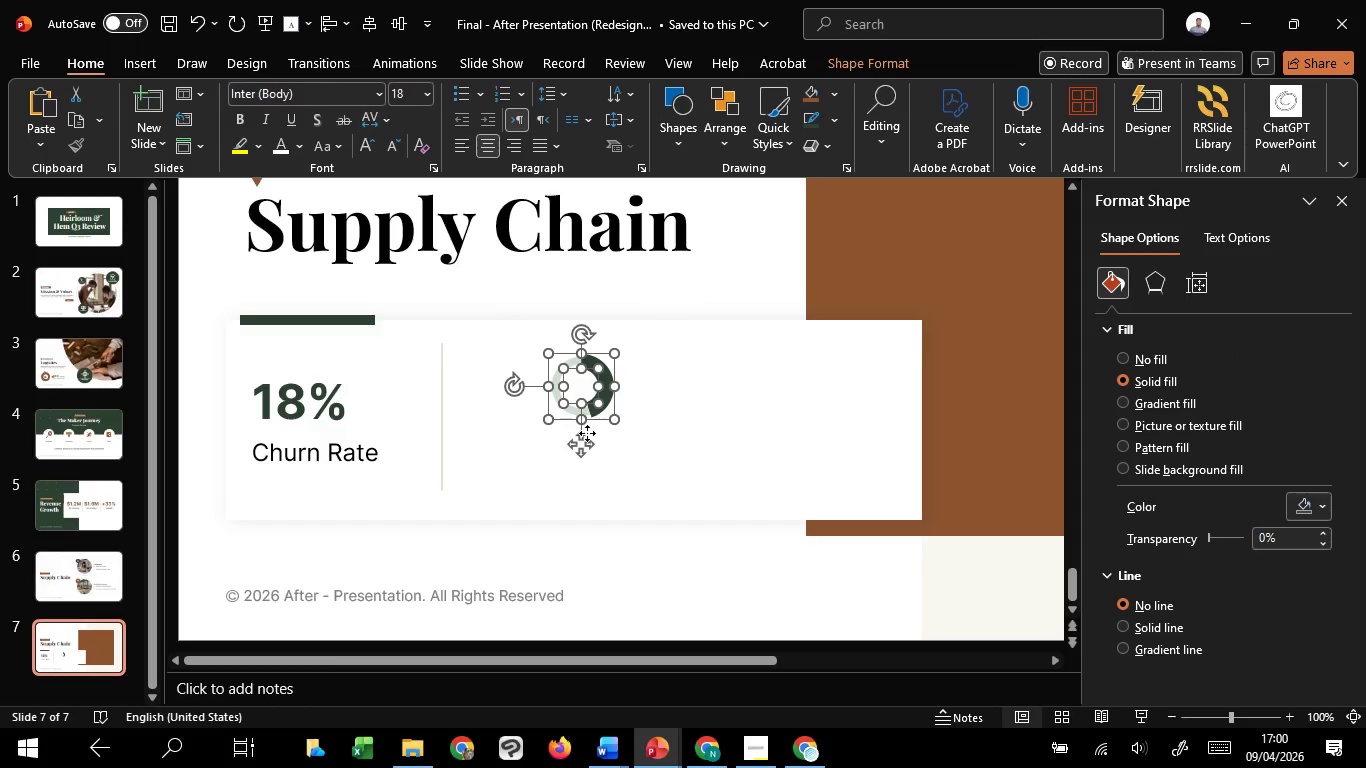 
hold_key(key=ShiftLeft, duration=1.52)
left_click([482, 365])
 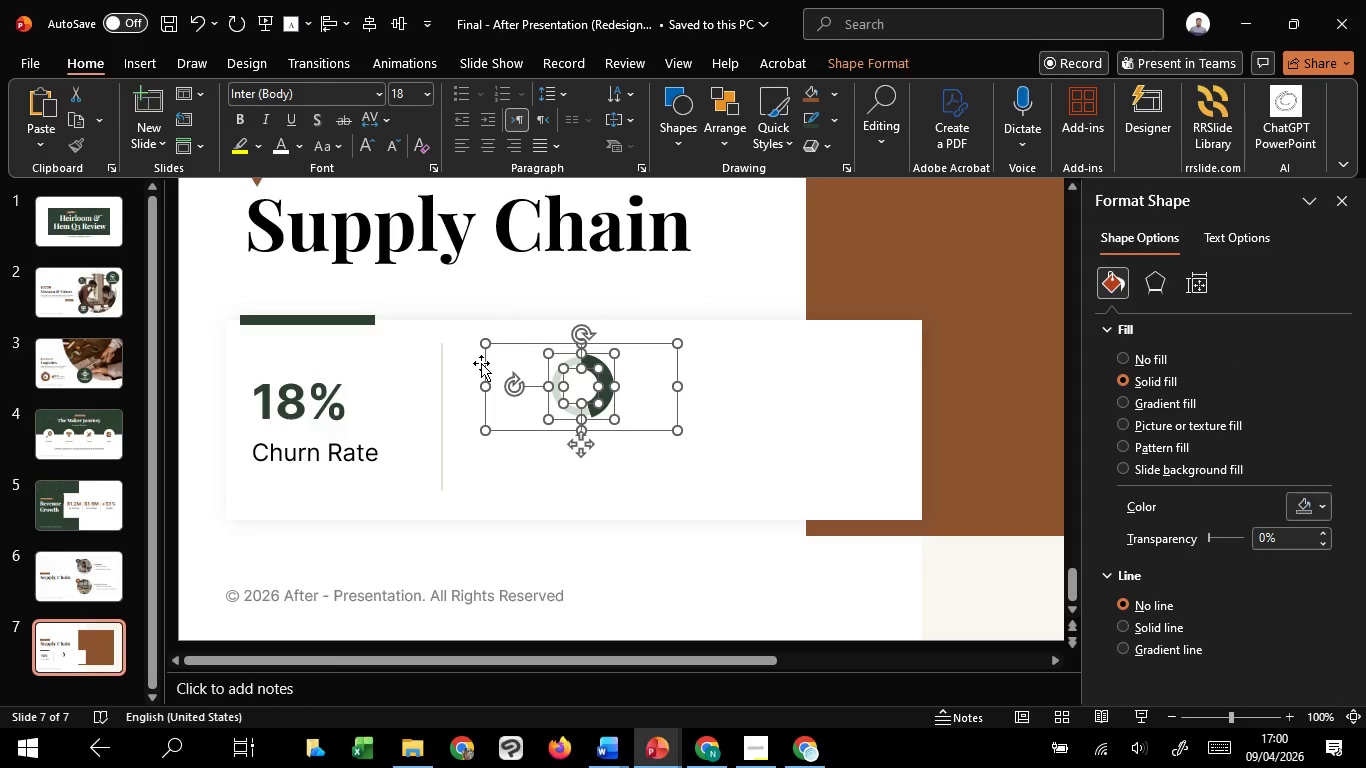 
hold_key(key=ShiftLeft, duration=1.5)
left_click_drag(start_coordinate=[484, 361], to_coordinate=[444, 363])
 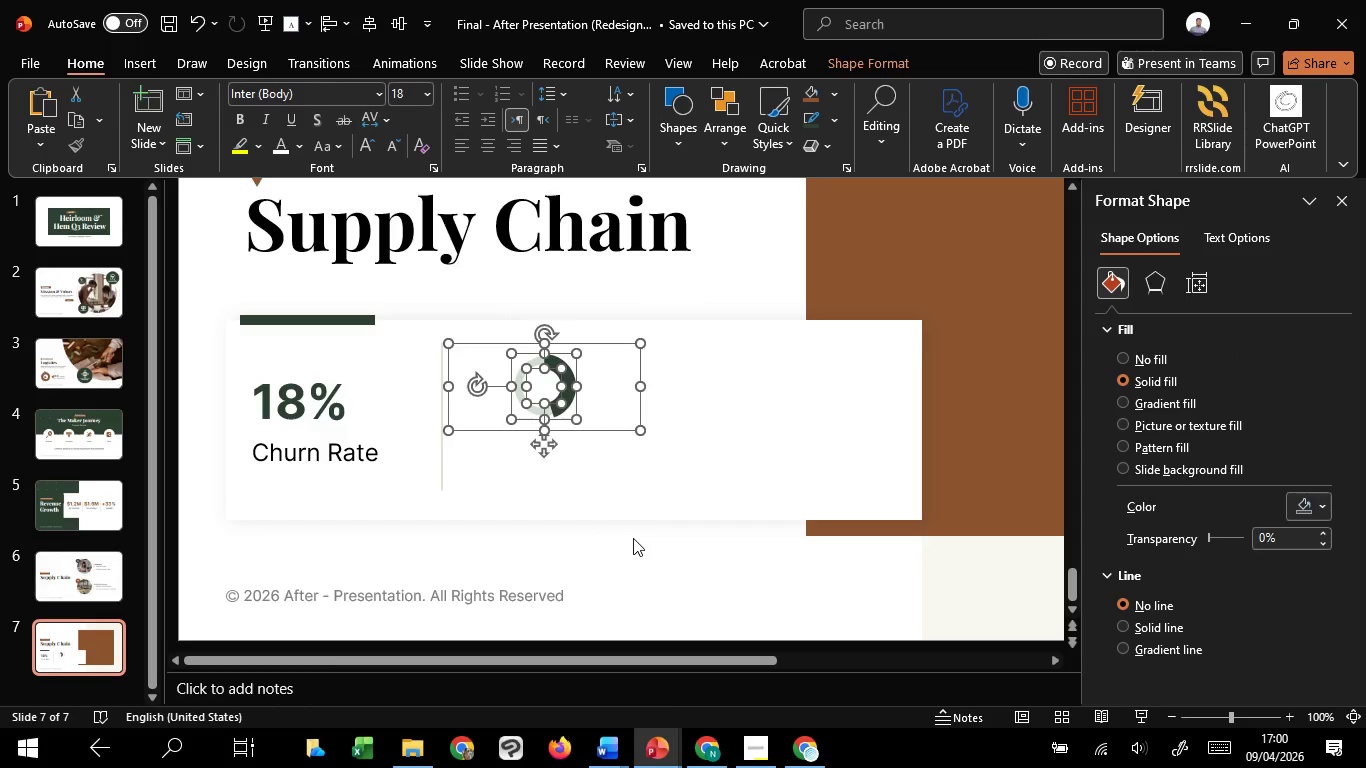 
hold_key(key=ShiftLeft, duration=1.51)
 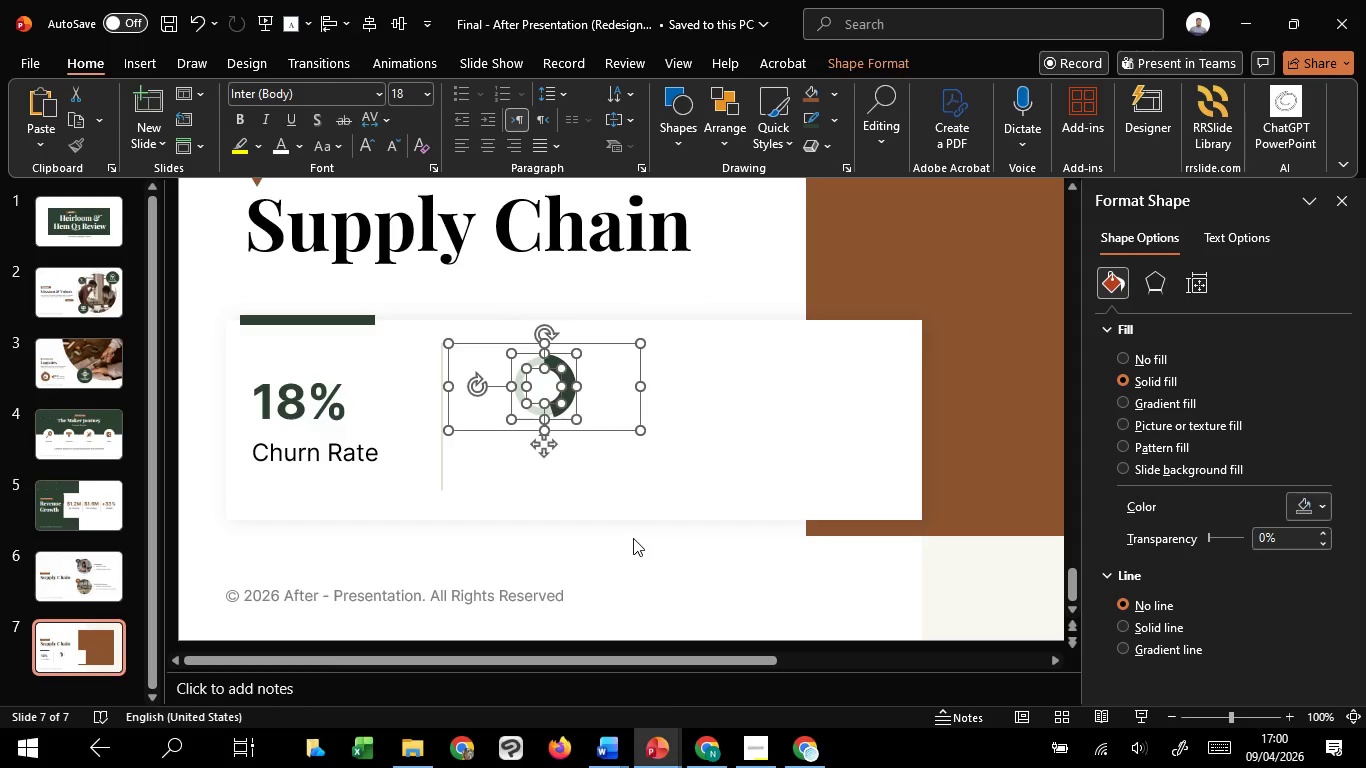 
left_click([633, 538])
 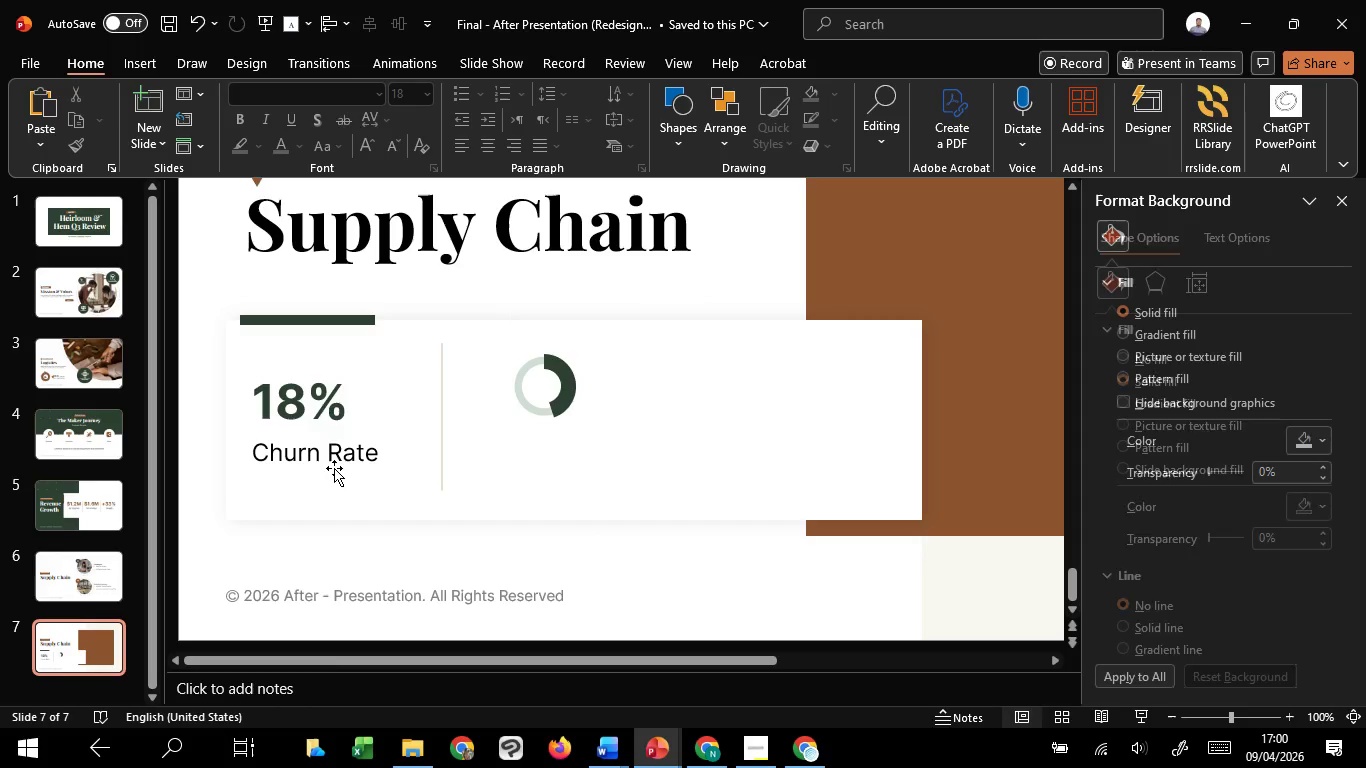 
left_click([334, 468])
 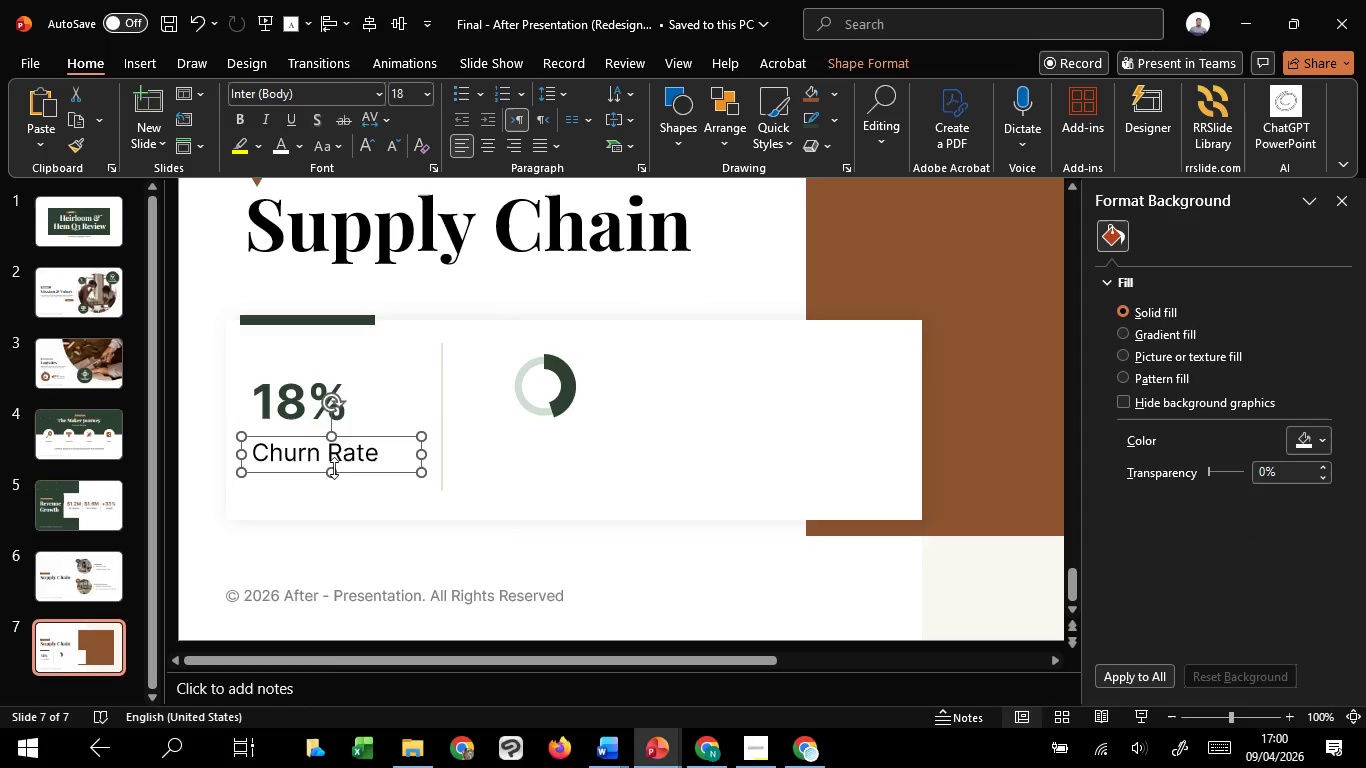 
hold_key(key=ControlLeft, duration=2.84)
hold_key(key=ShiftLeft, duration=2.42)
left_click_drag(start_coordinate=[347, 469], to_coordinate=[573, 473])
 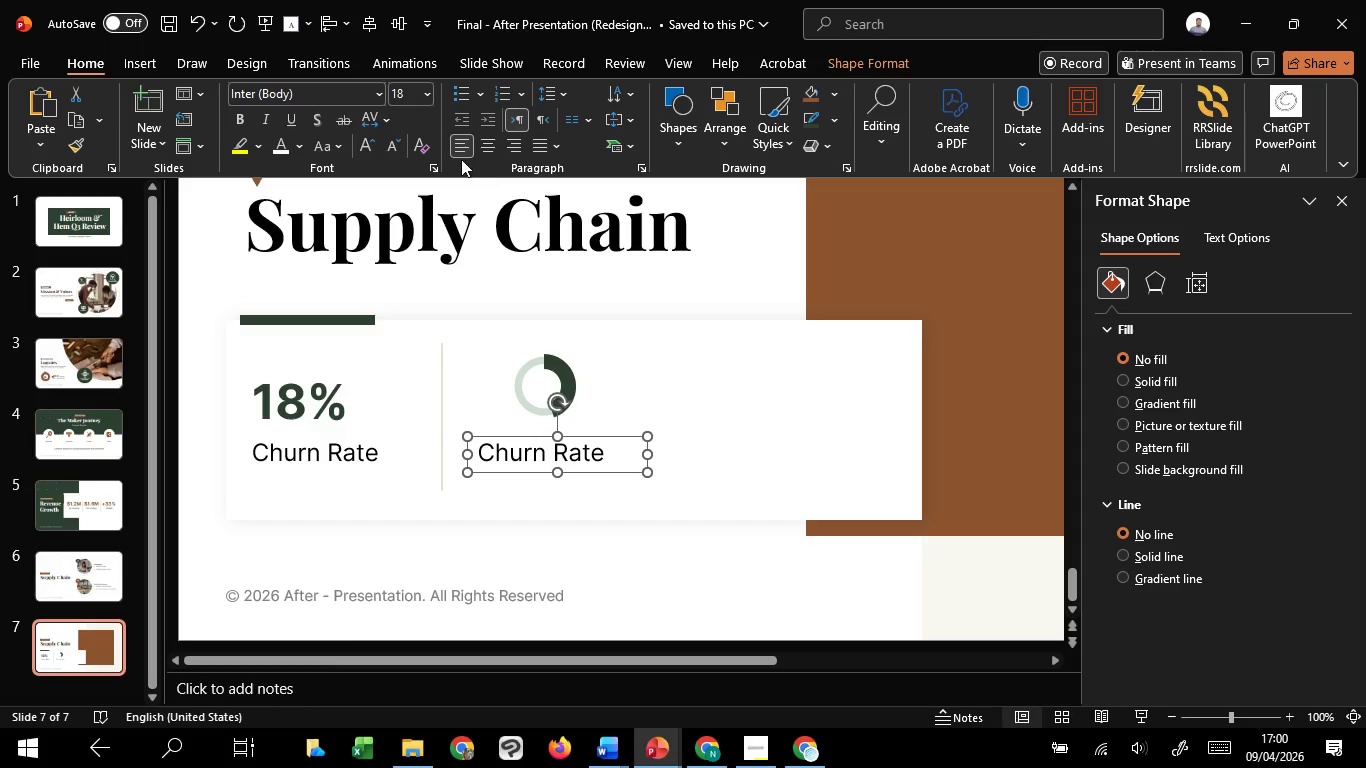 
hold_key(key=C, duration=1.51)
 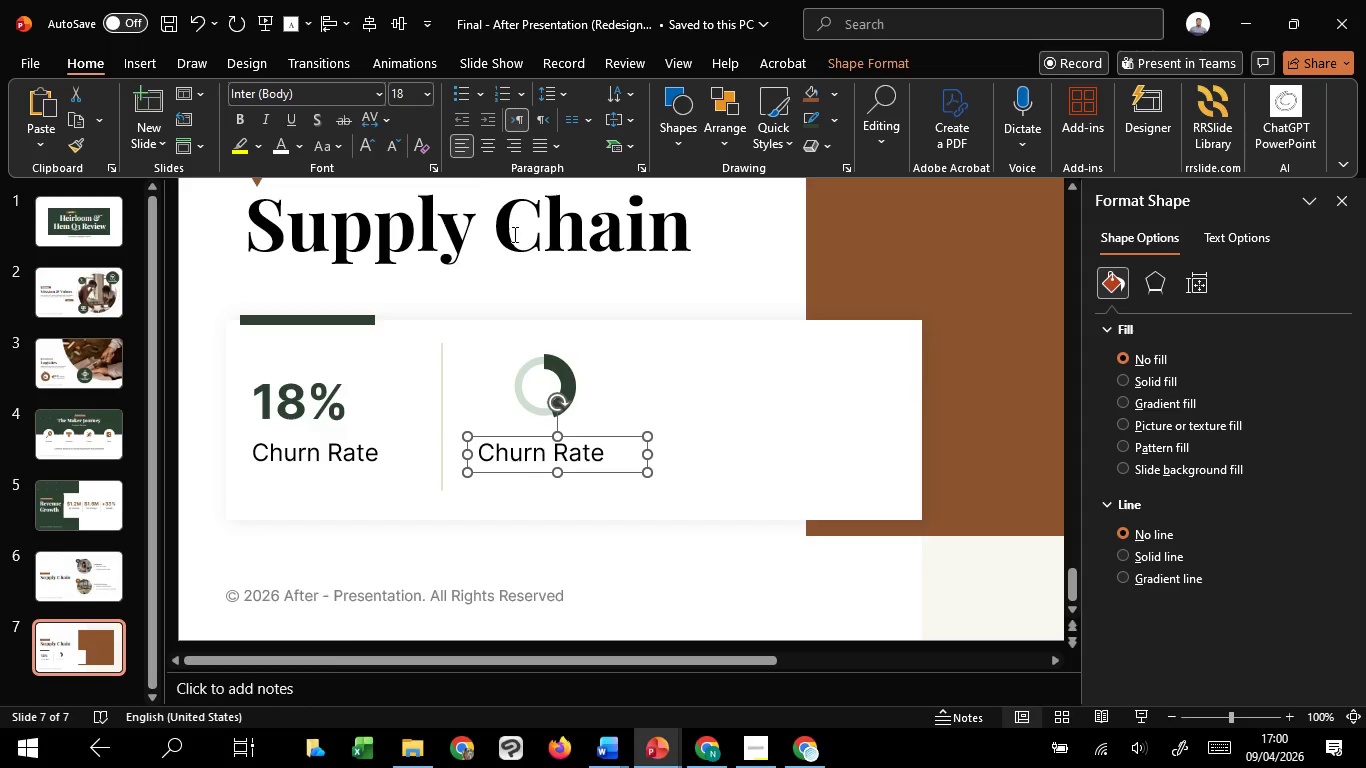 
hold_key(key=C, duration=0.31)
 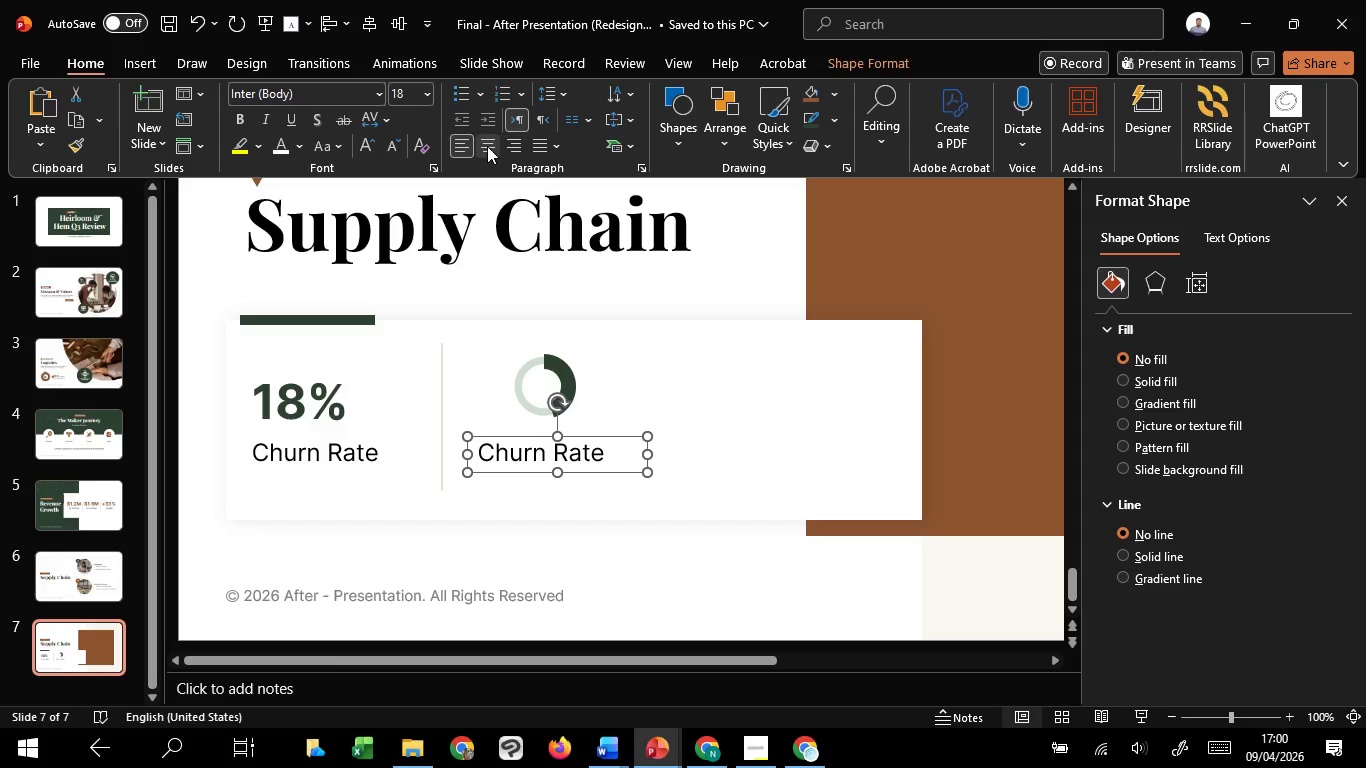 
left_click([487, 146])
 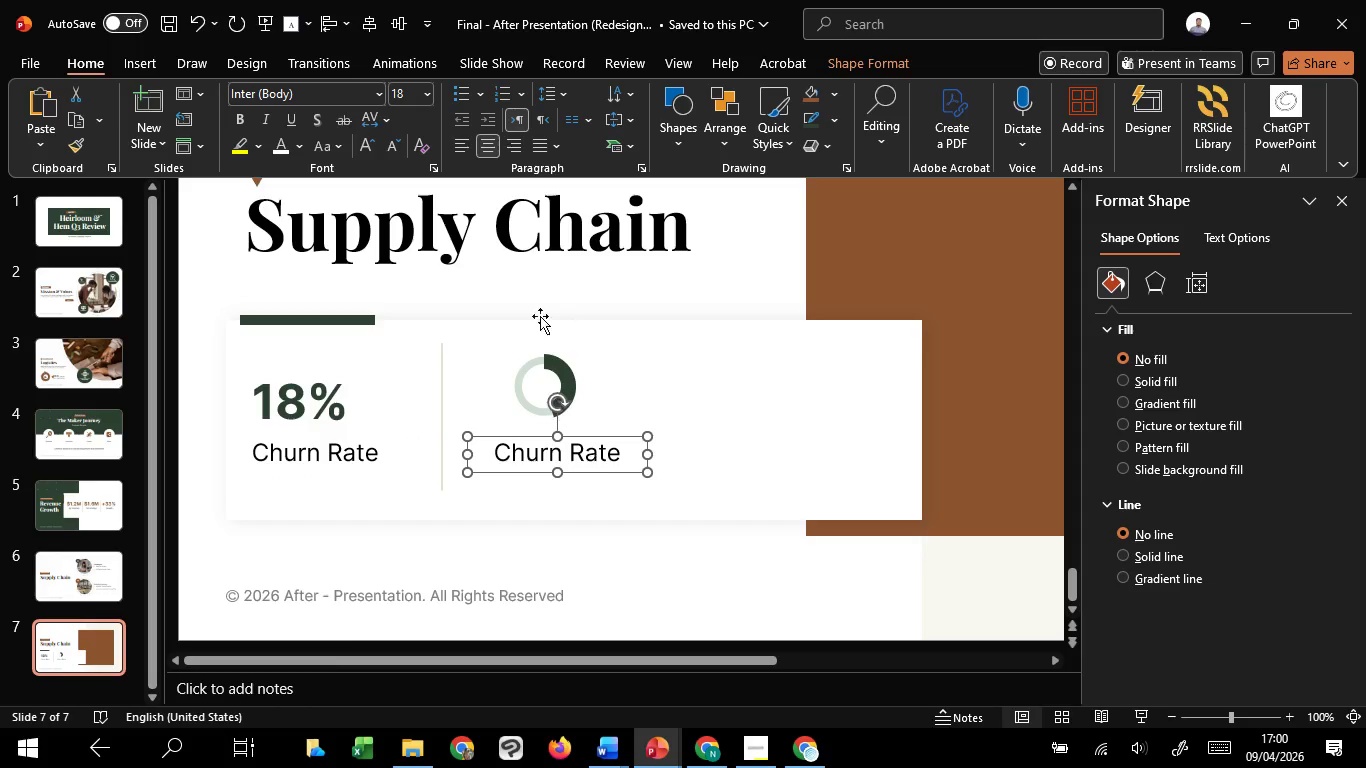 
left_click([464, 150])
 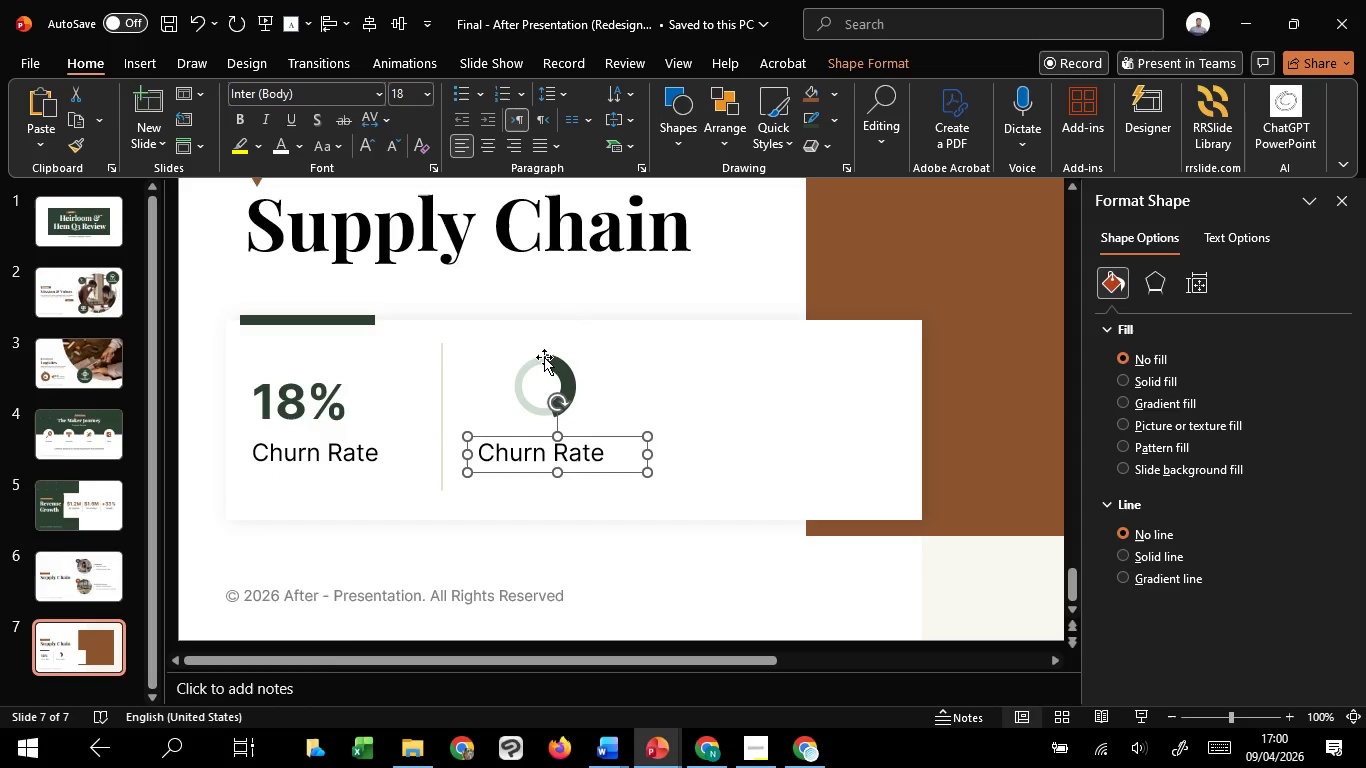 
left_click([544, 357])
 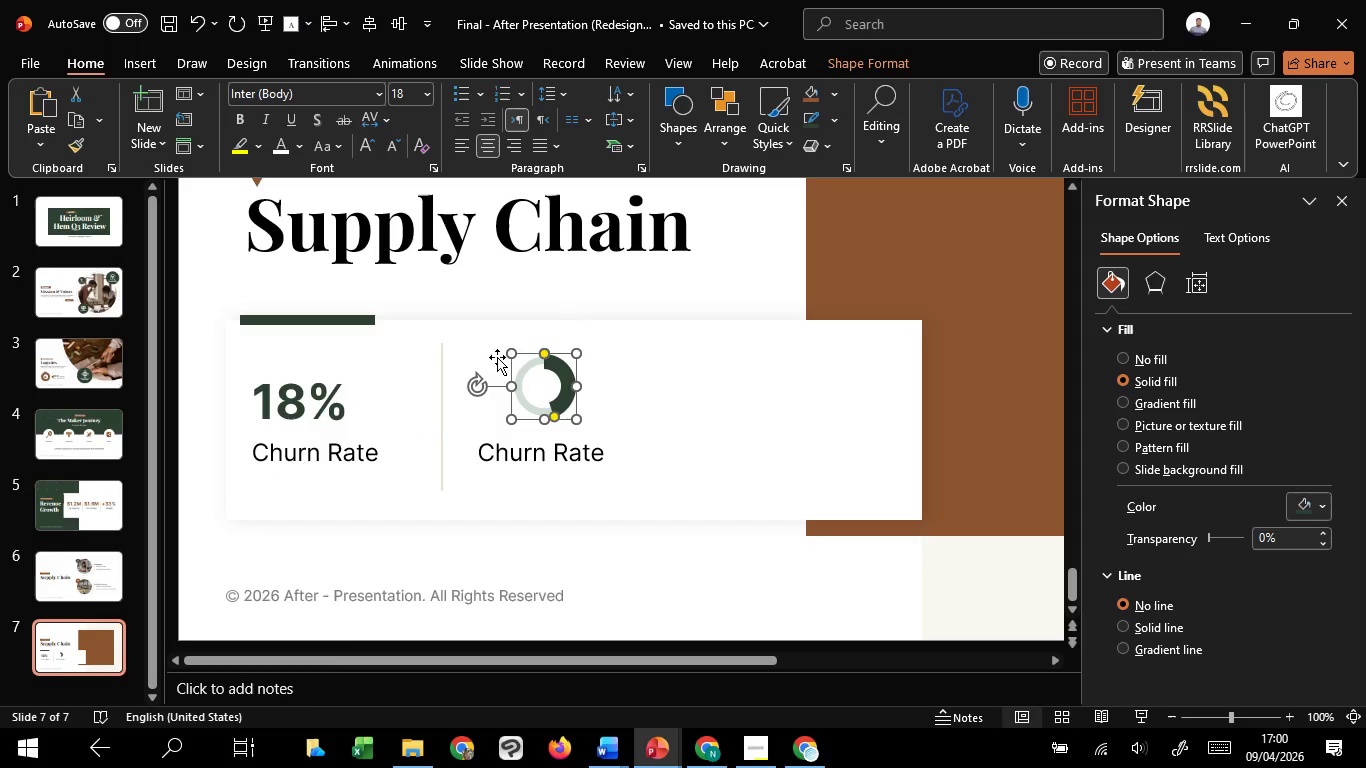 
hold_key(key=ShiftLeft, duration=1.5)
left_click([481, 360])
 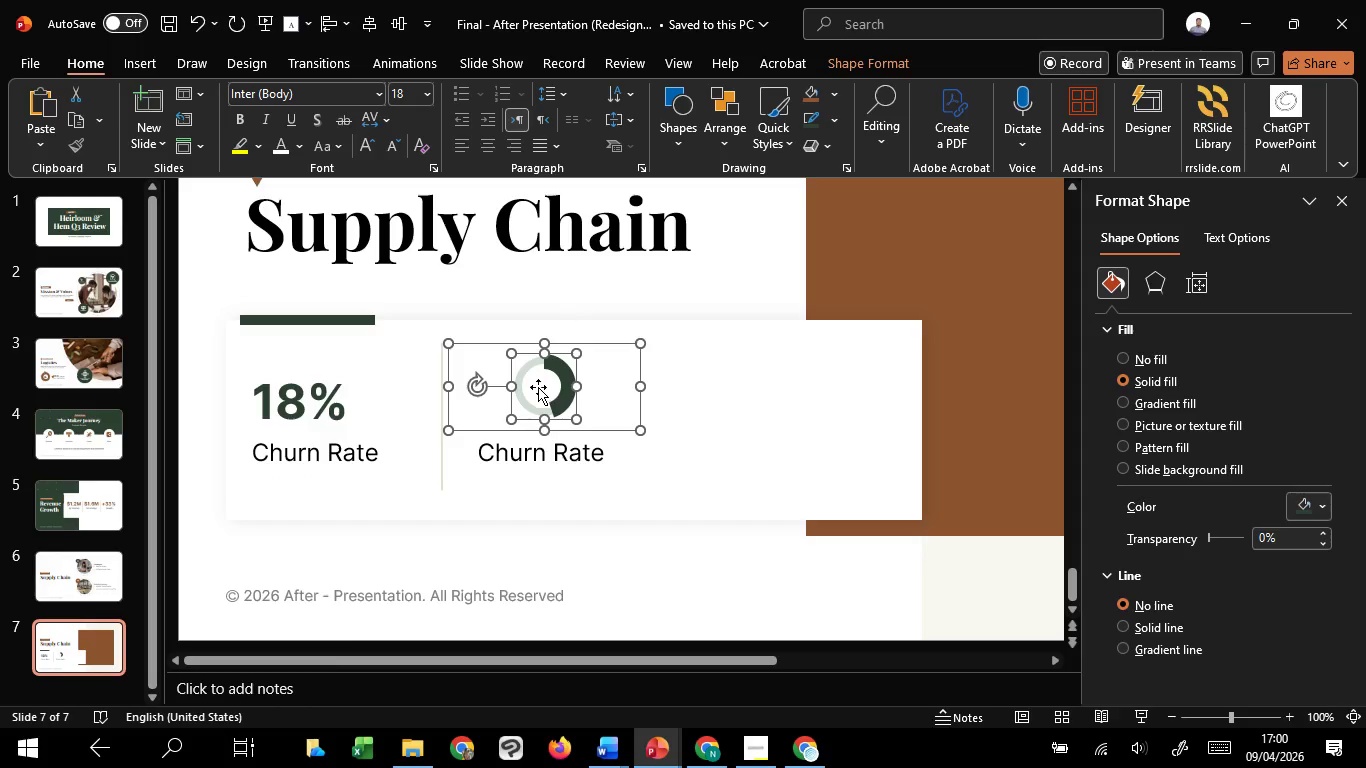 
left_click([538, 387])
 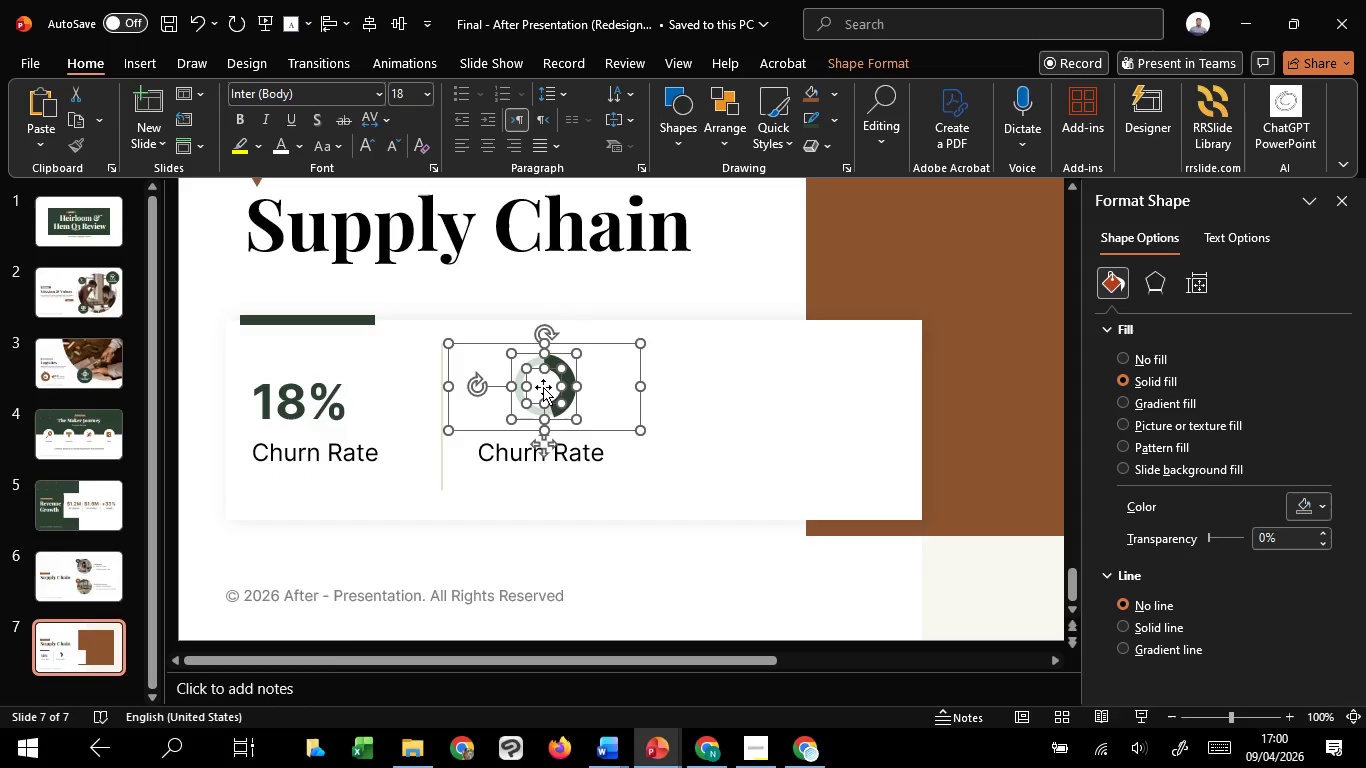 
key(Shift+ShiftLeft)
 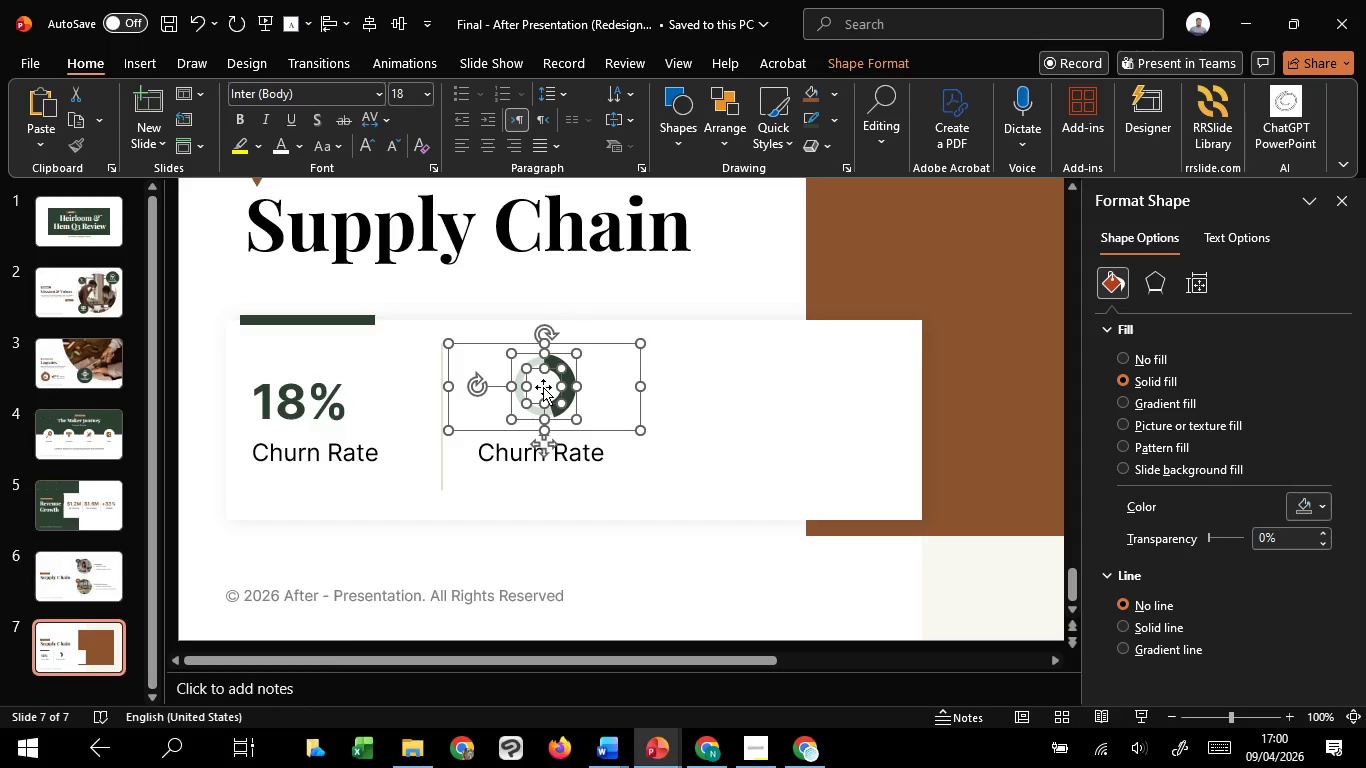 
key(Shift+ShiftLeft)
 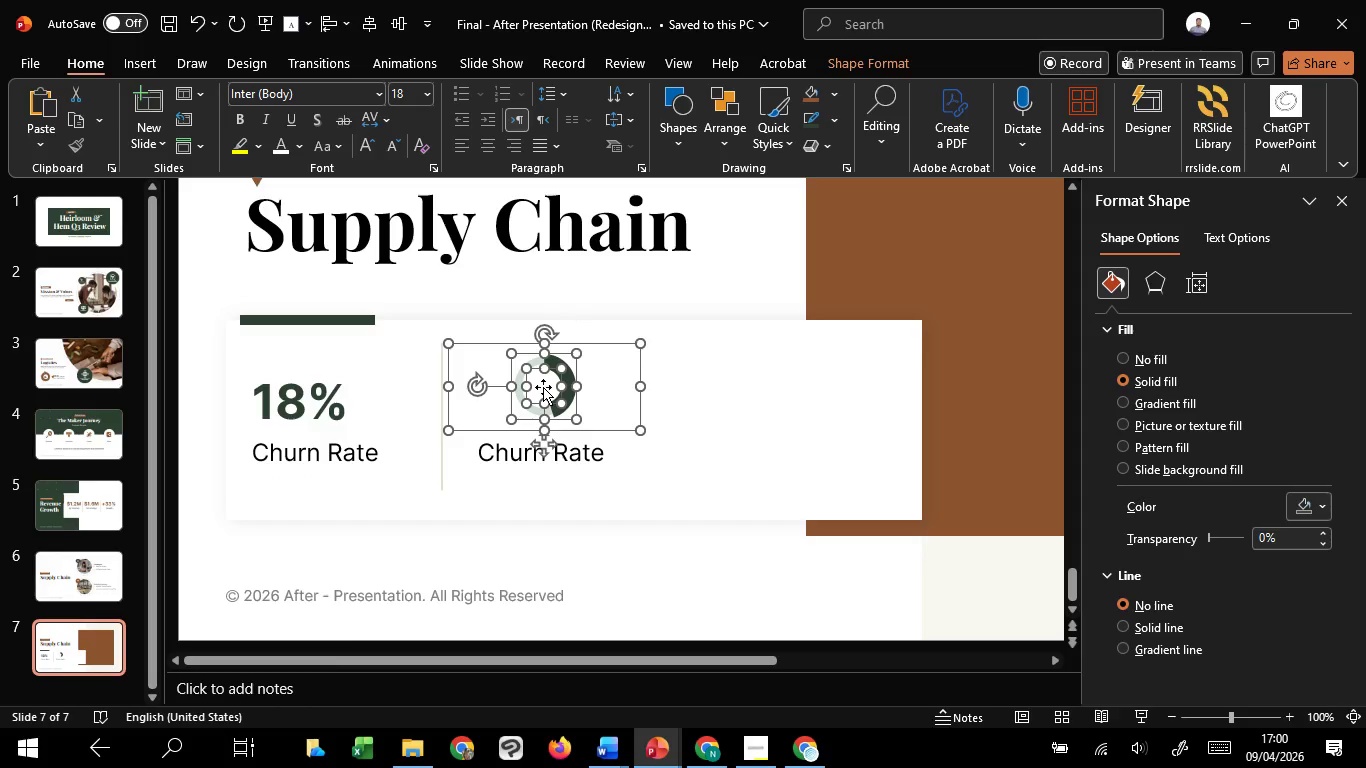 
key(Shift+ShiftLeft)
 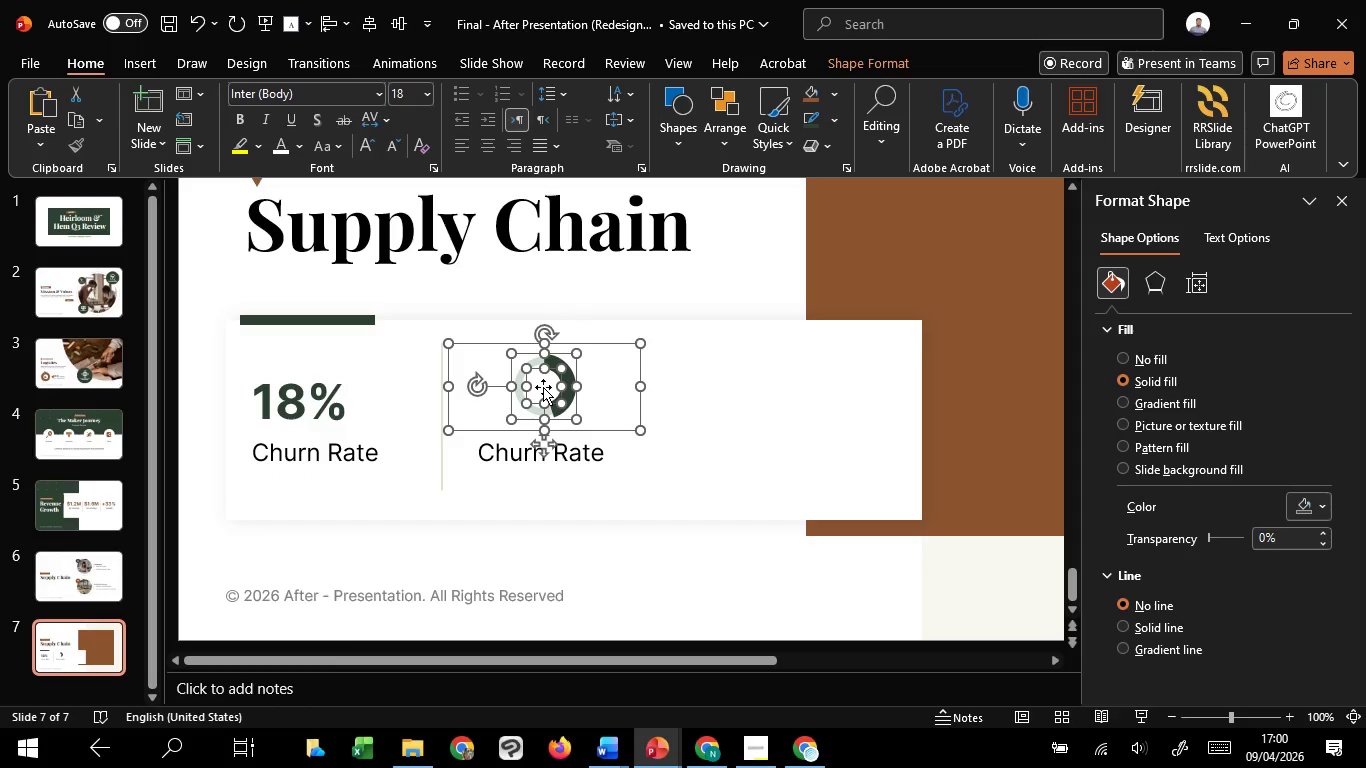 
key(Shift+ShiftLeft)
 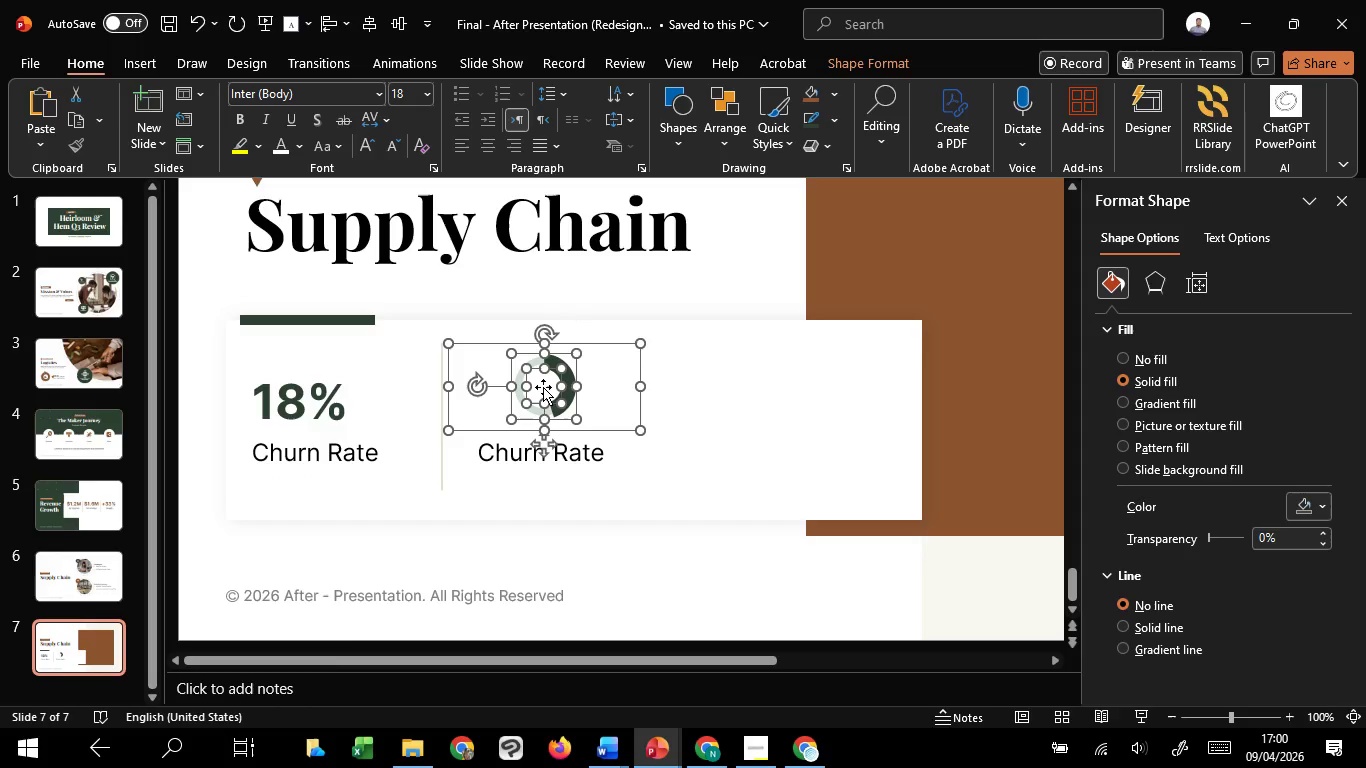 
key(Shift+ShiftLeft)
 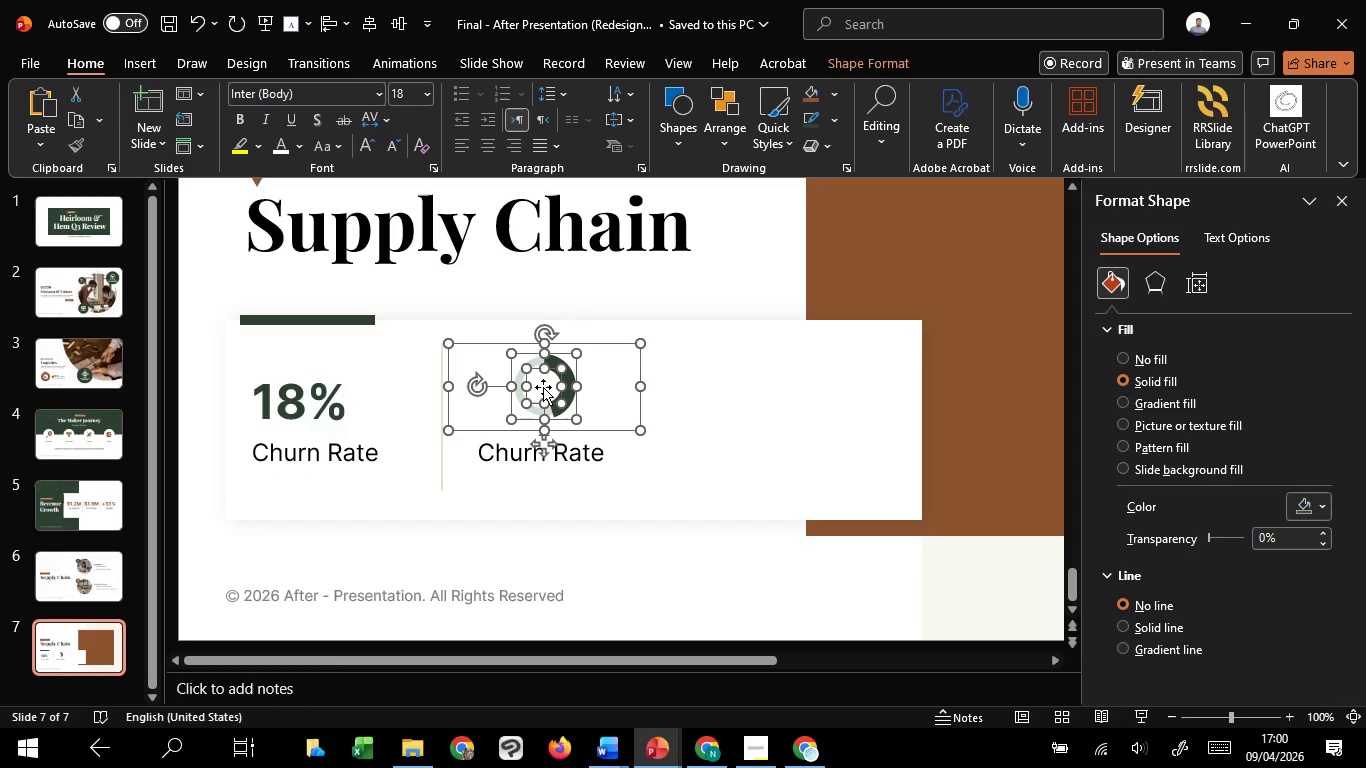 
key(Shift+ShiftLeft)
 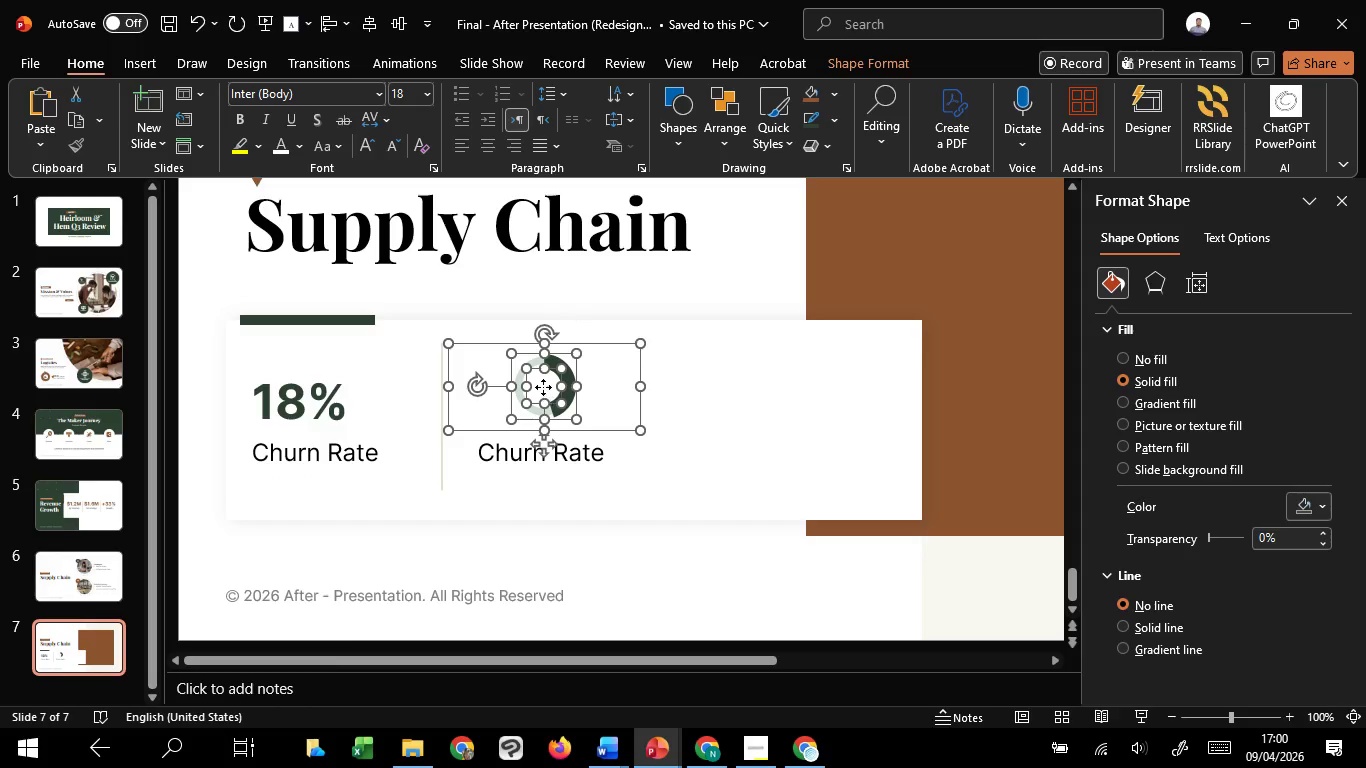 
key(Shift+ShiftLeft)
 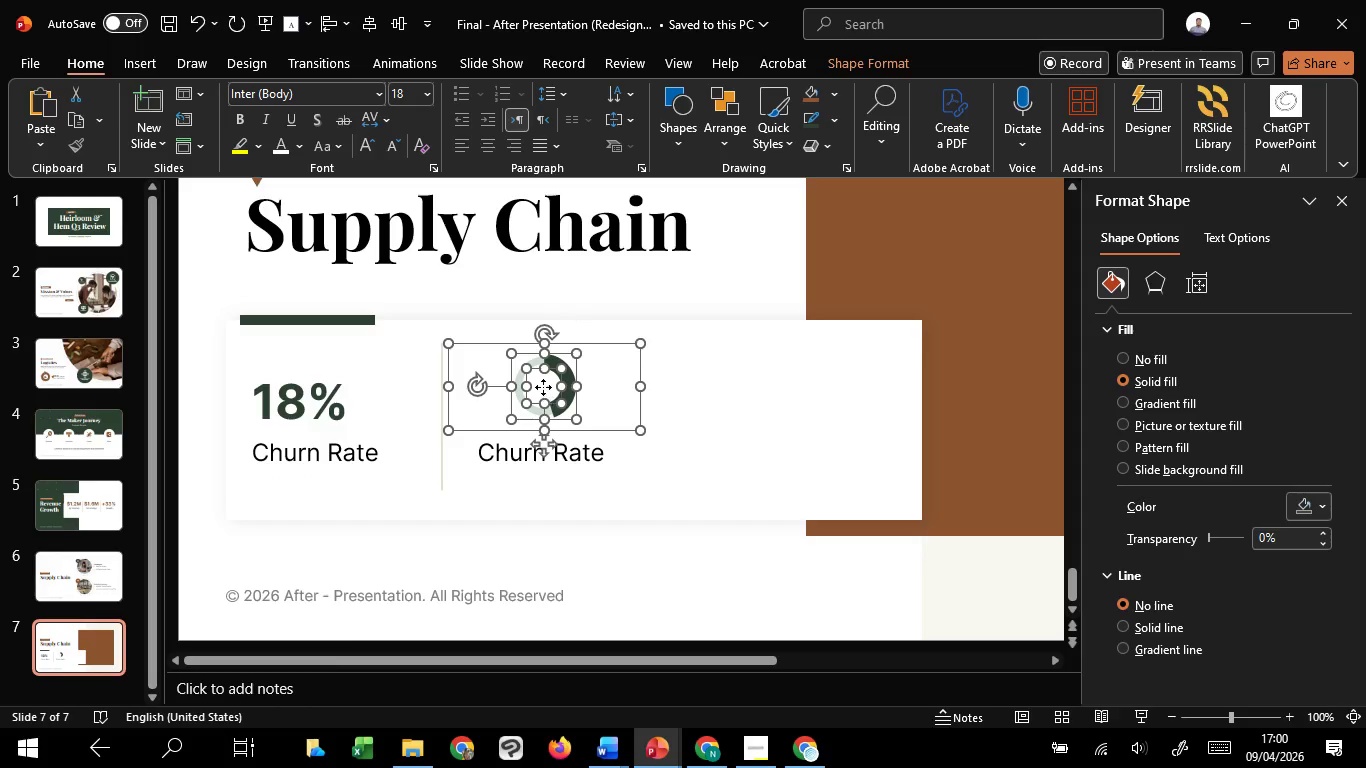 
key(Shift+ShiftLeft)
 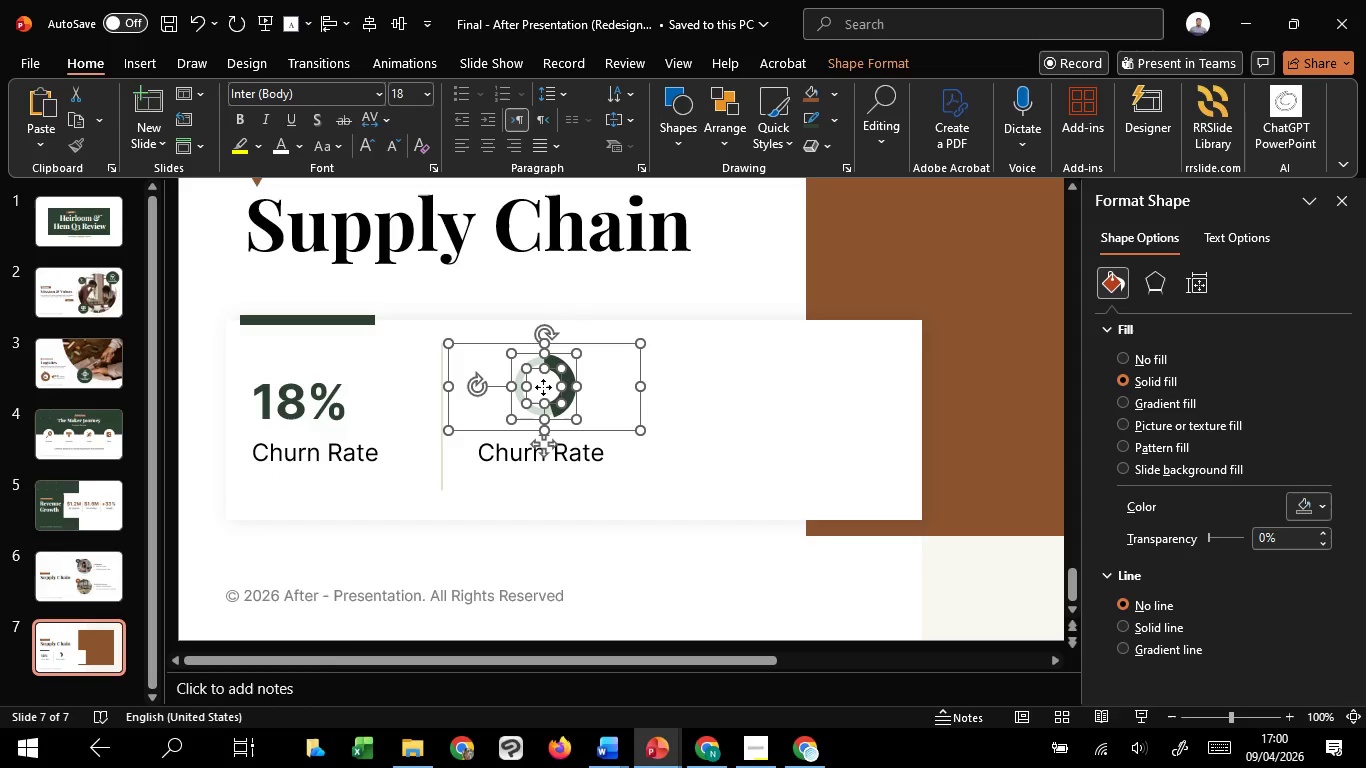 
left_click_drag(start_coordinate=[543, 387], to_coordinate=[504, 389])
 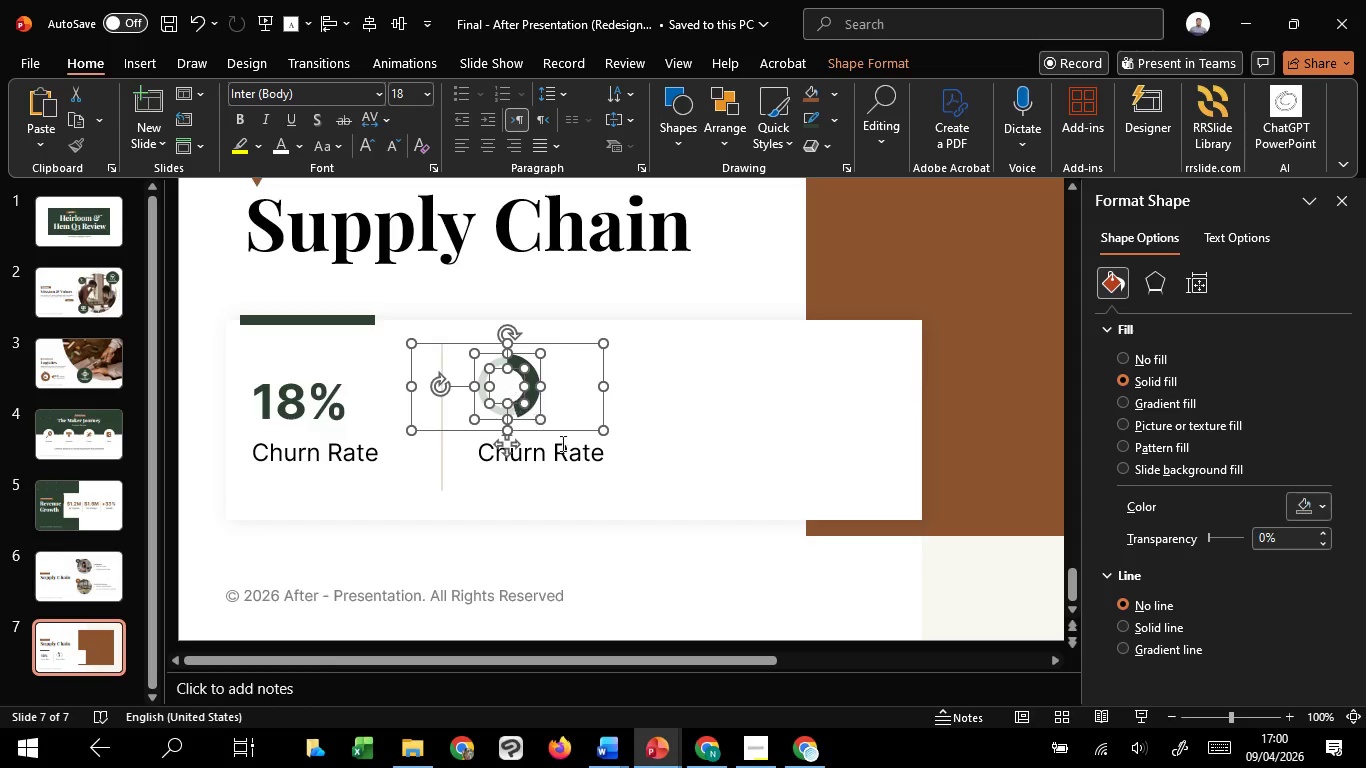 
hold_key(key=ShiftLeft, duration=1.51)
 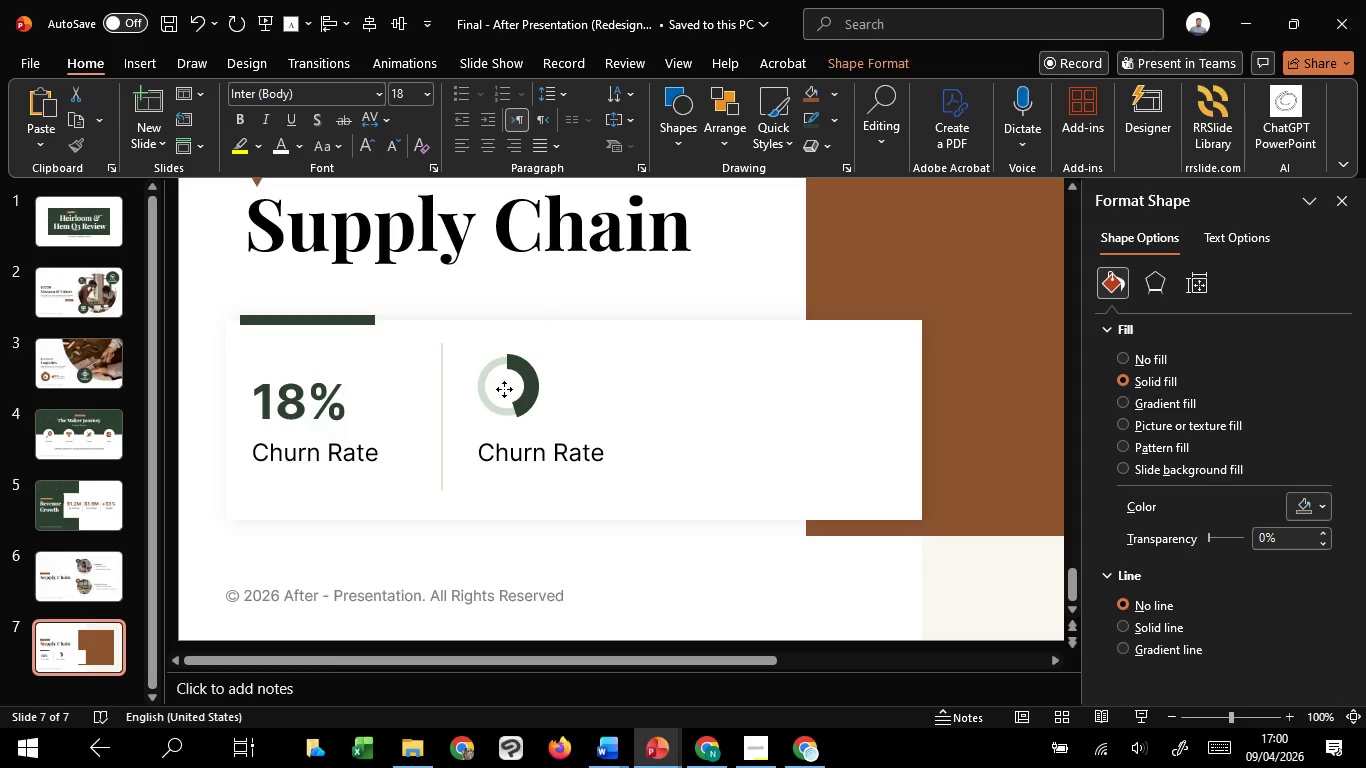 
hold_key(key=ShiftLeft, duration=1.52)
 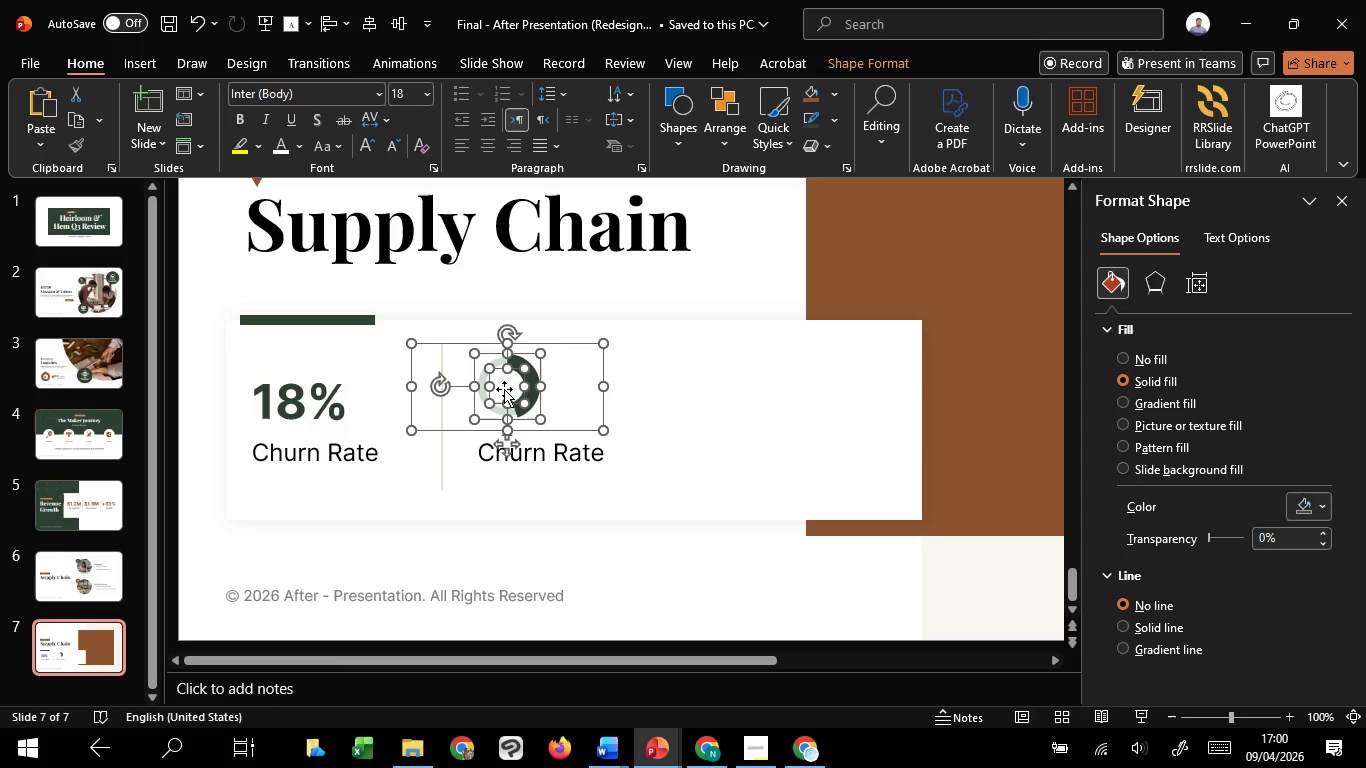 
hold_key(key=ShiftLeft, duration=0.55)
 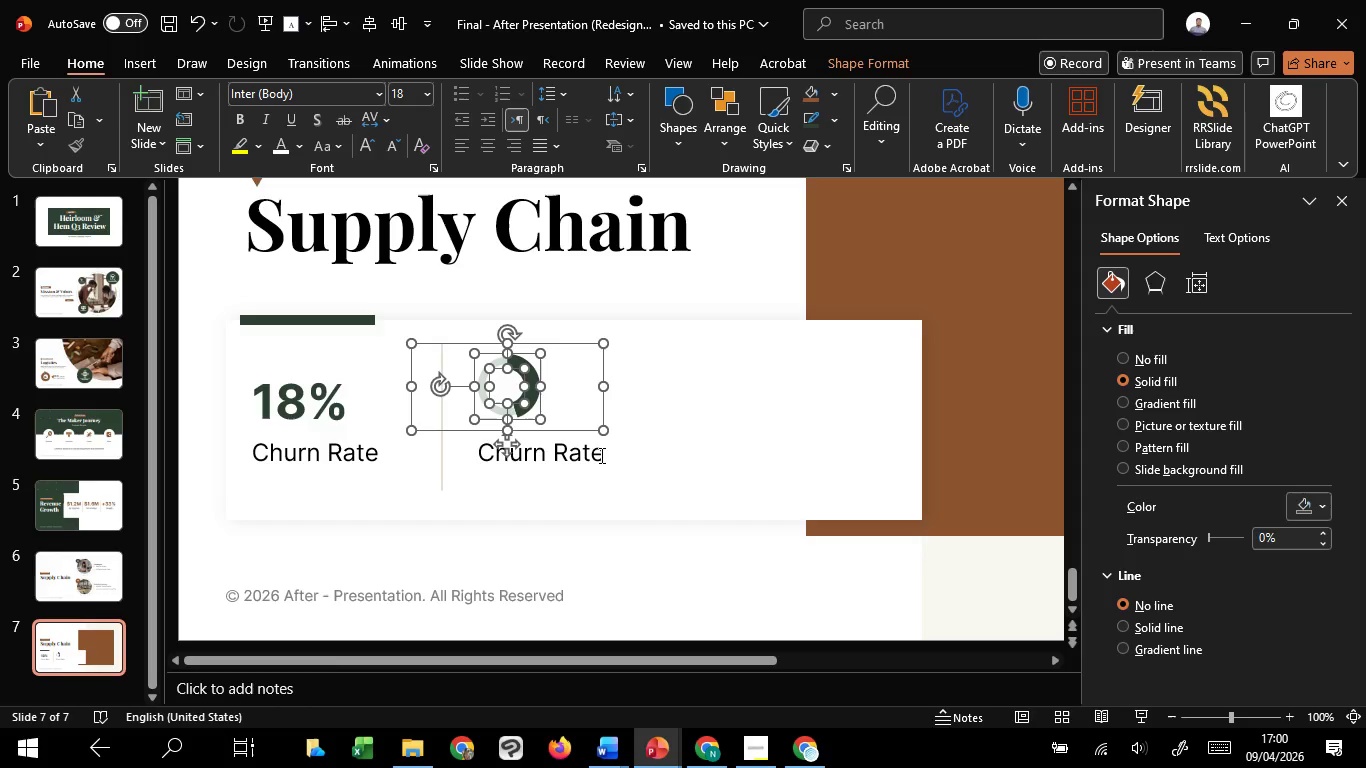 
key(Control+G)
 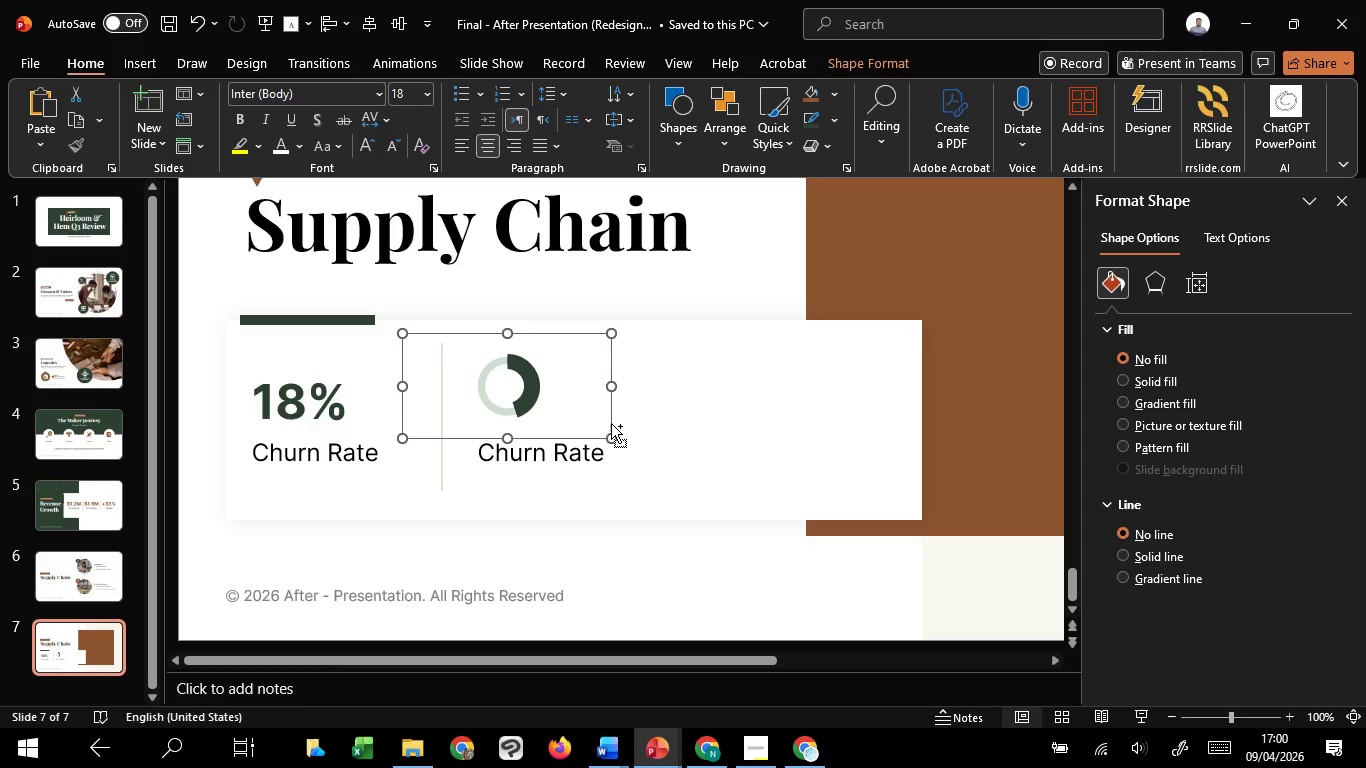 
hold_key(key=ShiftLeft, duration=1.52)
left_click_drag(start_coordinate=[610, 436], to_coordinate=[624, 441])
 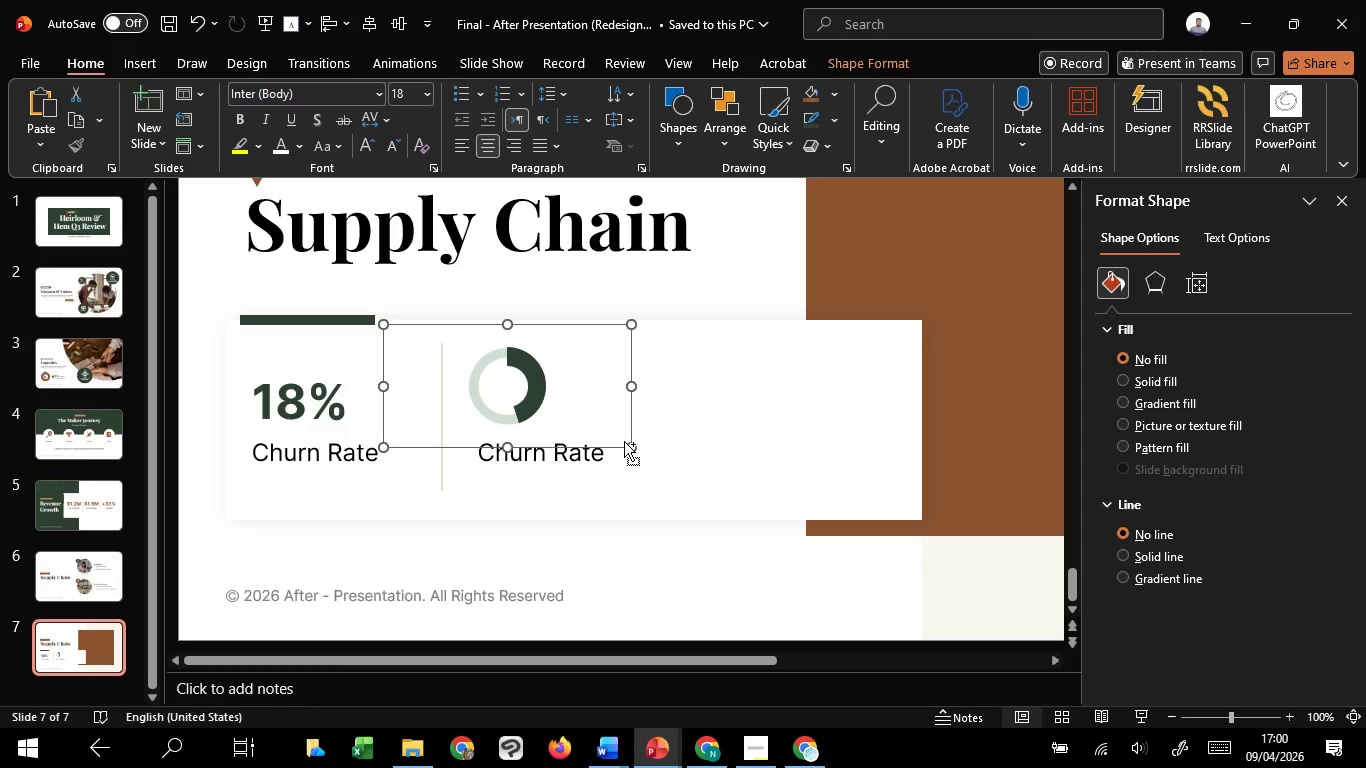 
hold_key(key=ShiftLeft, duration=0.78)
 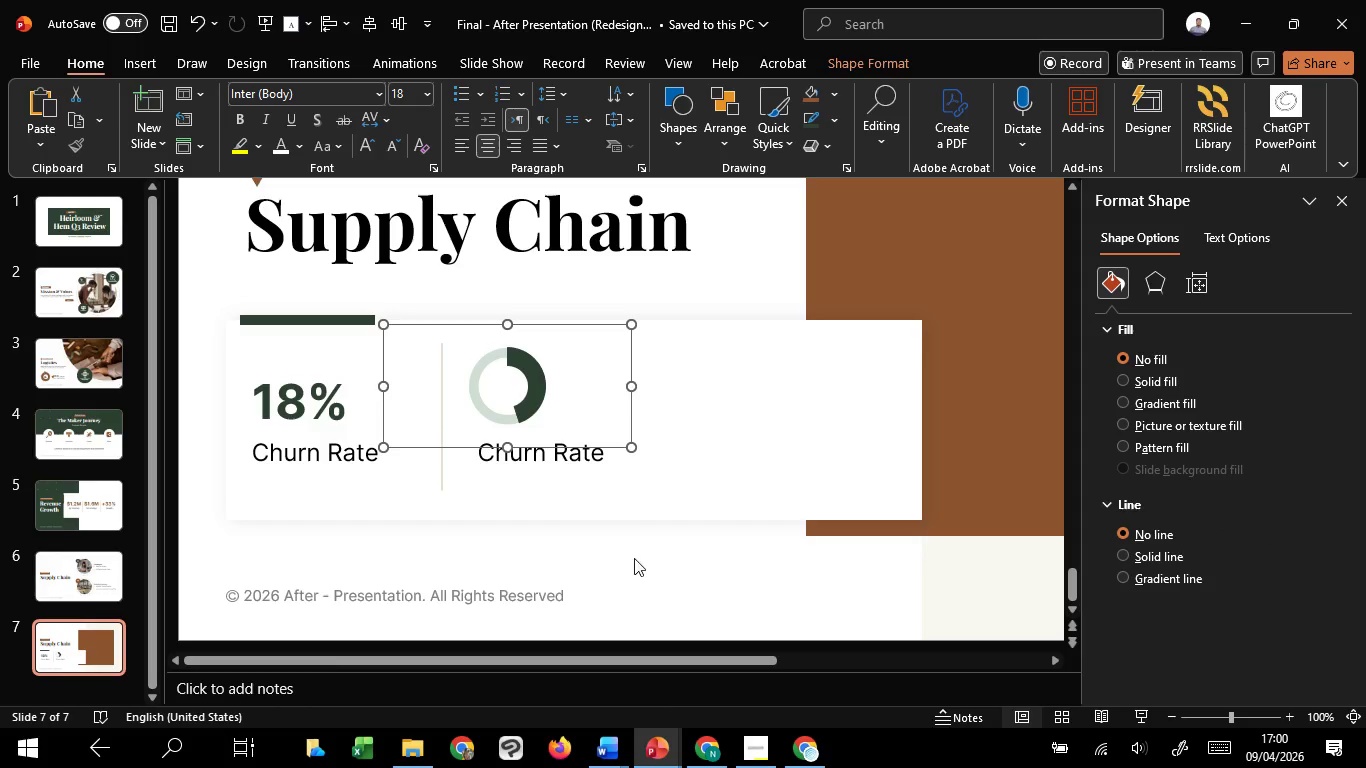 
left_click([634, 558])
 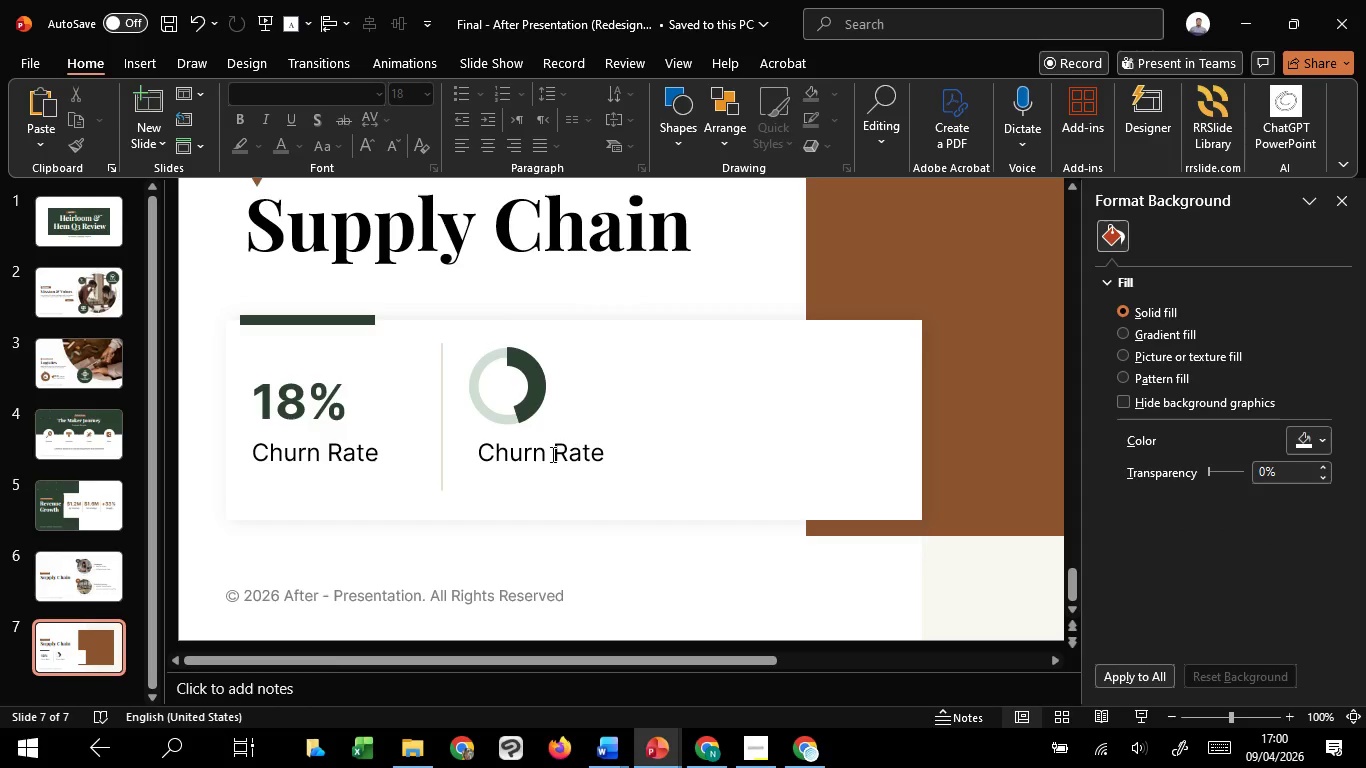 
left_click([551, 454])
 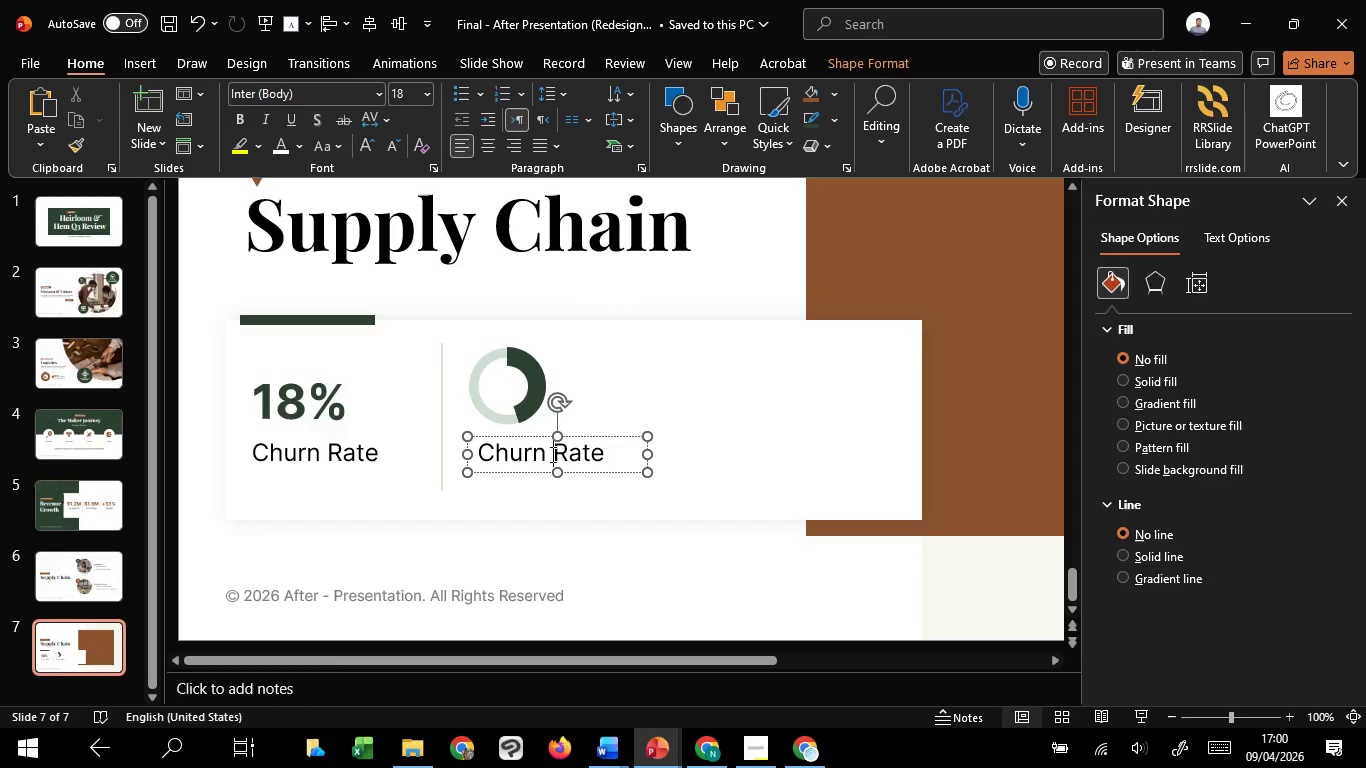 
hold_key(key=ControlLeft, duration=1.5)
scroll: coordinate [551, 454], scroll_direction: up, amount: 2.0
 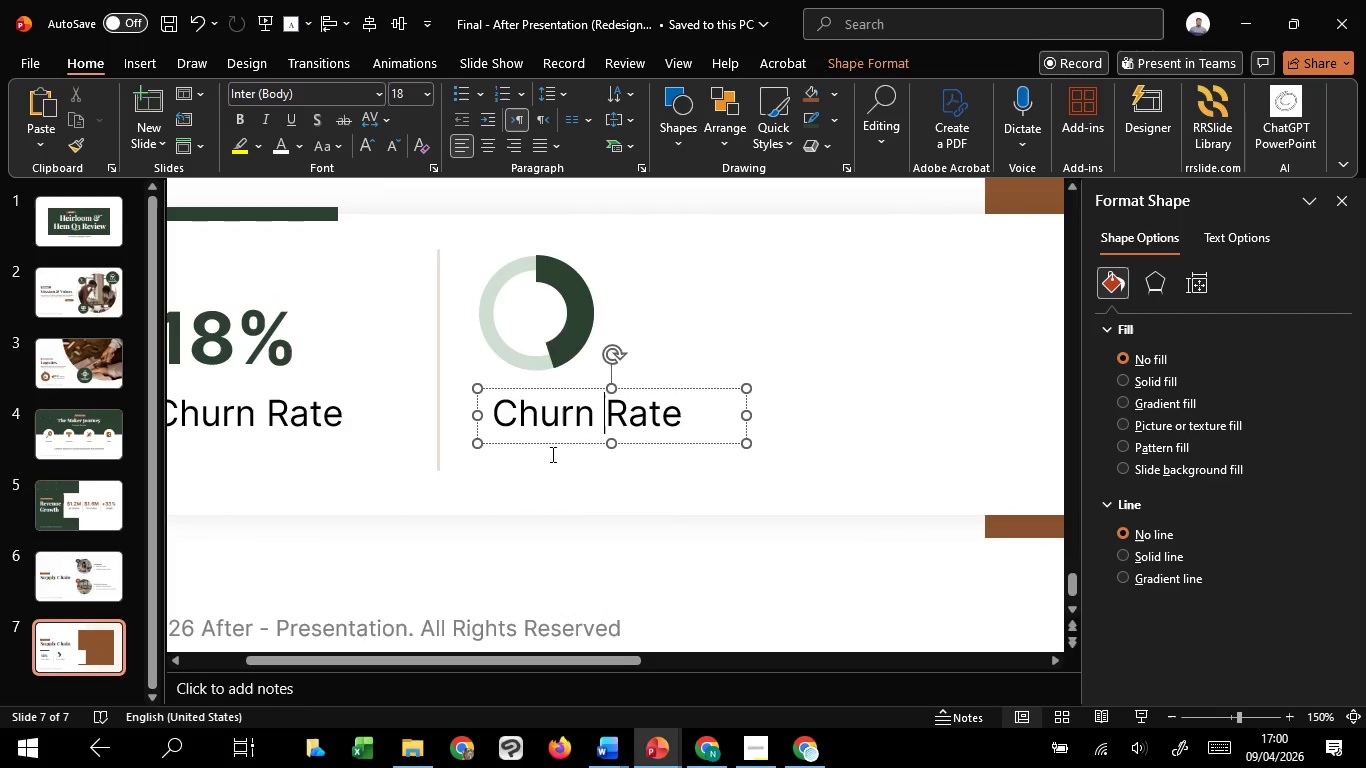 
key(Control+ControlLeft)
 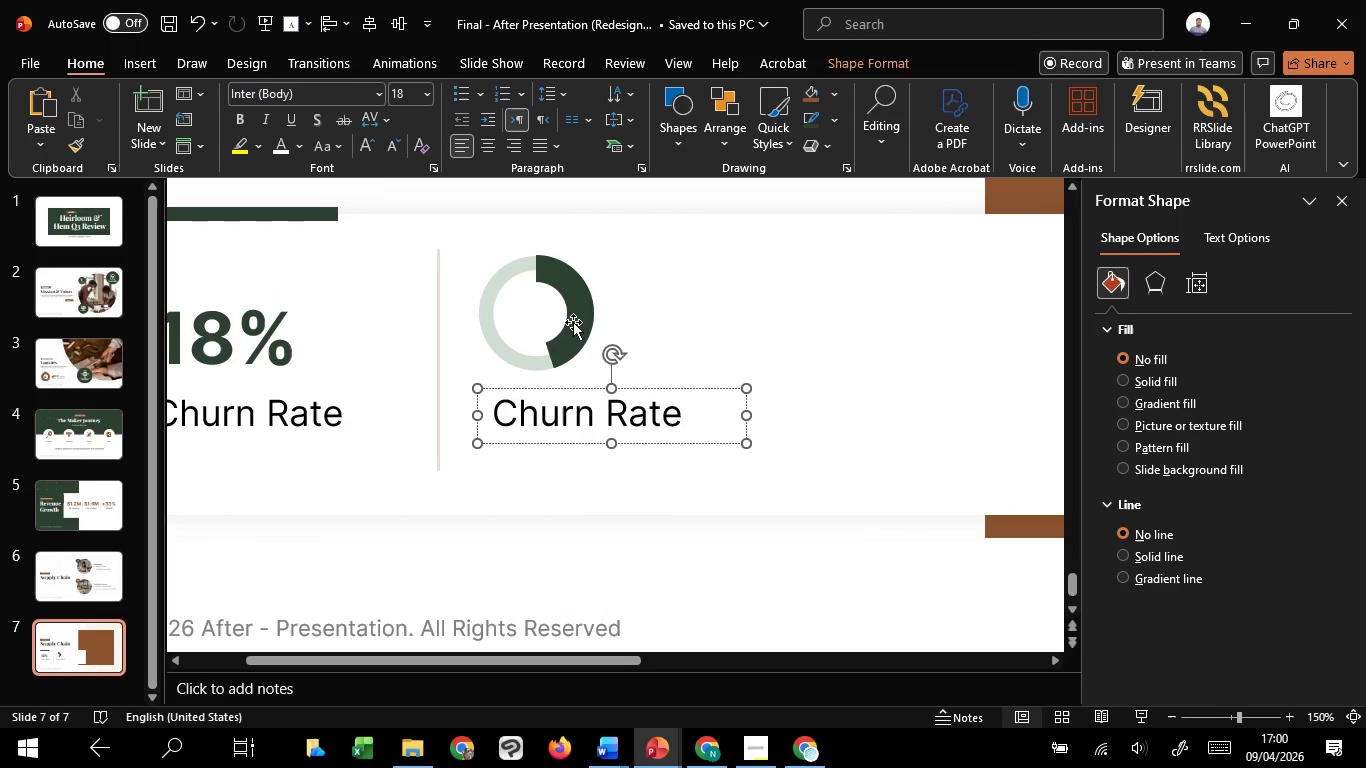 
key(Control+ControlLeft)
 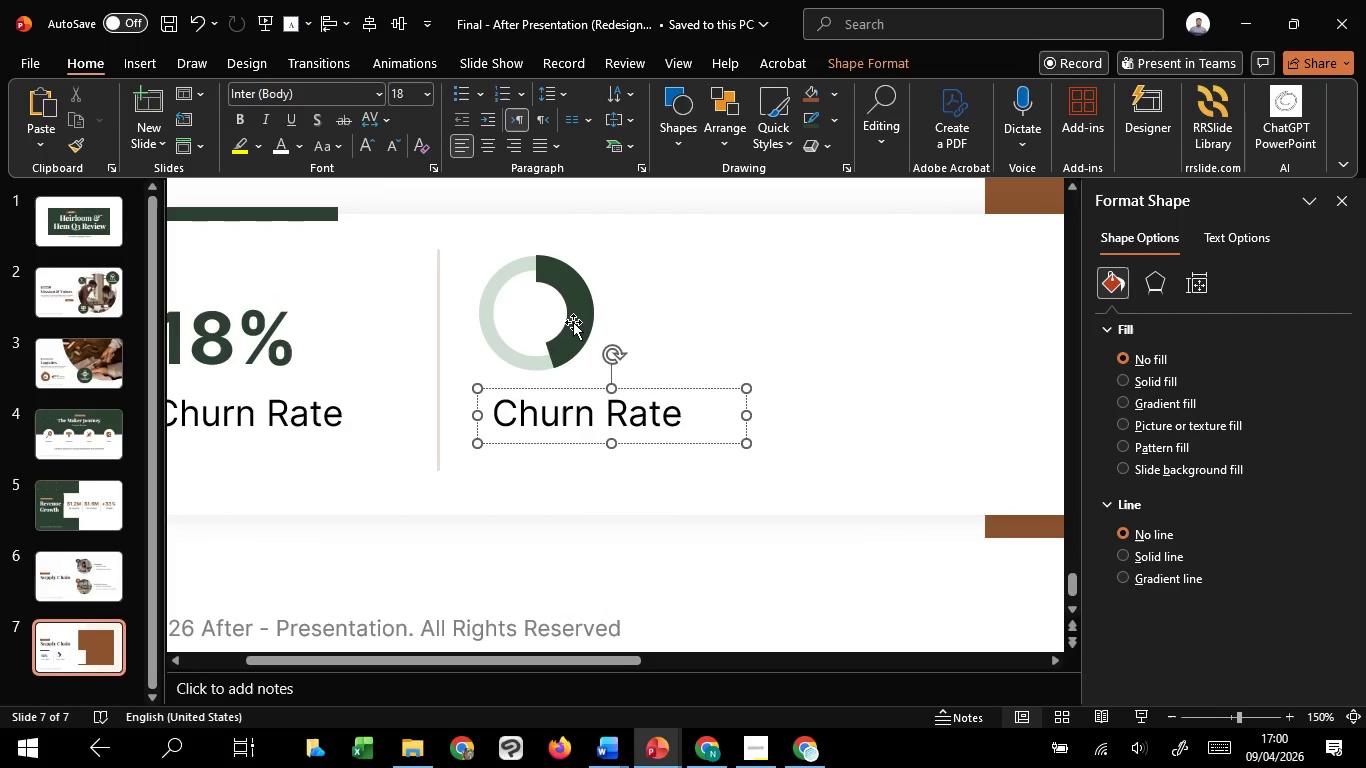 
key(Control+ControlLeft)
 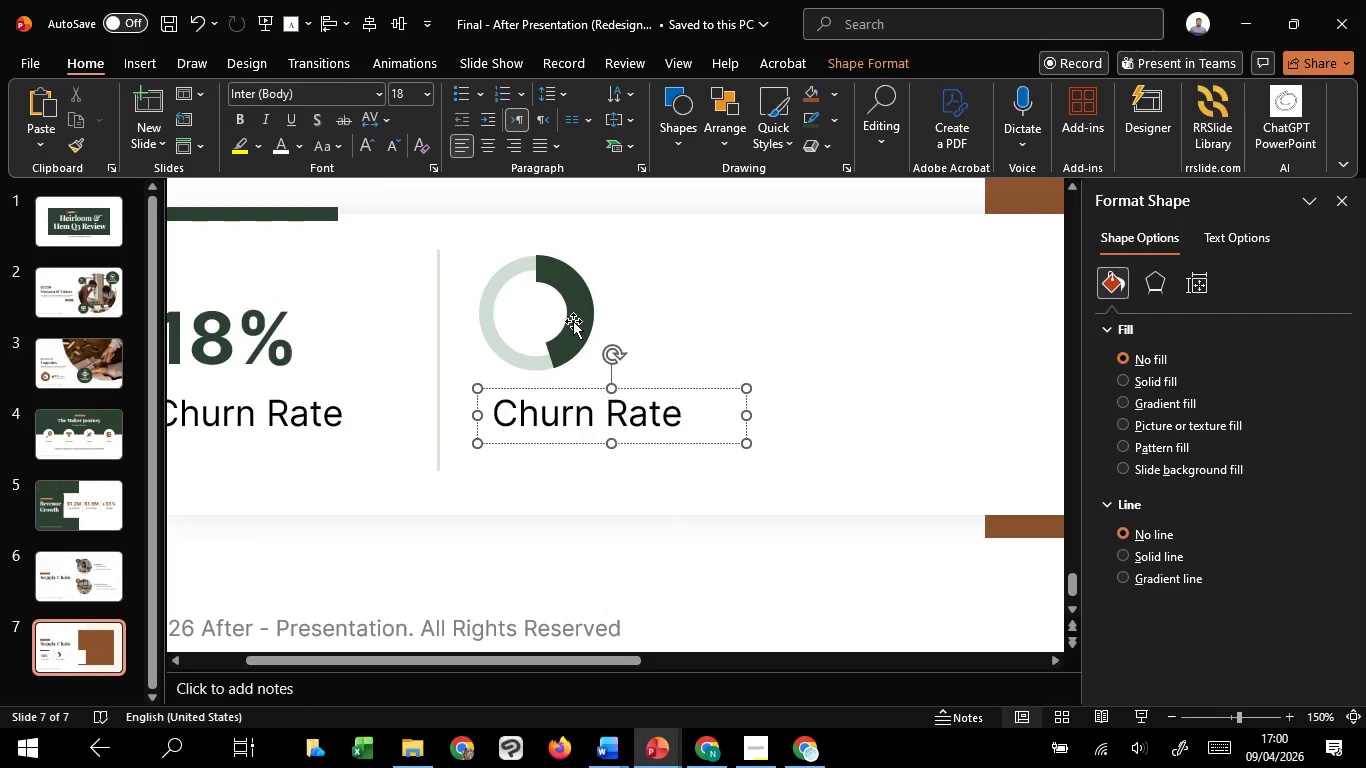 
key(Control+ControlLeft)
 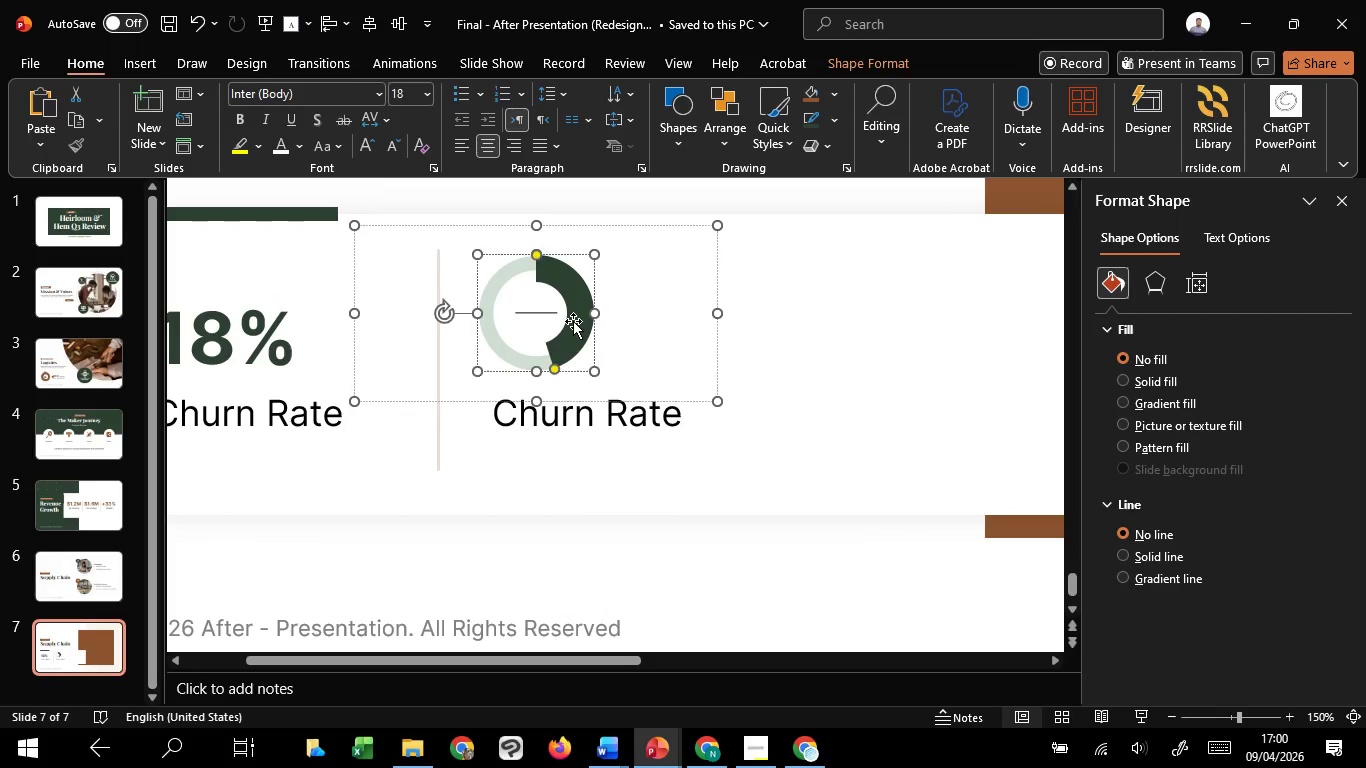 
double_click([573, 321])
 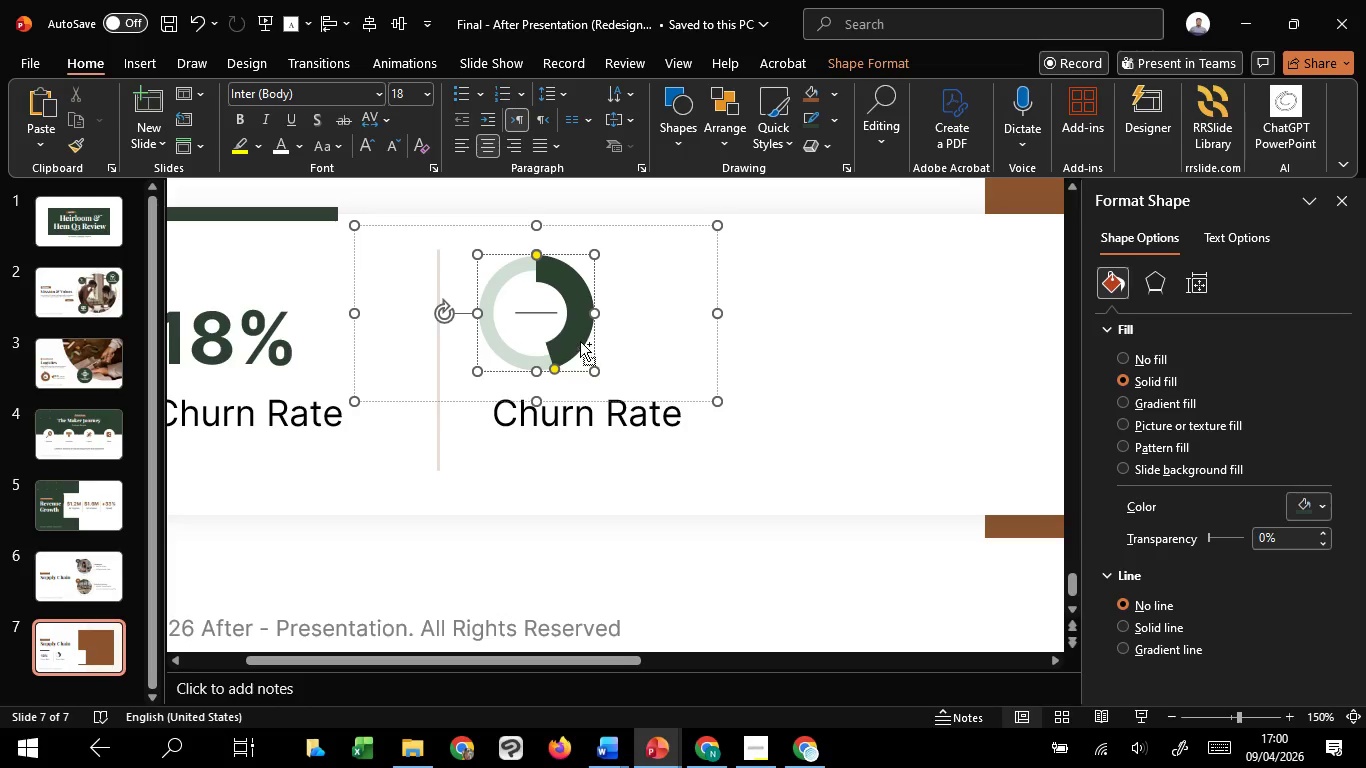 
hold_key(key=ControlLeft, duration=1.52)
scroll: coordinate [582, 341], scroll_direction: up, amount: 4.0
 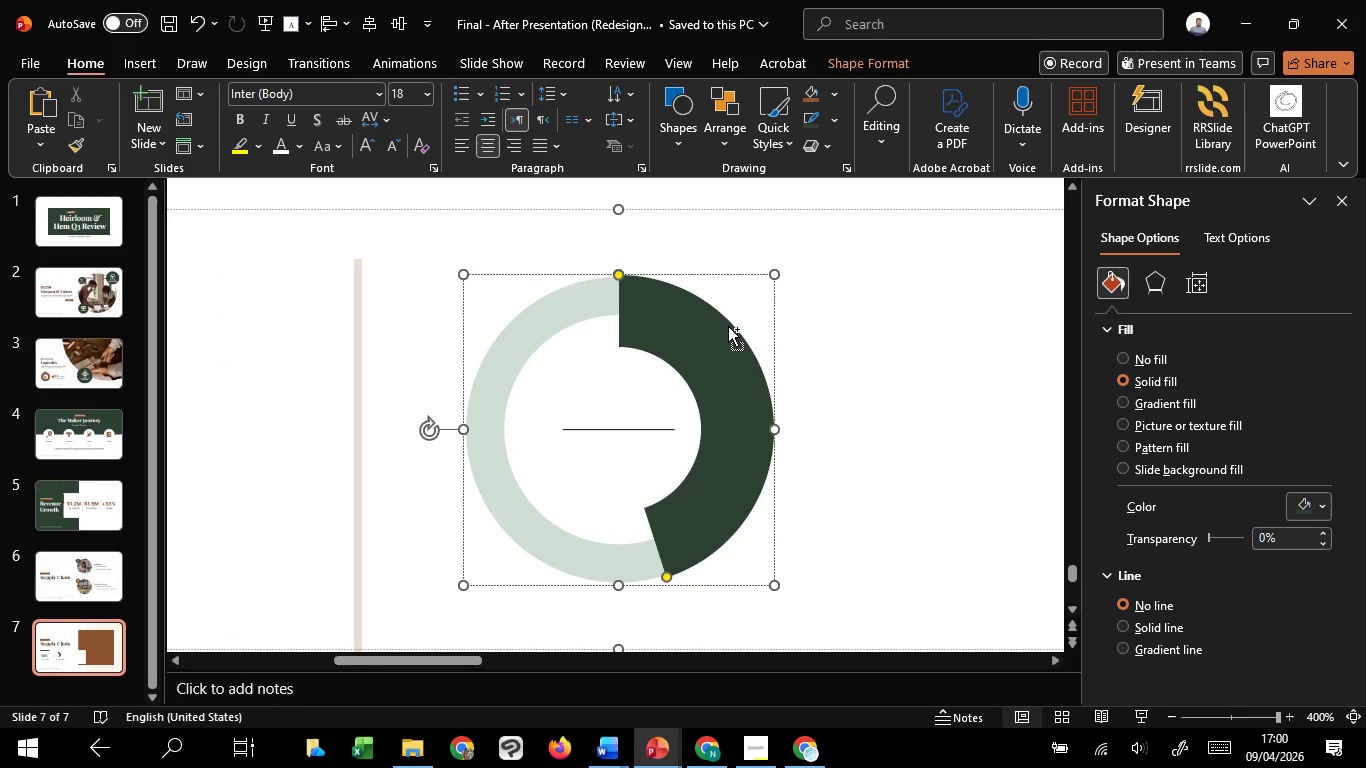 
hold_key(key=ControlLeft, duration=5.3)
hold_key(key=ShiftLeft, duration=1.5)
left_click_drag(start_coordinate=[774, 274], to_coordinate=[791, 267])
 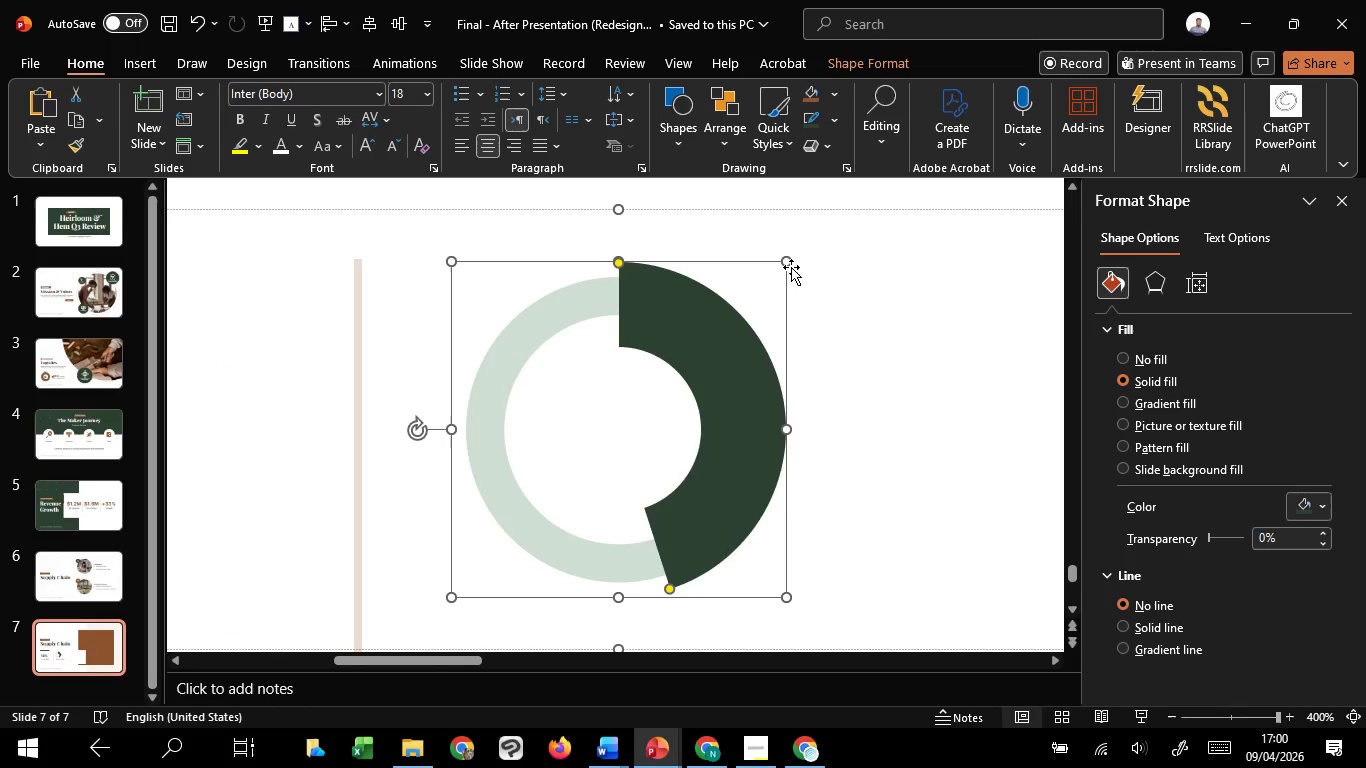 
hold_key(key=ShiftLeft, duration=1.5)
 